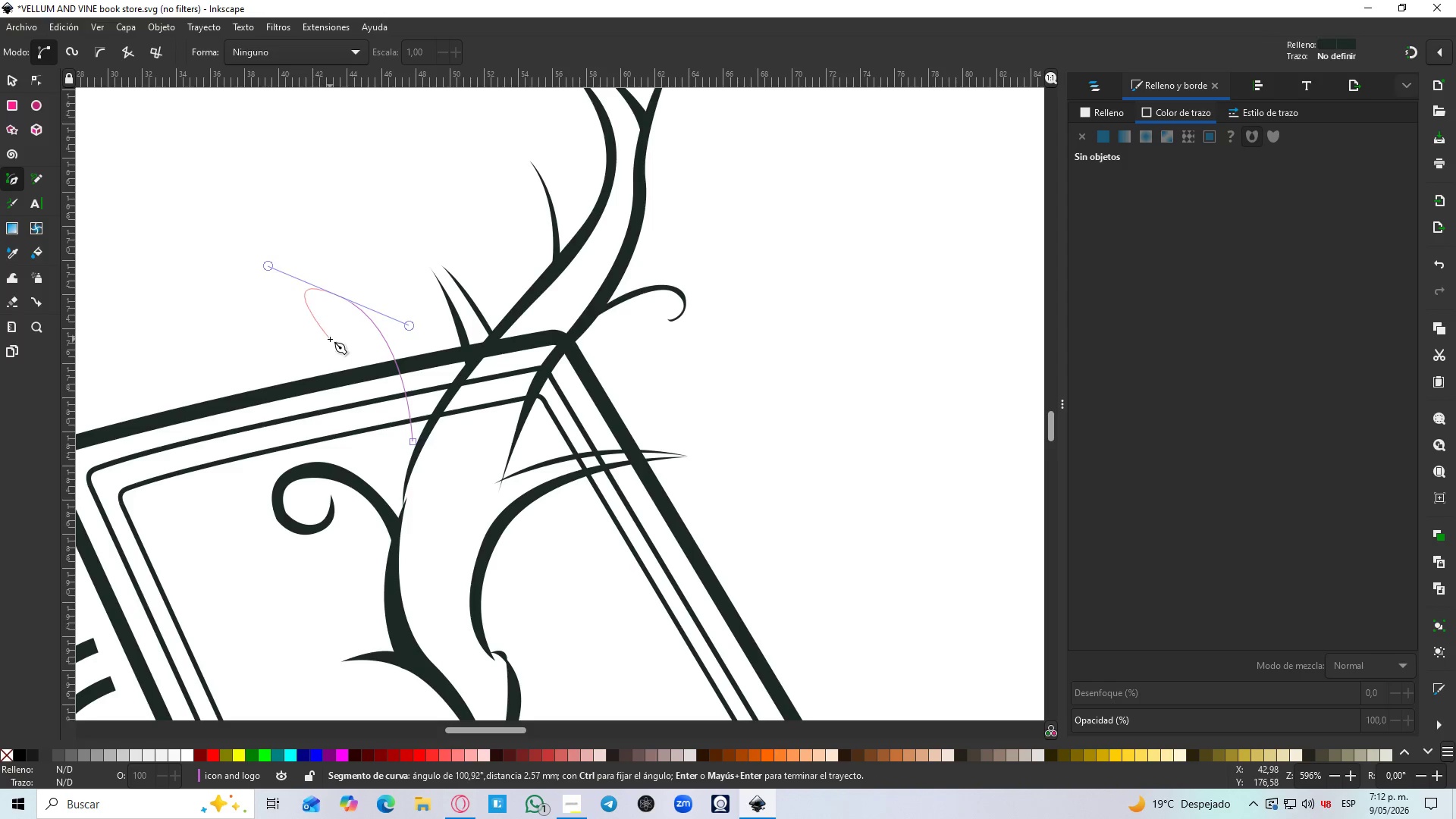 
left_click_drag(start_coordinate=[329, 342], to_coordinate=[362, 339])
 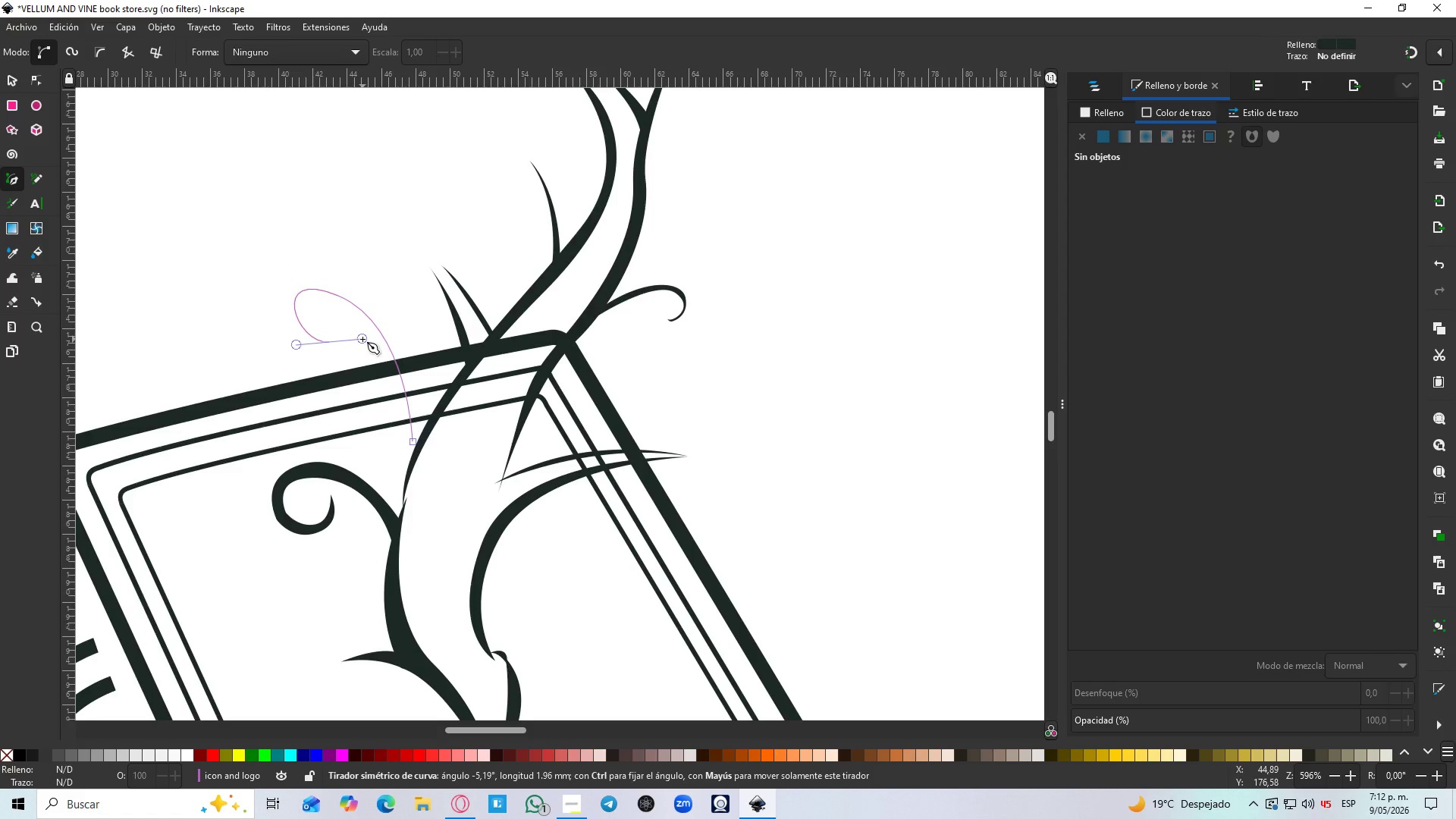 
key(Shift+L)
 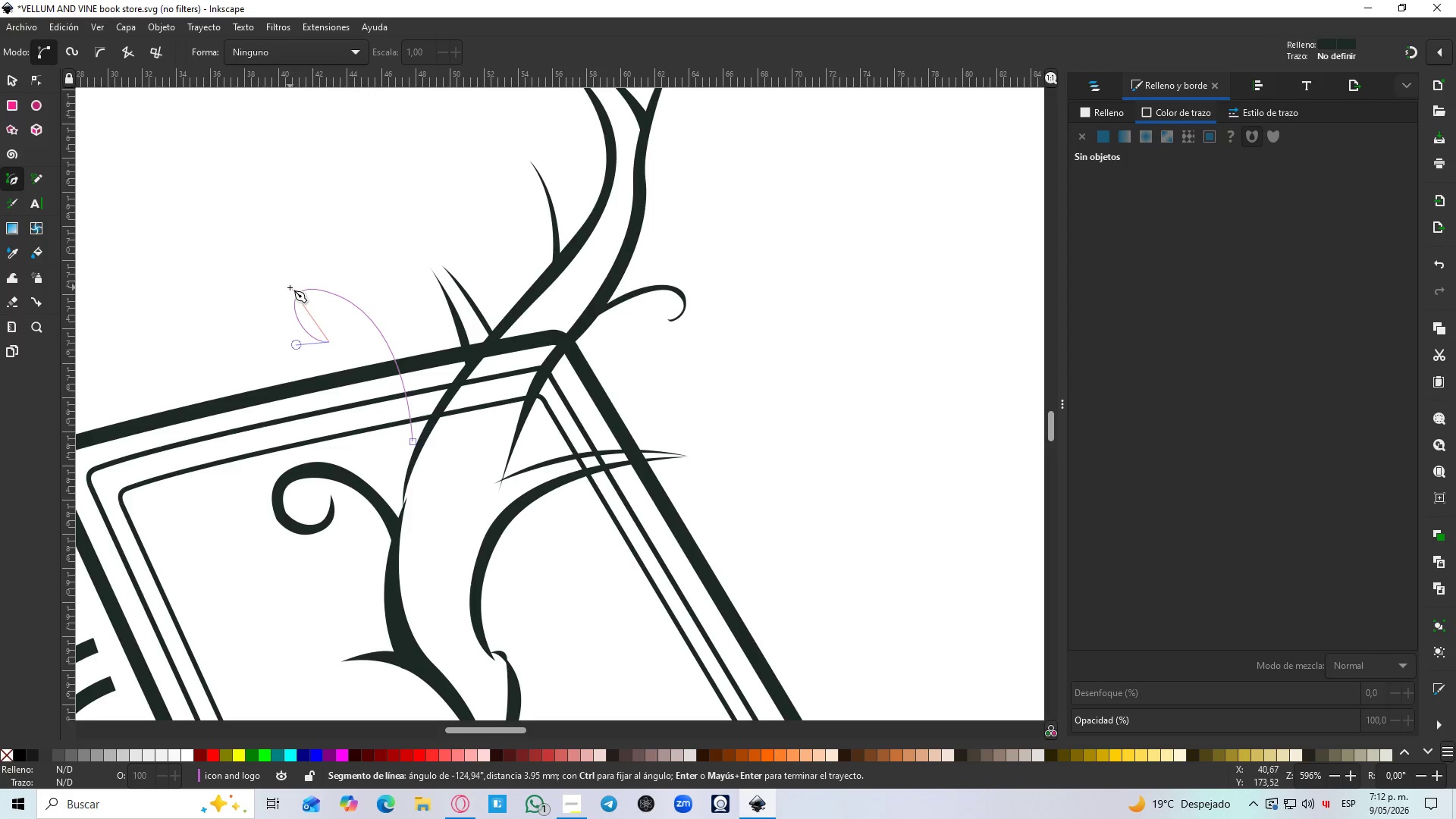 
key(Shift+Backquote)
 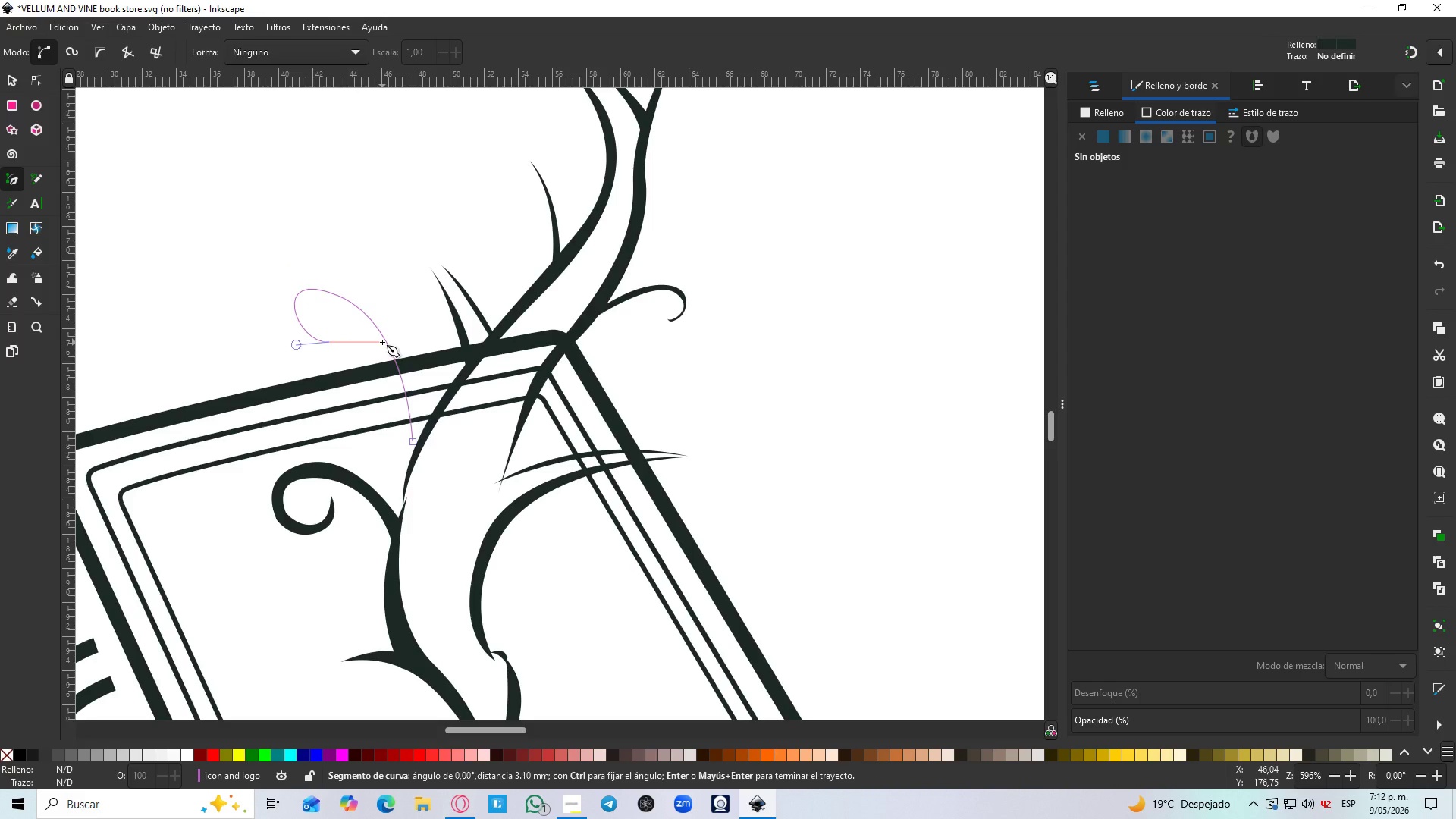 
left_click_drag(start_coordinate=[294, 282], to_coordinate=[318, 231])
 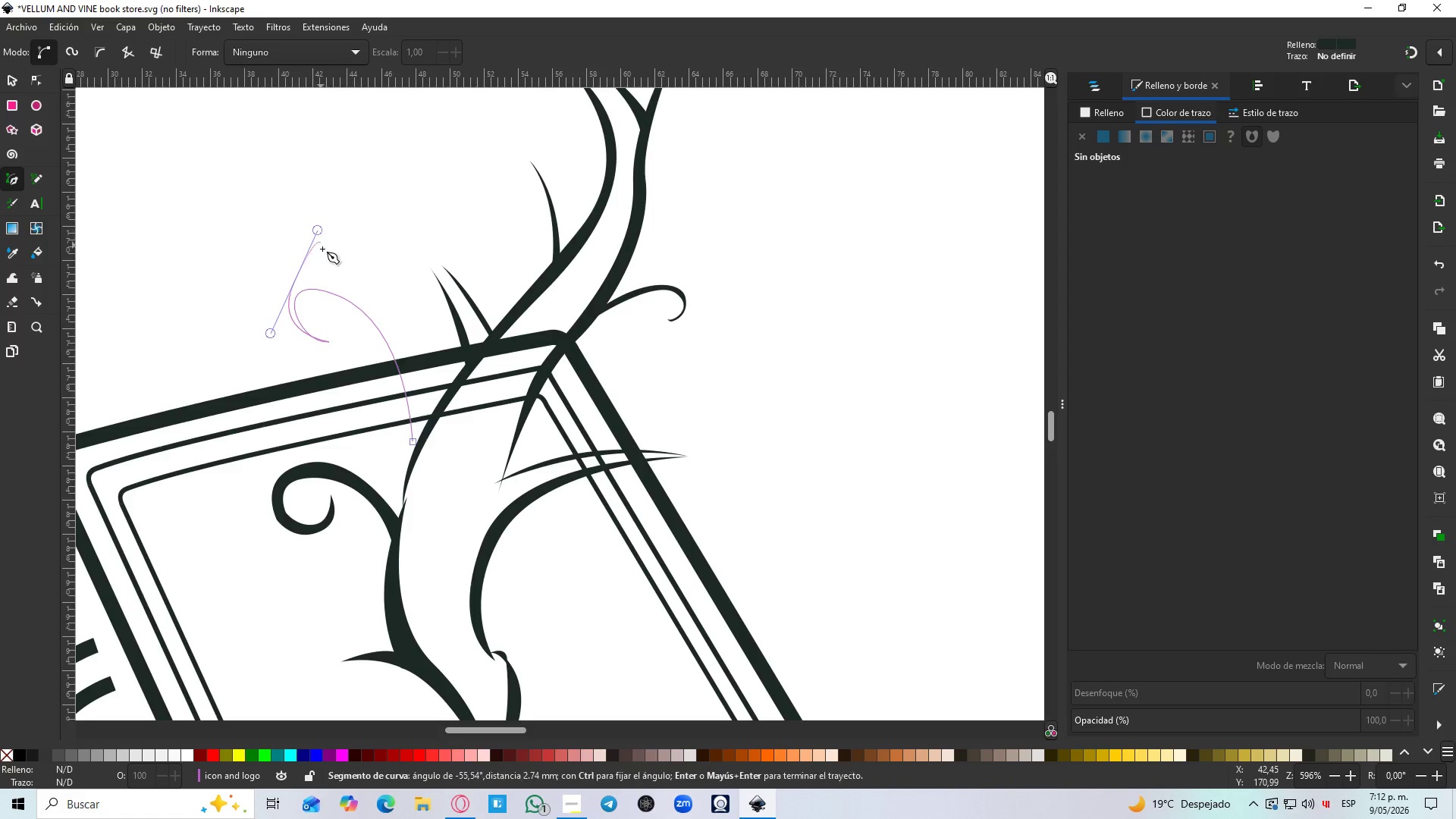 
hold_key(key=ControlLeft, duration=0.97)
scroll: coordinate [334, 279], scroll_direction: up, amount: 2.0
 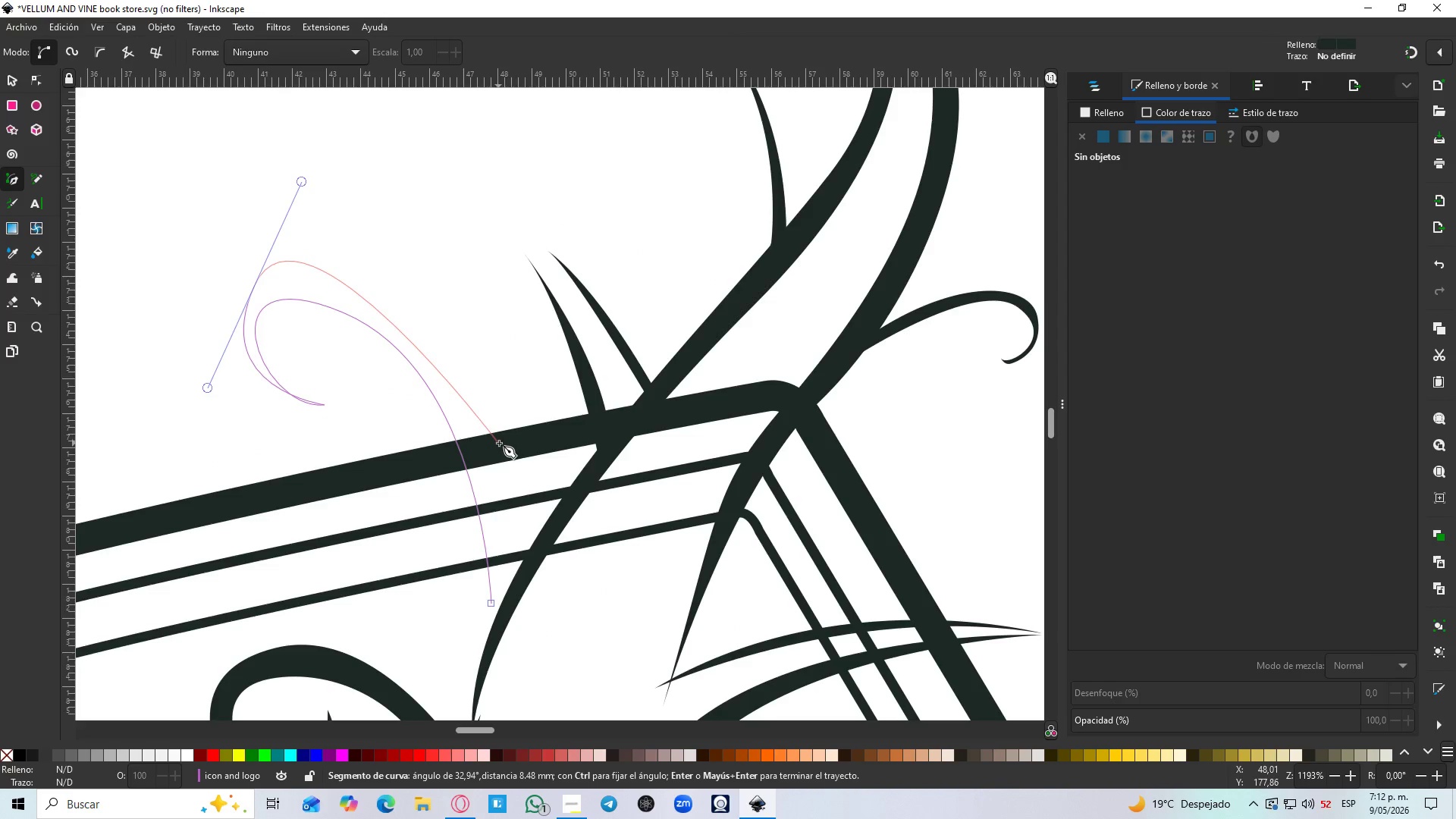 
key(Shift+L)
 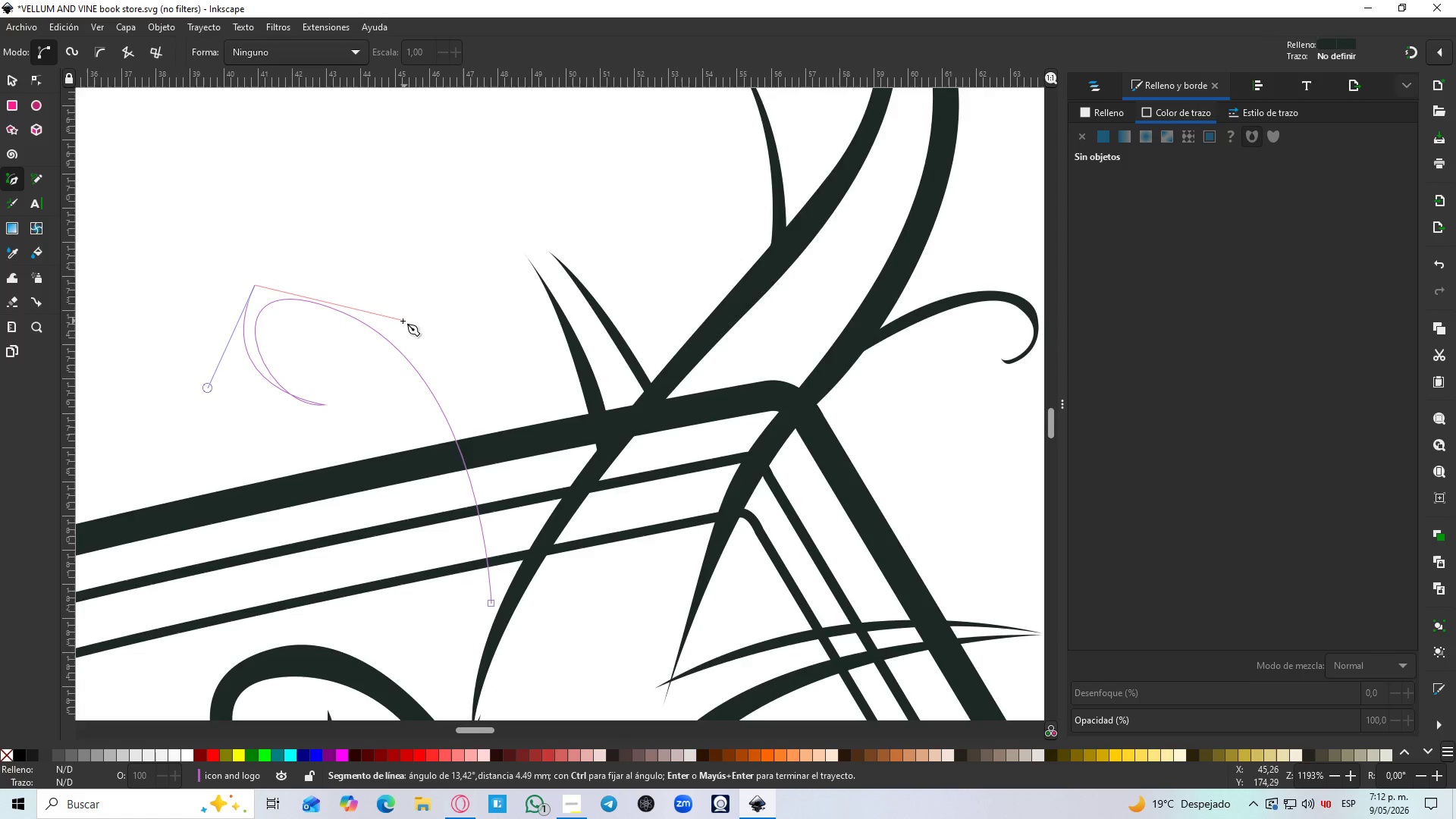 
left_click_drag(start_coordinate=[396, 319], to_coordinate=[498, 410])
 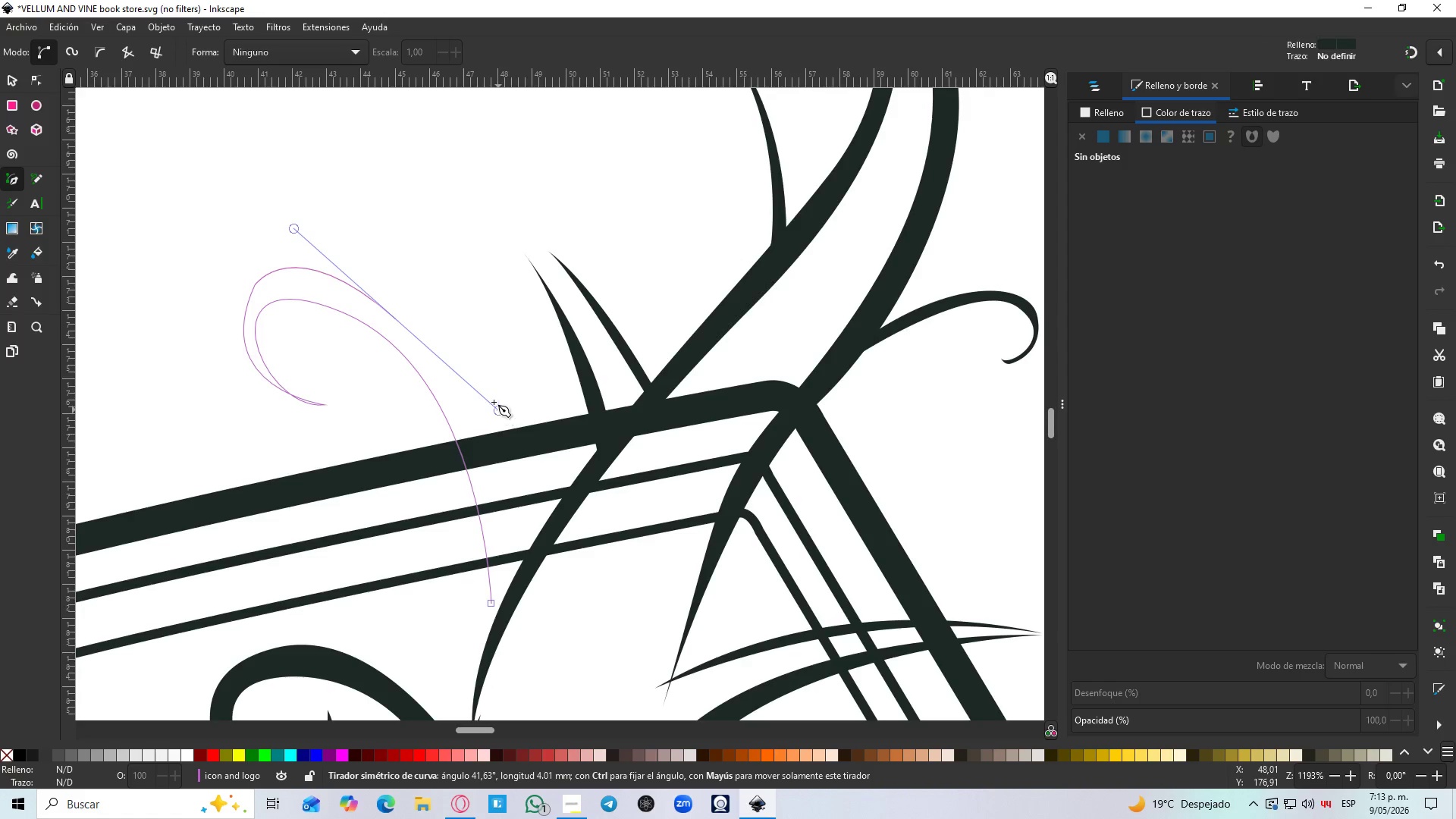 
key(Control+Z)
 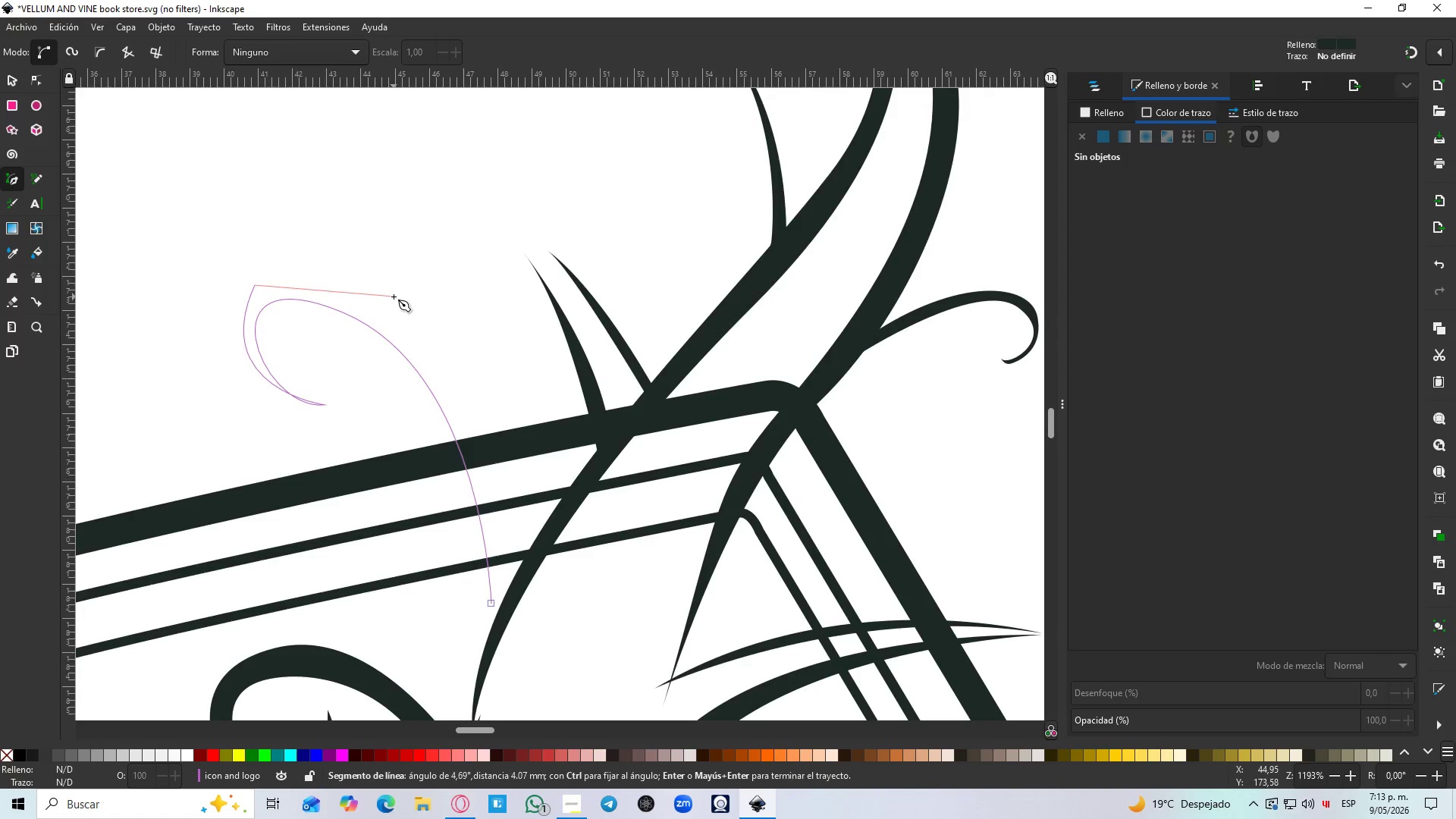 
left_click_drag(start_coordinate=[394, 296], to_coordinate=[491, 374])
 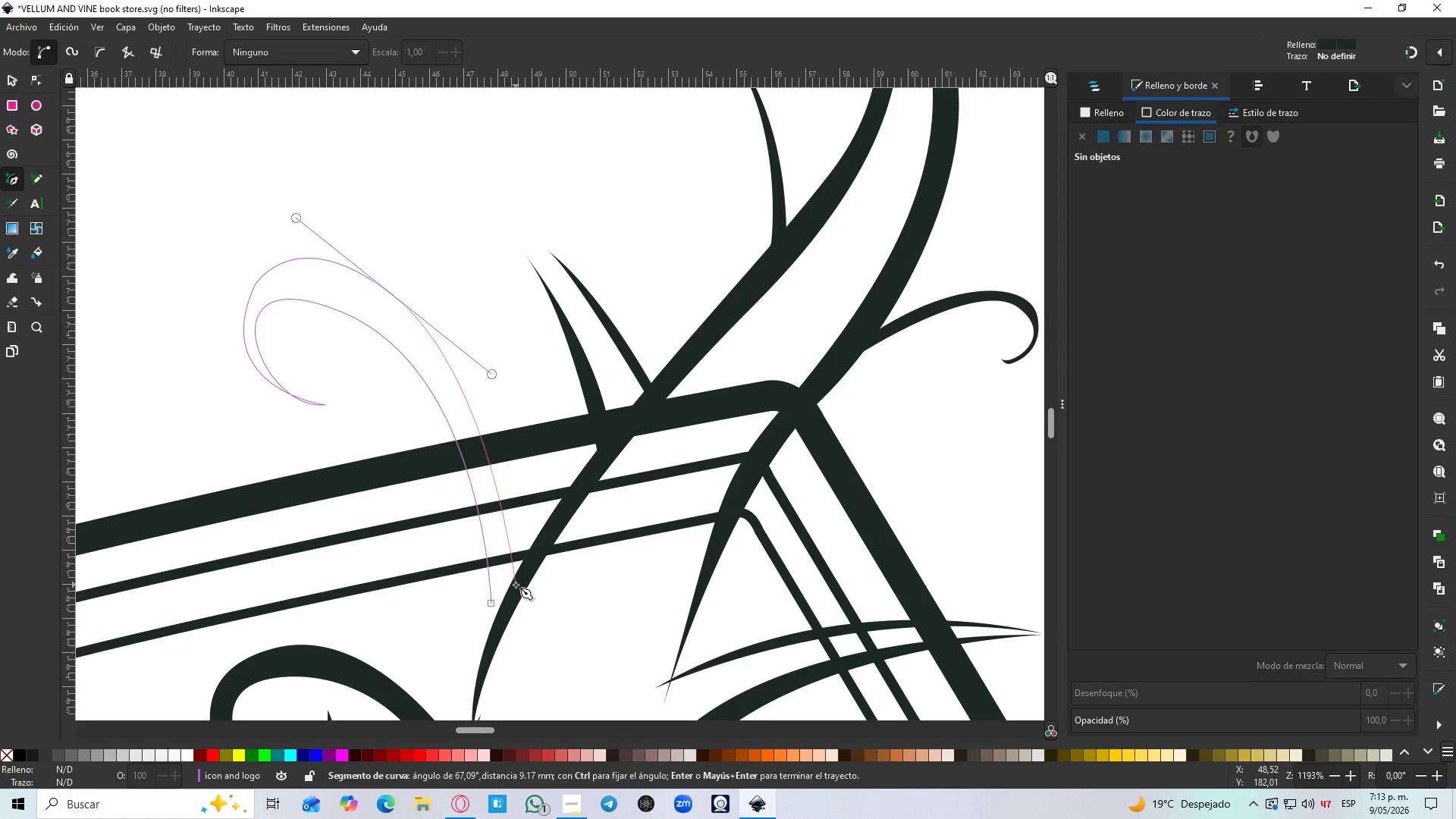 
left_click([516, 588])
 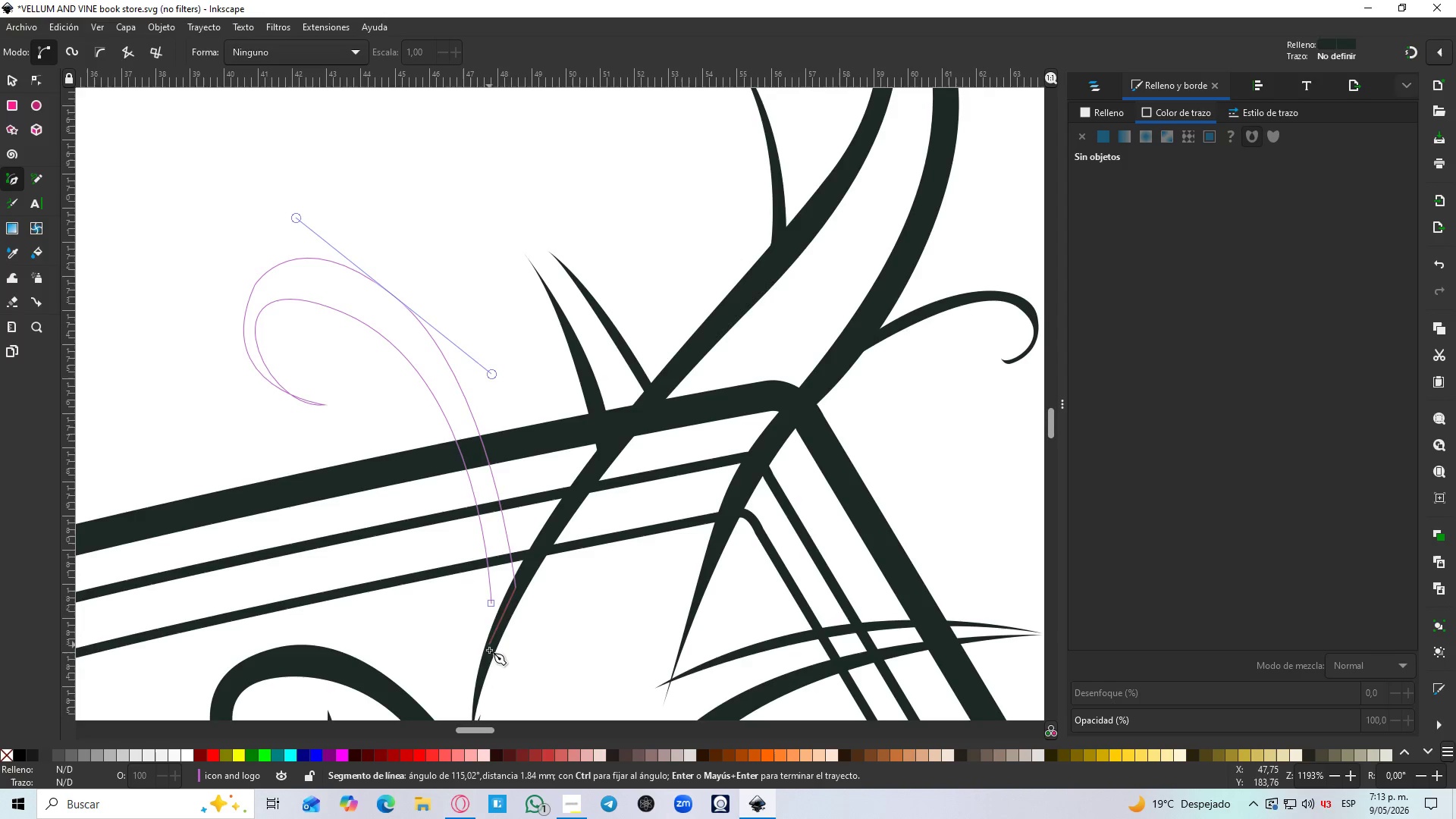 
left_click([489, 654])
 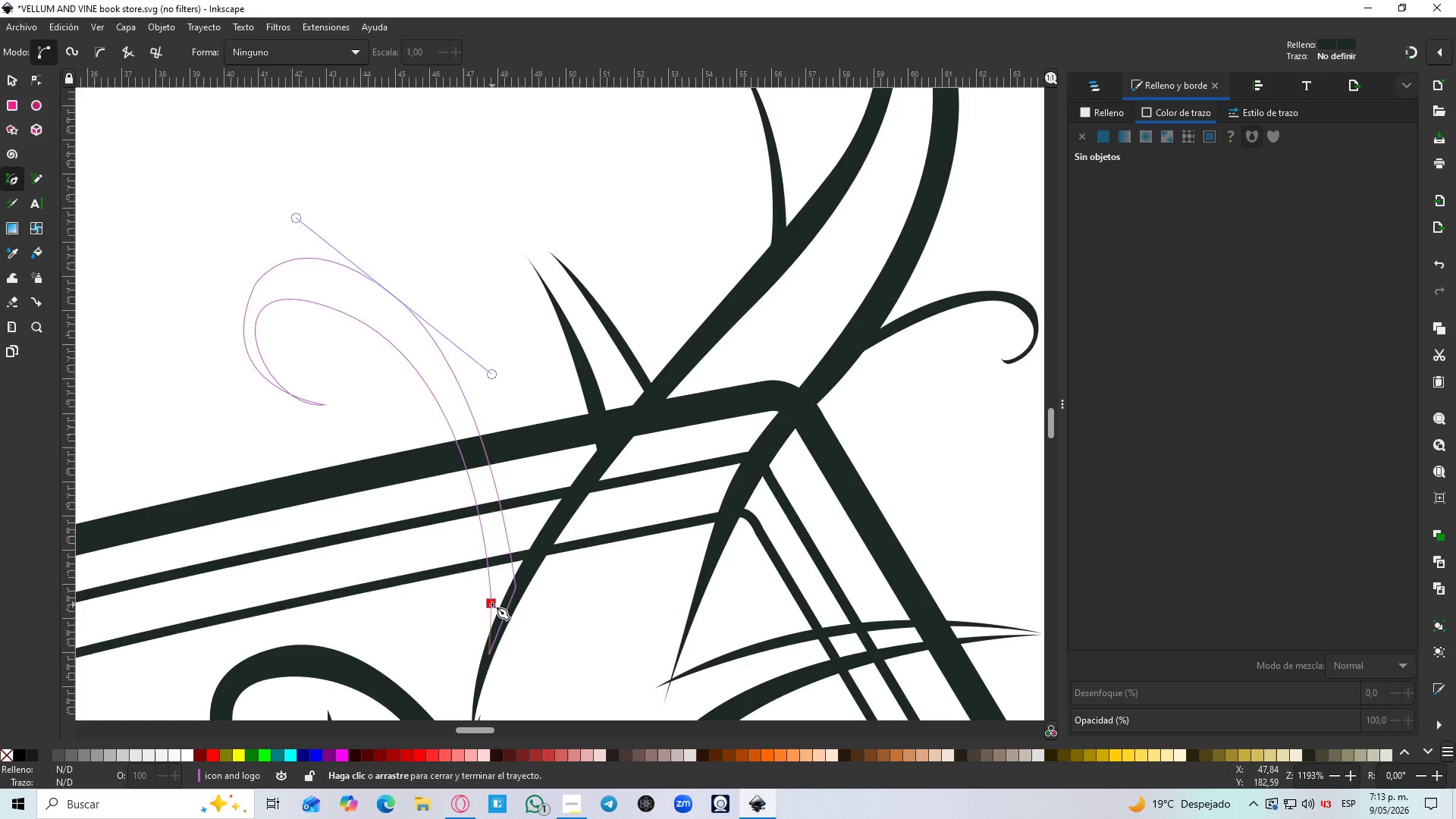 
left_click([492, 604])
 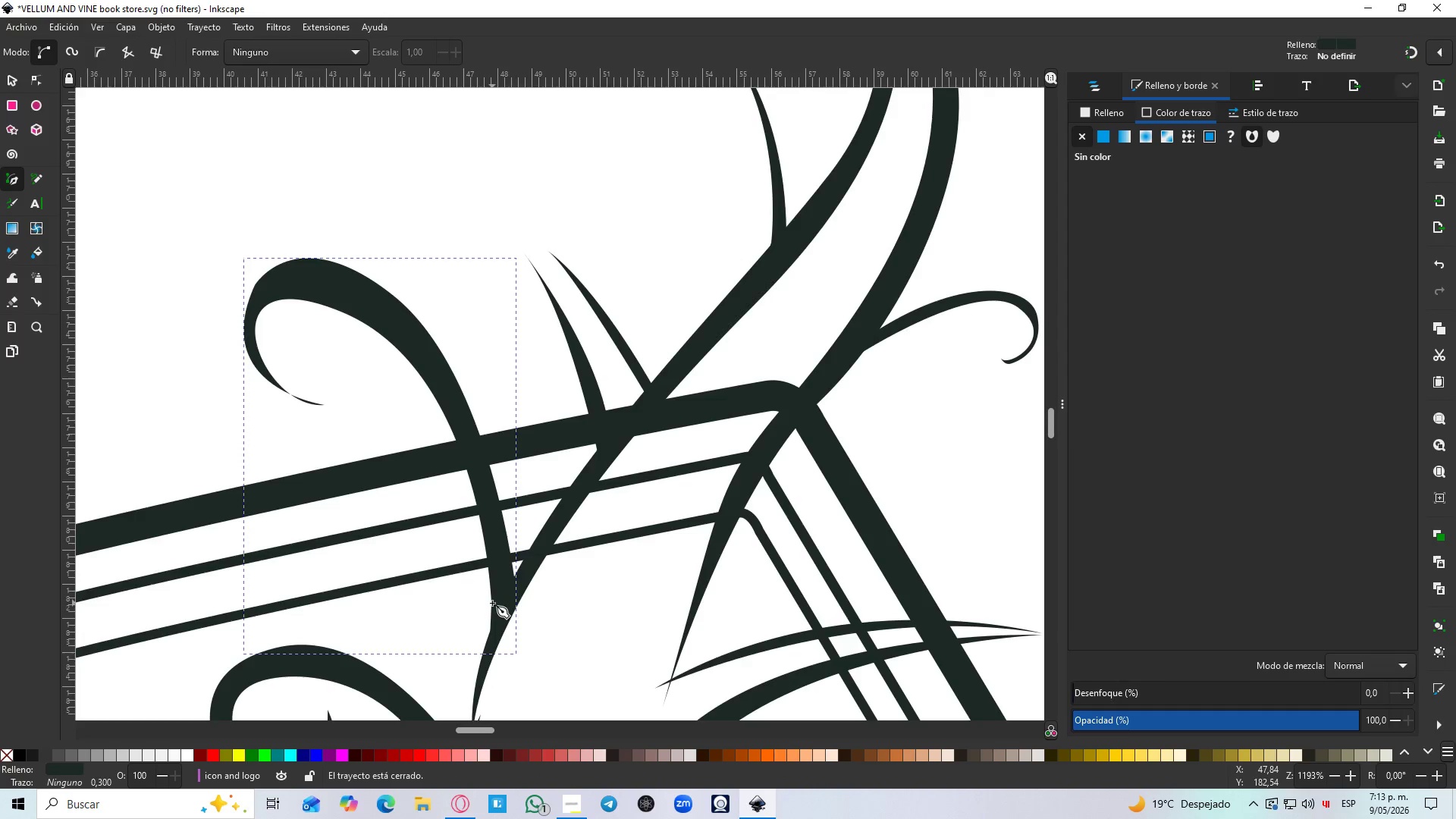 
hold_key(key=ControlLeft, duration=1.5)
scroll: coordinate [497, 603], scroll_direction: down, amount: 2.0
 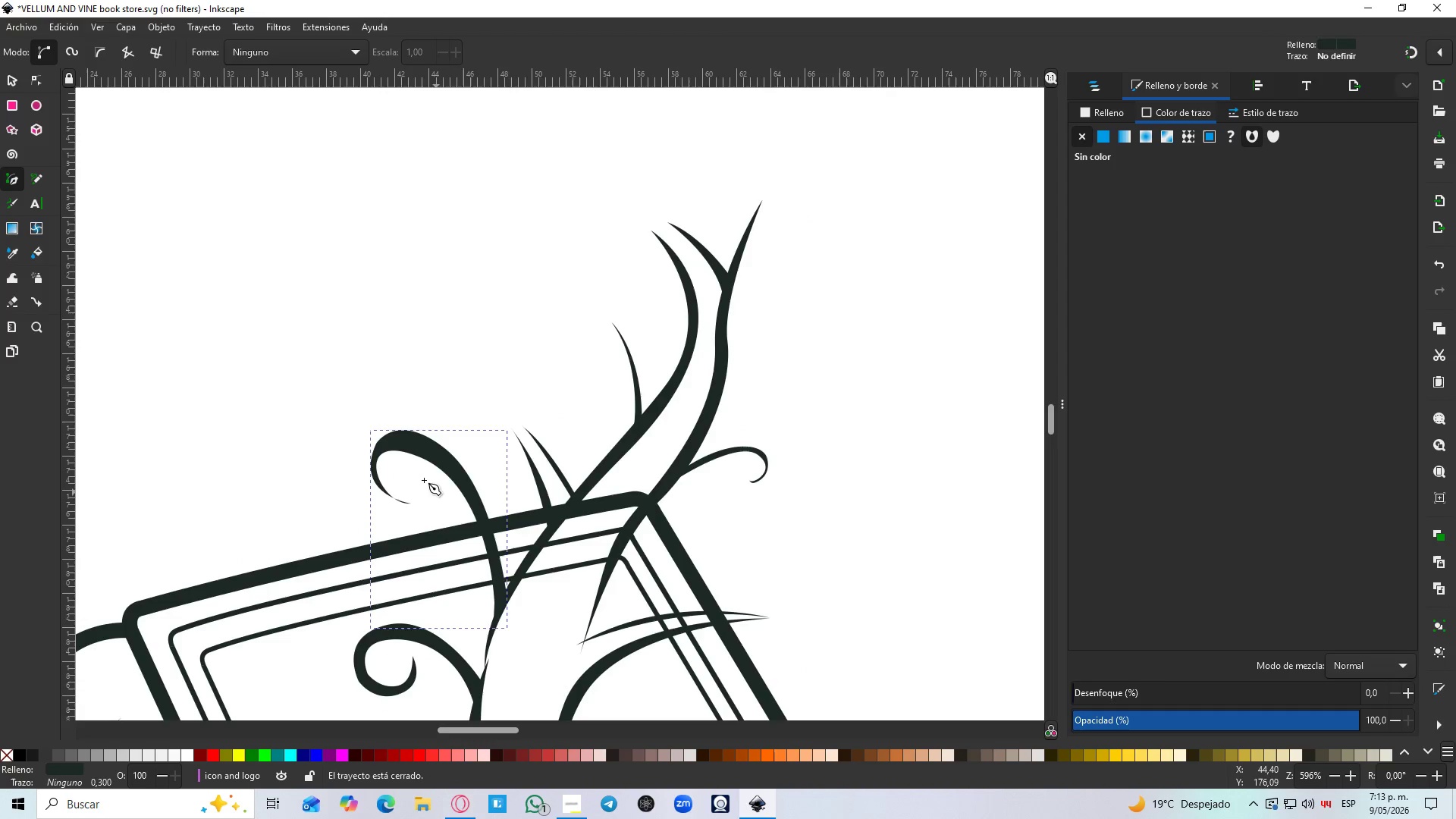 
hold_key(key=ControlLeft, duration=22.12)
 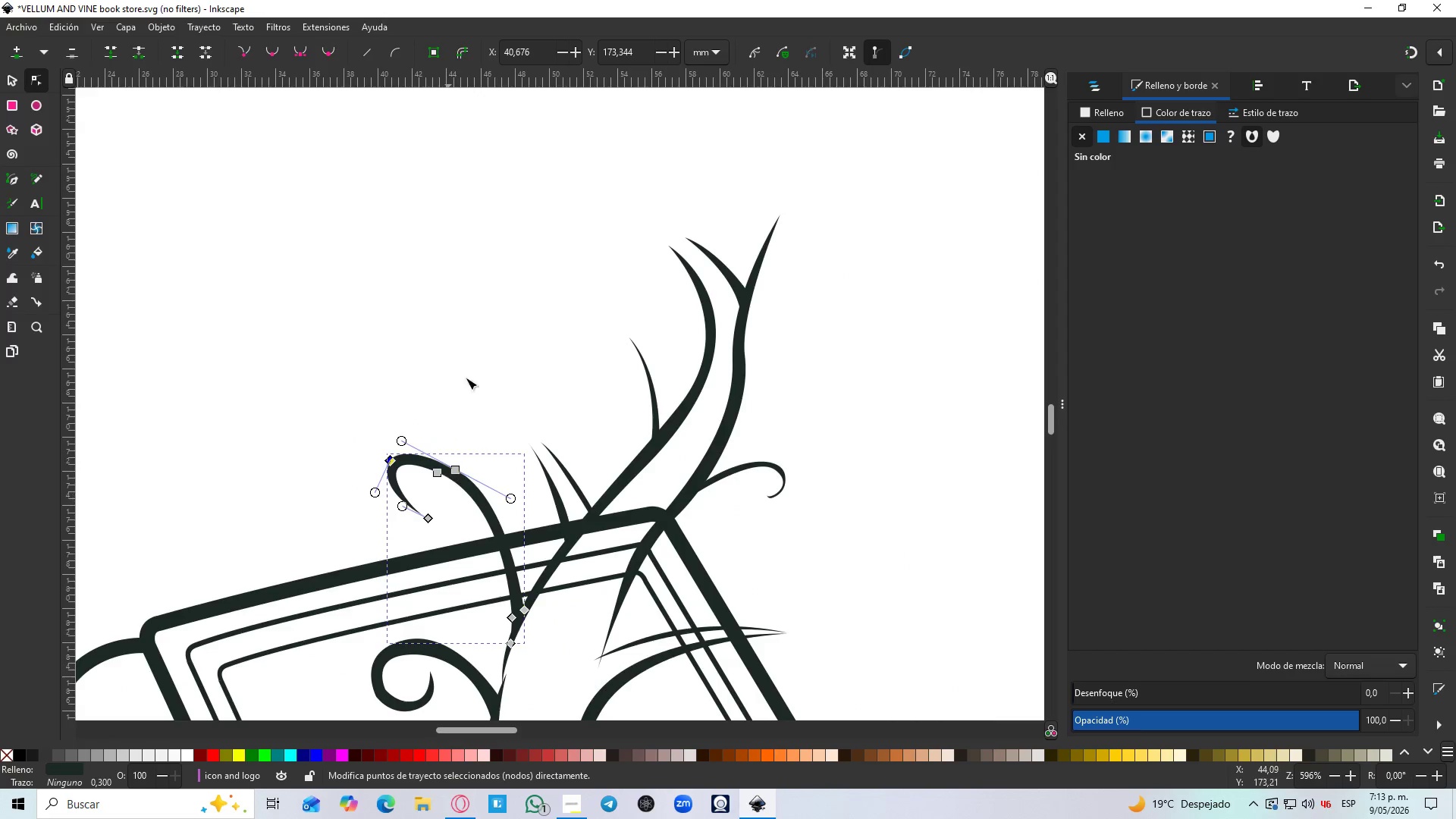 
scroll: coordinate [421, 472], scroll_direction: up, amount: 3.0
 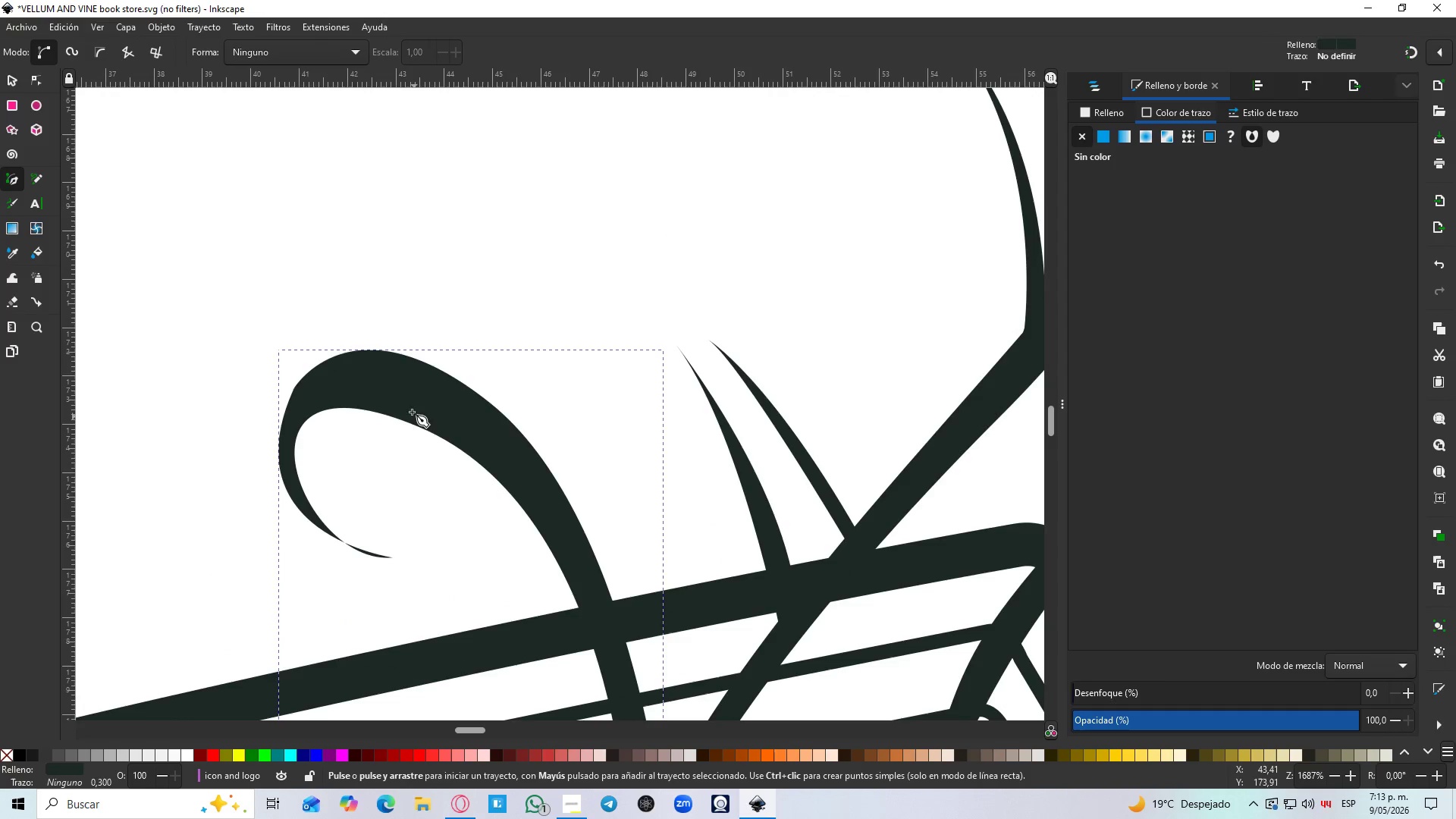 
key(N)
 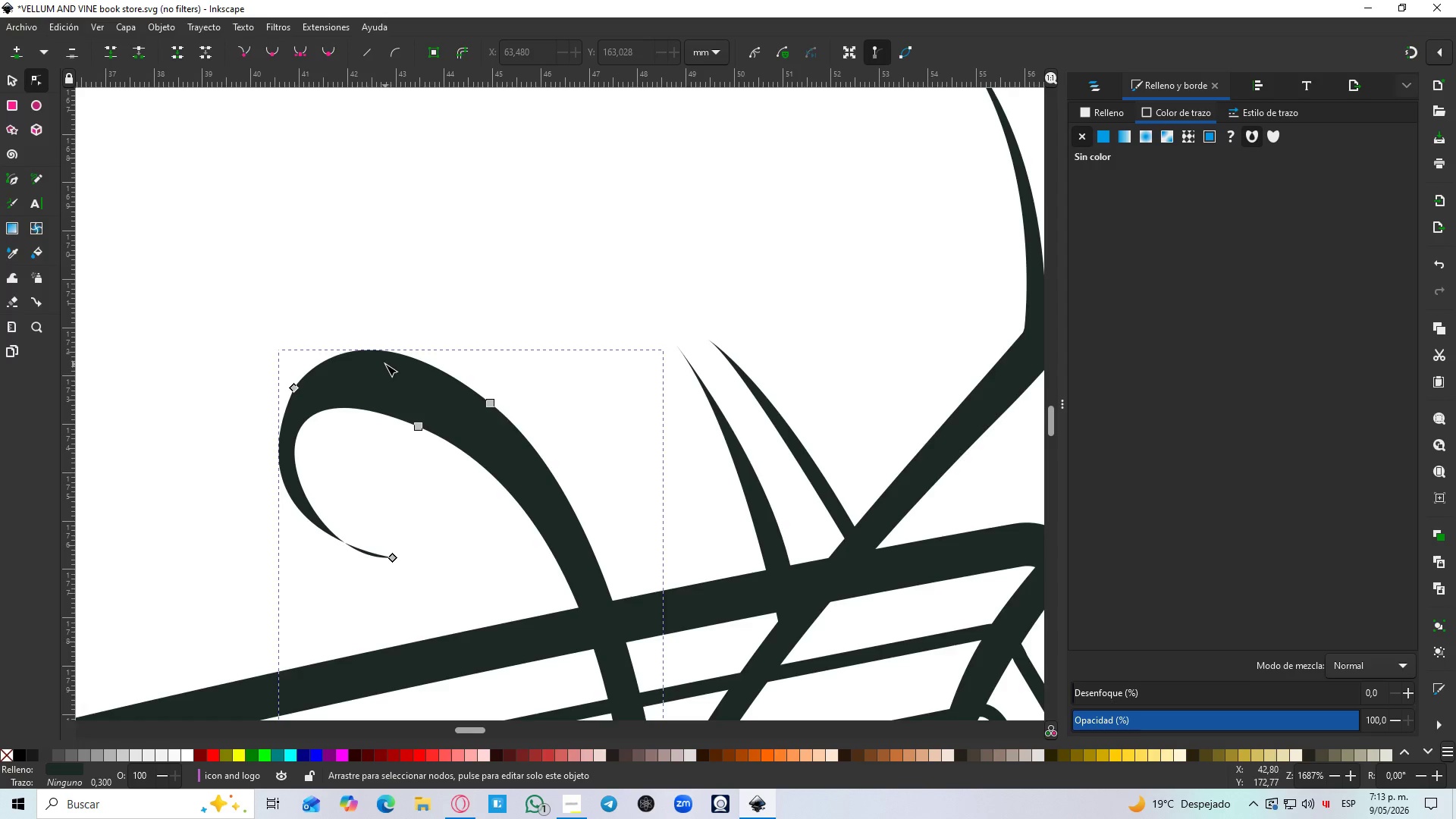 
left_click([385, 362])
 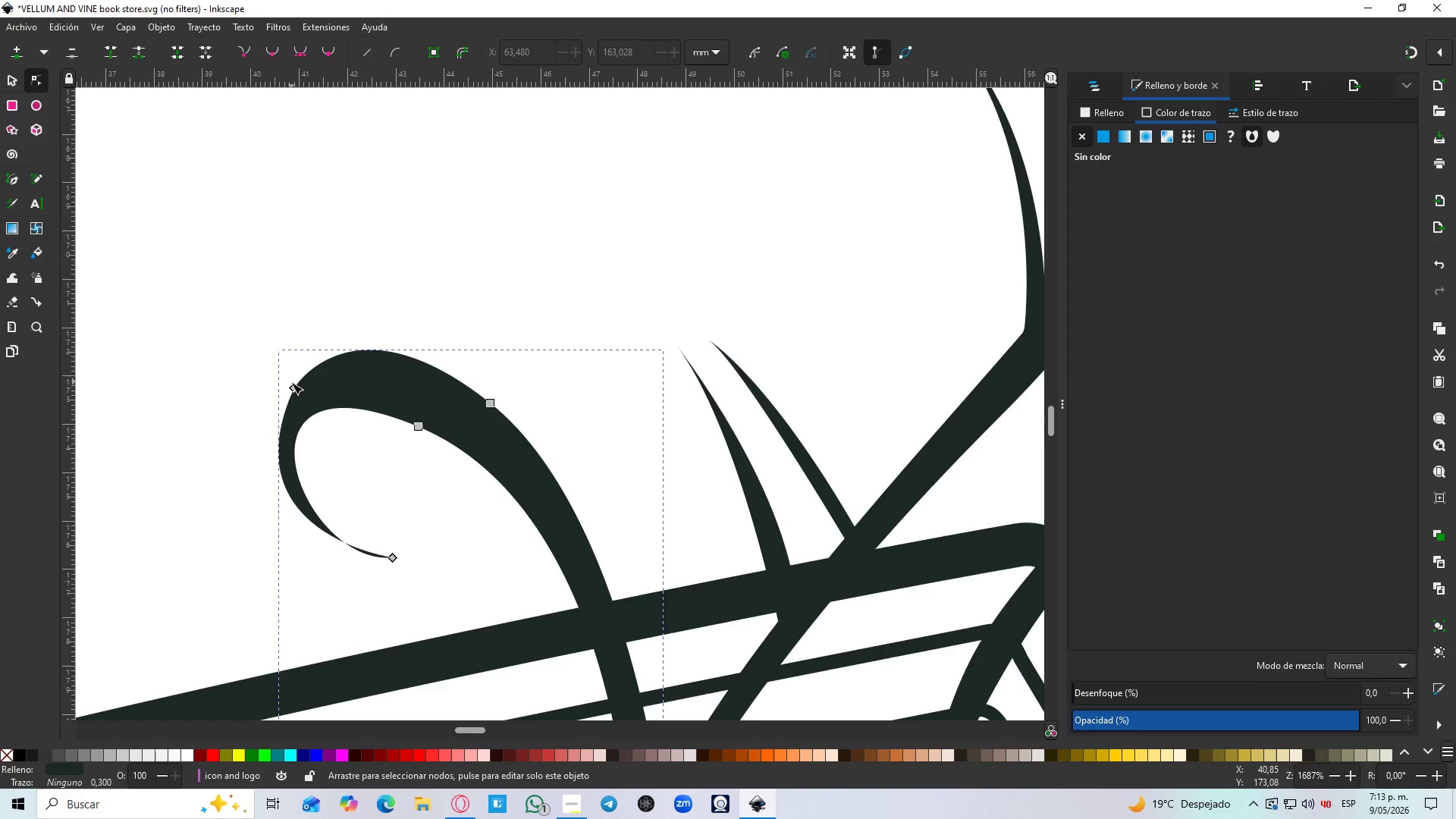 
left_click([295, 387])
 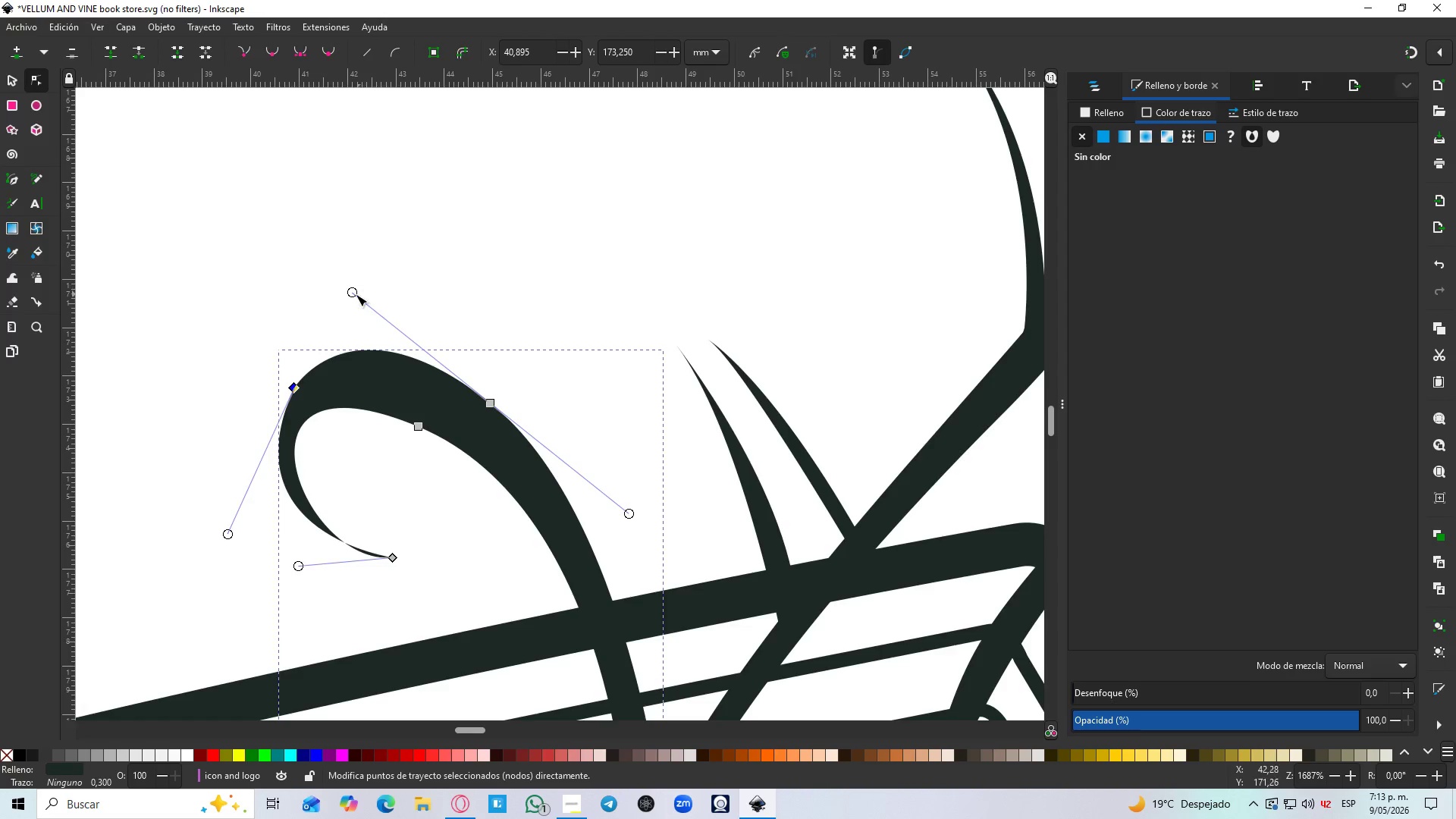 
left_click_drag(start_coordinate=[350, 293], to_coordinate=[335, 322])
 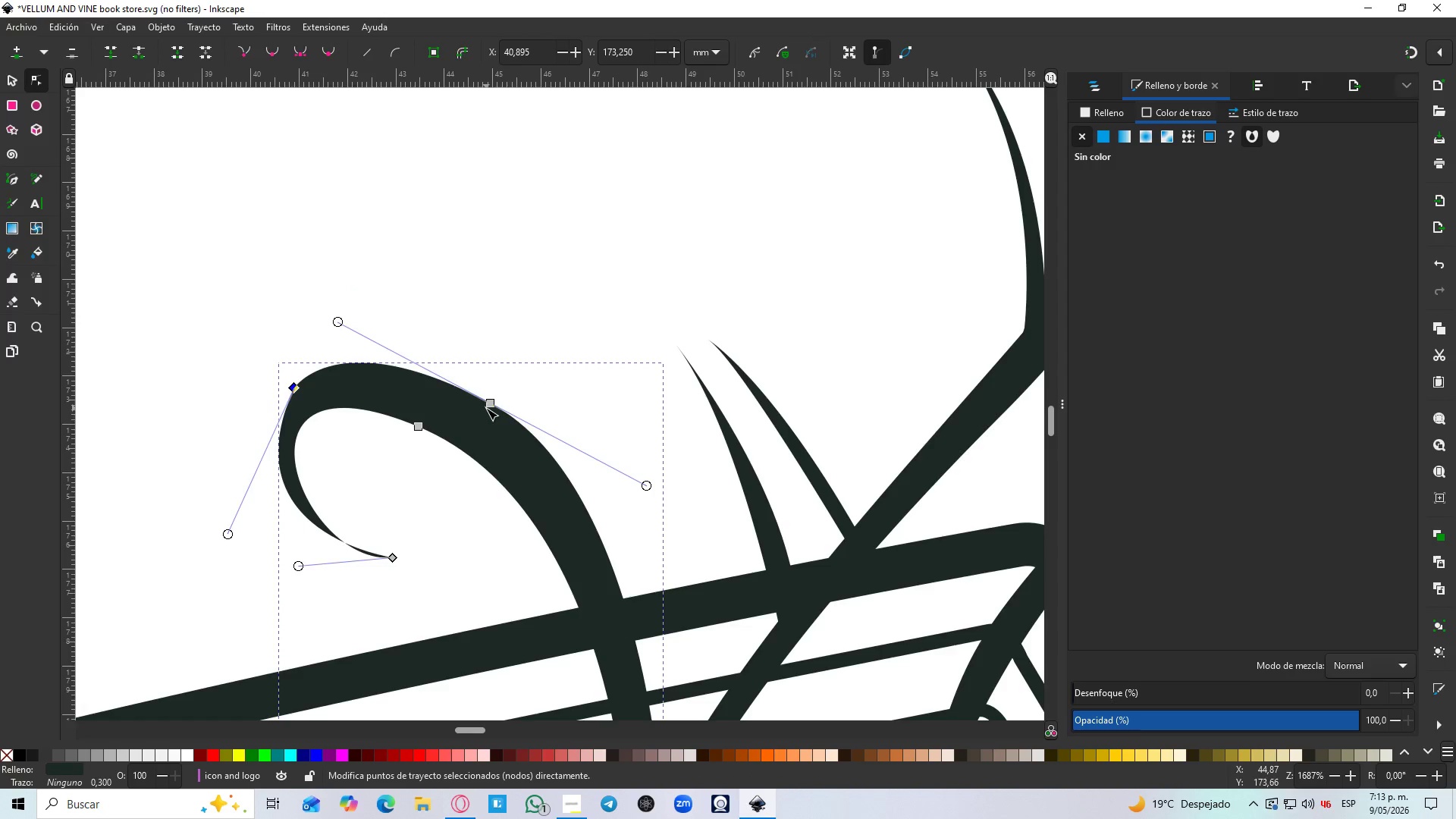 
left_click_drag(start_coordinate=[489, 406], to_coordinate=[468, 422])
 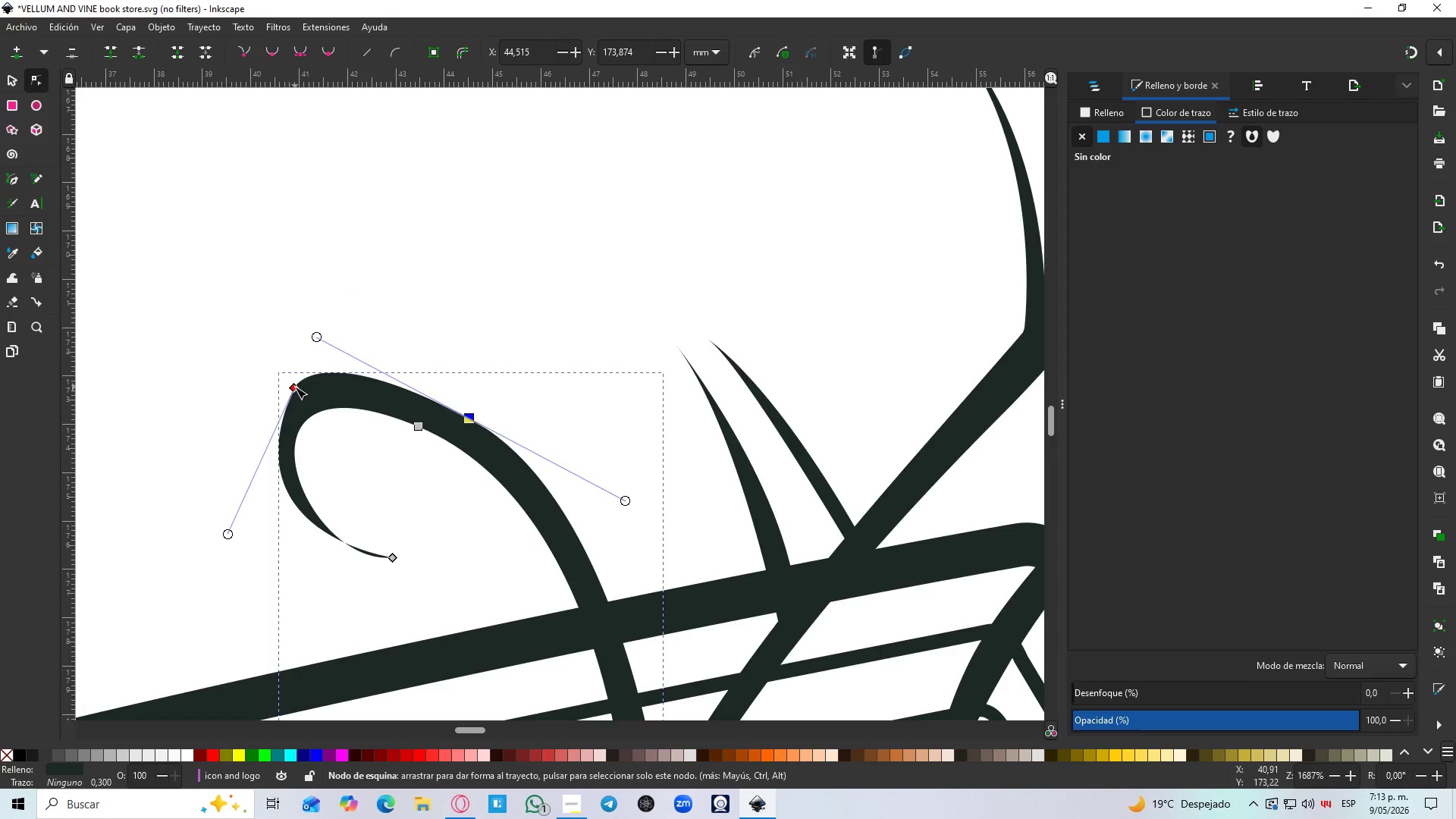 
left_click_drag(start_coordinate=[295, 387], to_coordinate=[297, 395])
 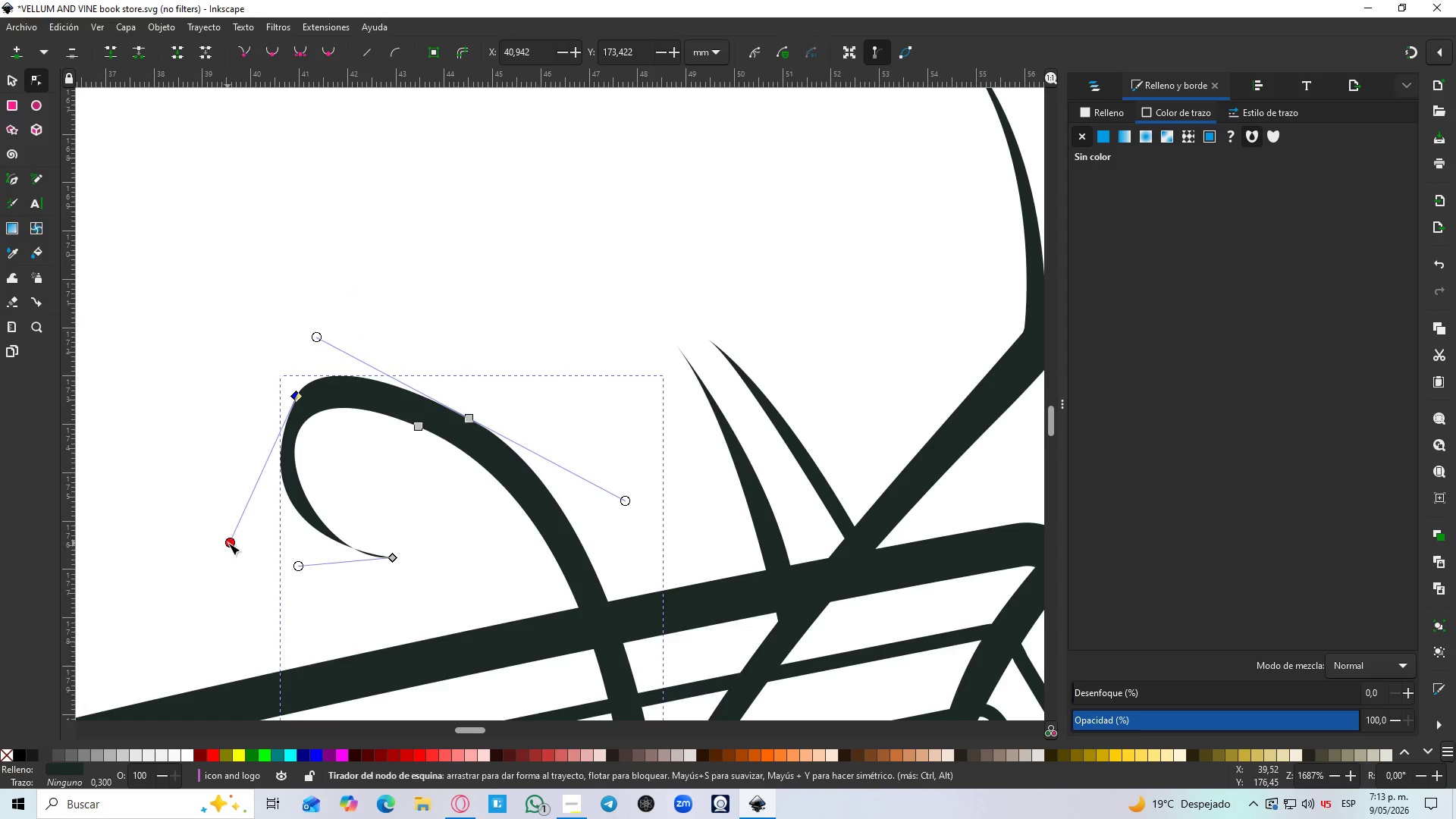 
left_click_drag(start_coordinate=[230, 543], to_coordinate=[218, 519])
 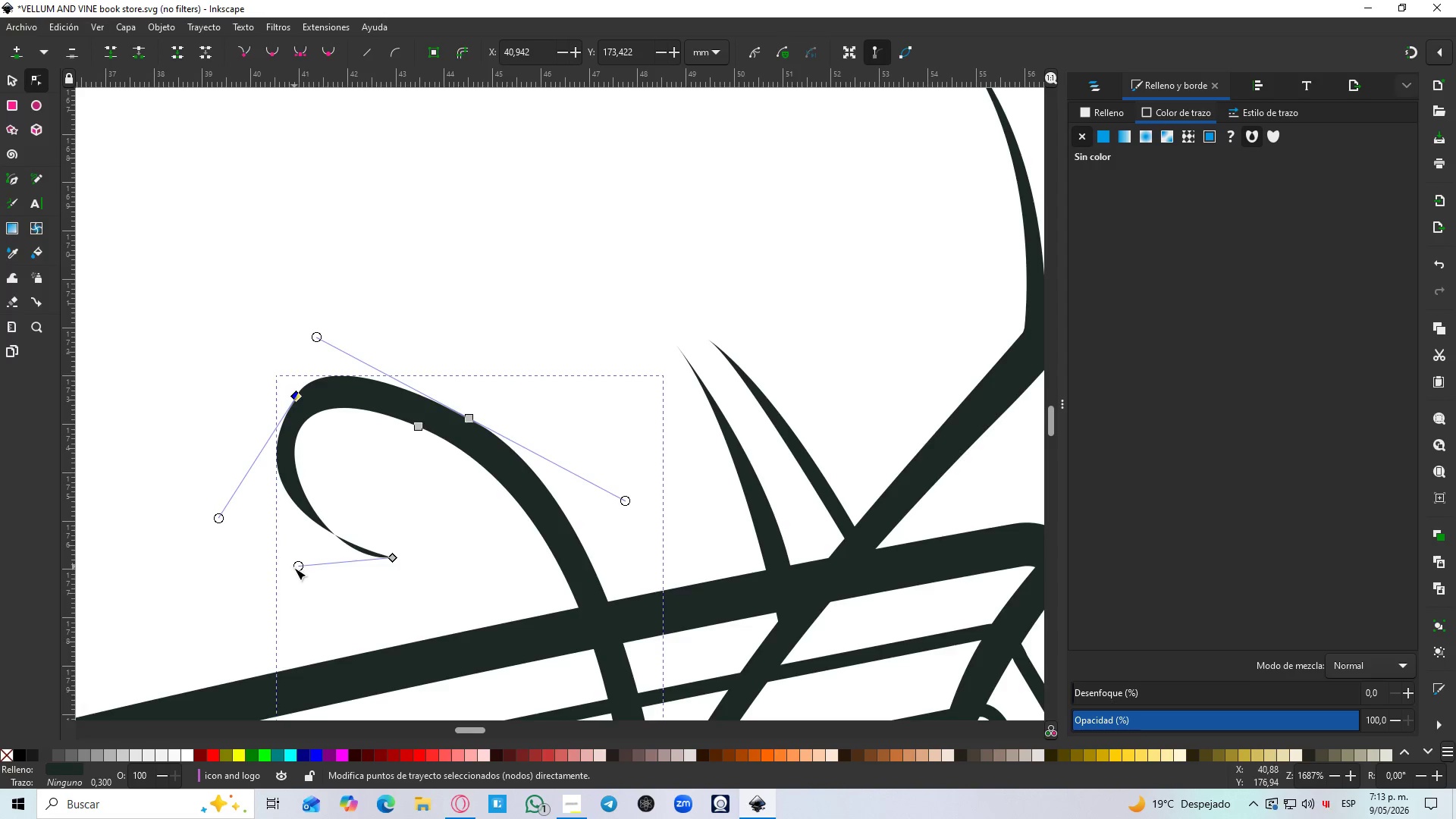 
left_click_drag(start_coordinate=[297, 569], to_coordinate=[317, 525])
 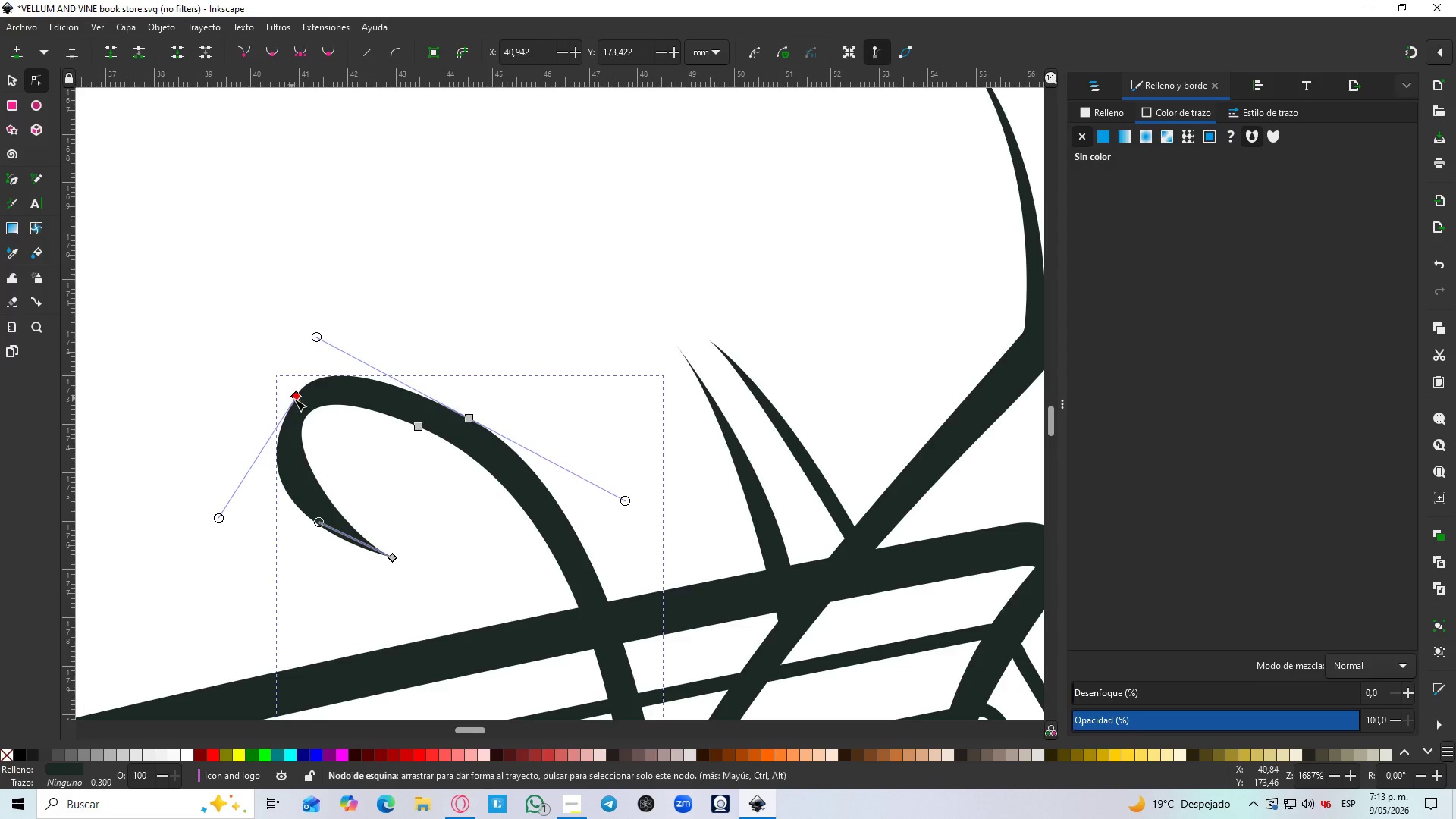 
left_click_drag(start_coordinate=[297, 394], to_coordinate=[284, 391])
 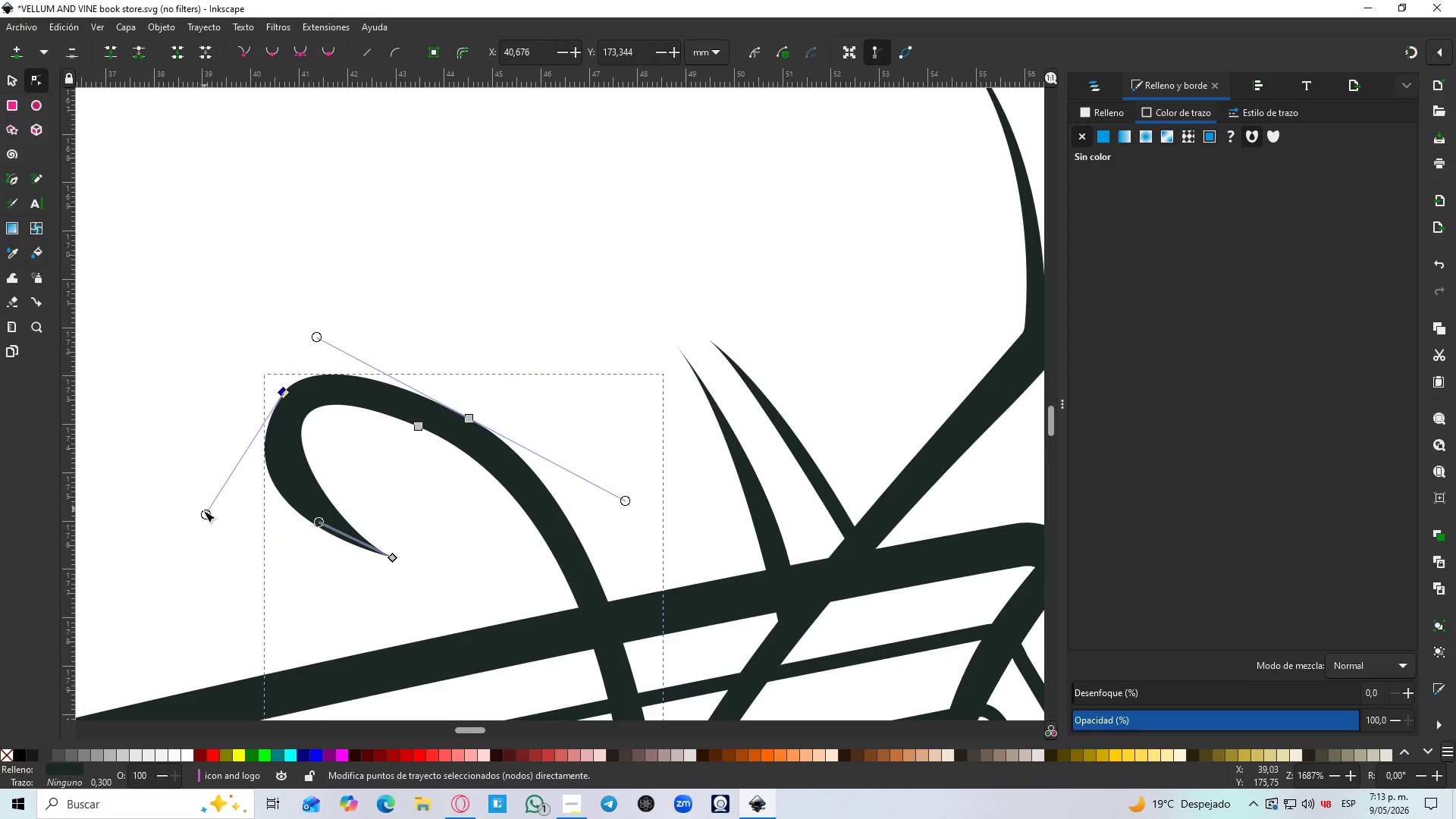 
left_click_drag(start_coordinate=[204, 516], to_coordinate=[240, 486])
 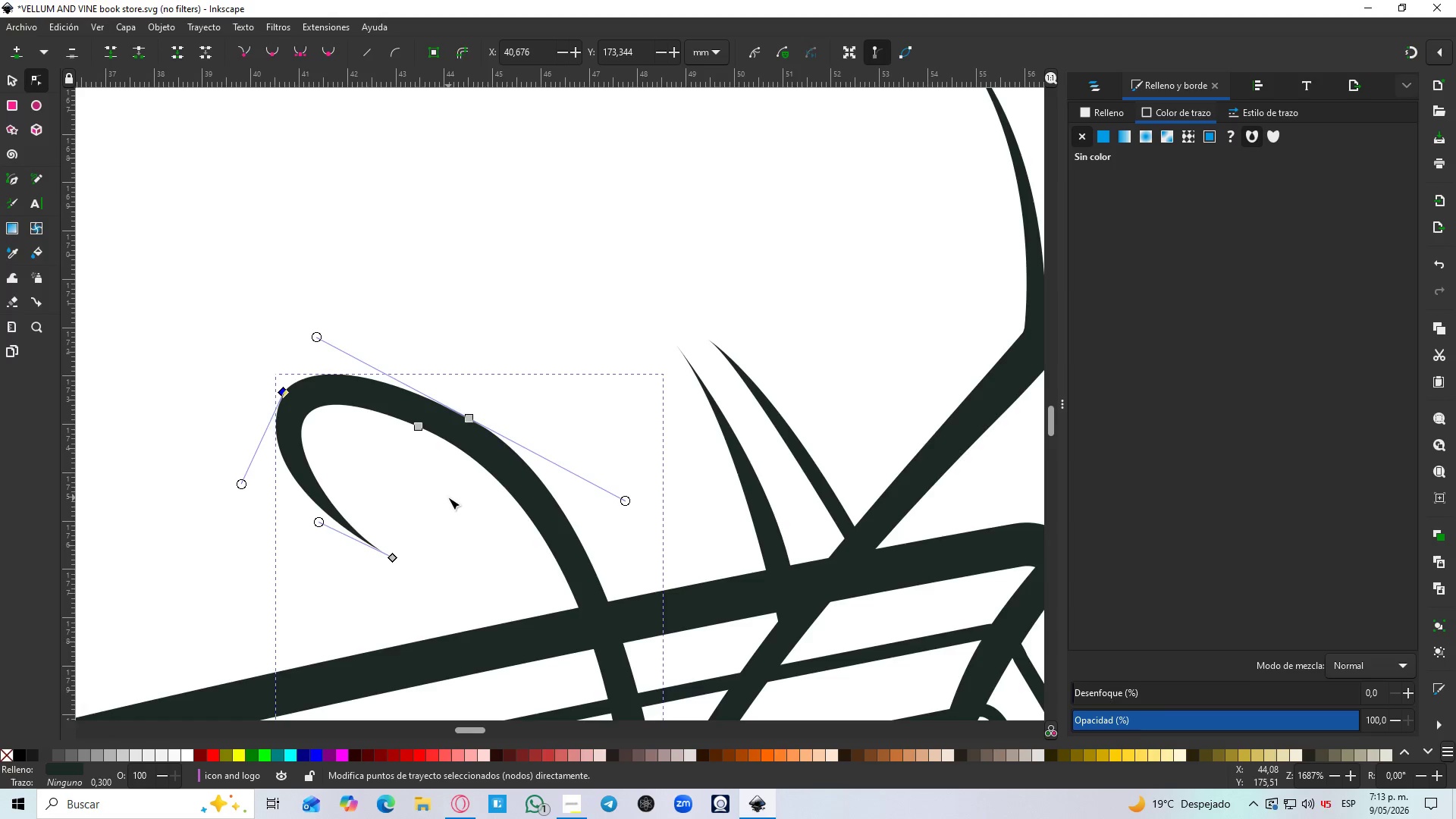 
hold_key(key=ControlLeft, duration=0.5)
scroll: coordinate [448, 497], scroll_direction: down, amount: 3.0
 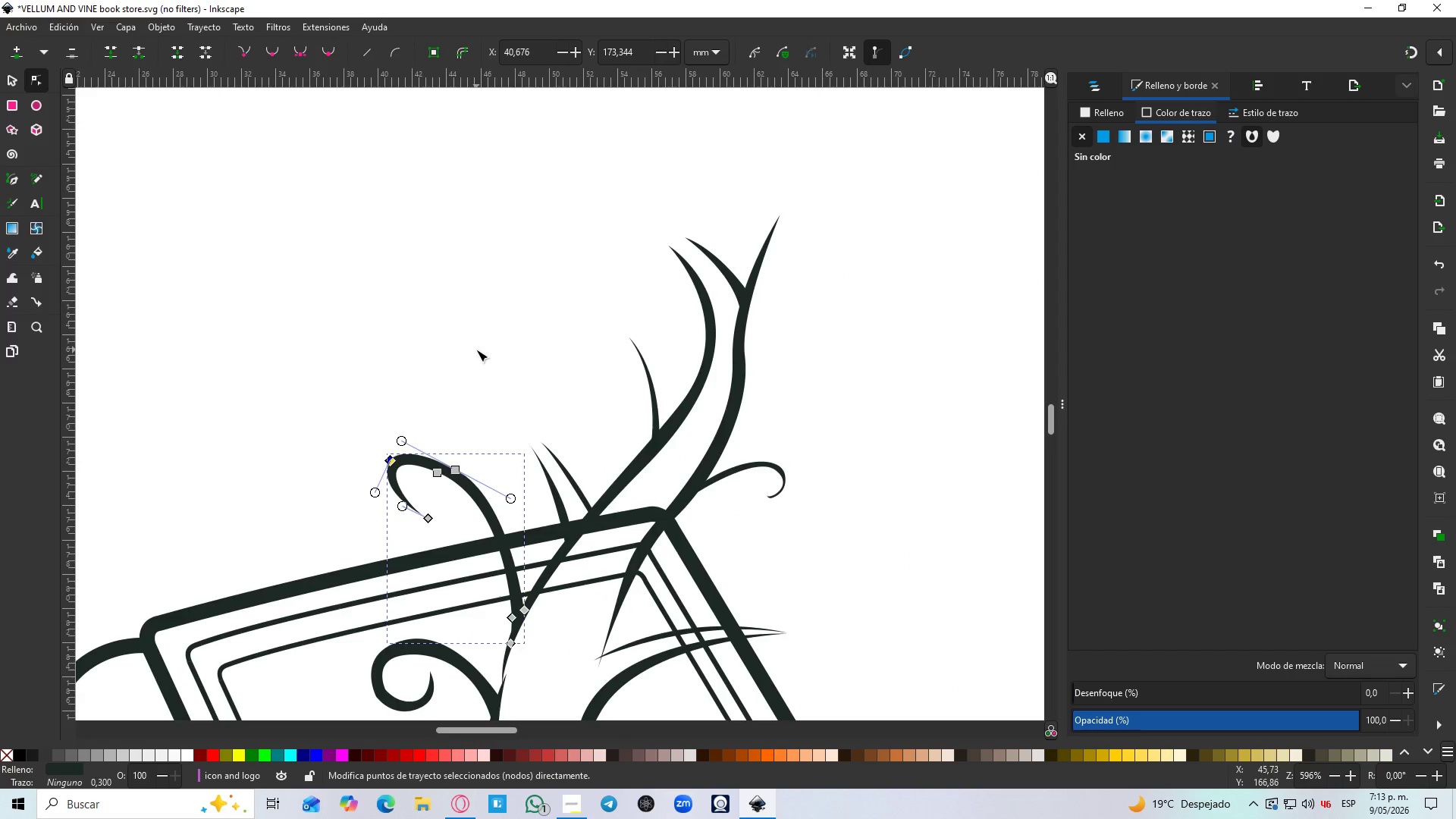 
double_click([476, 350])
 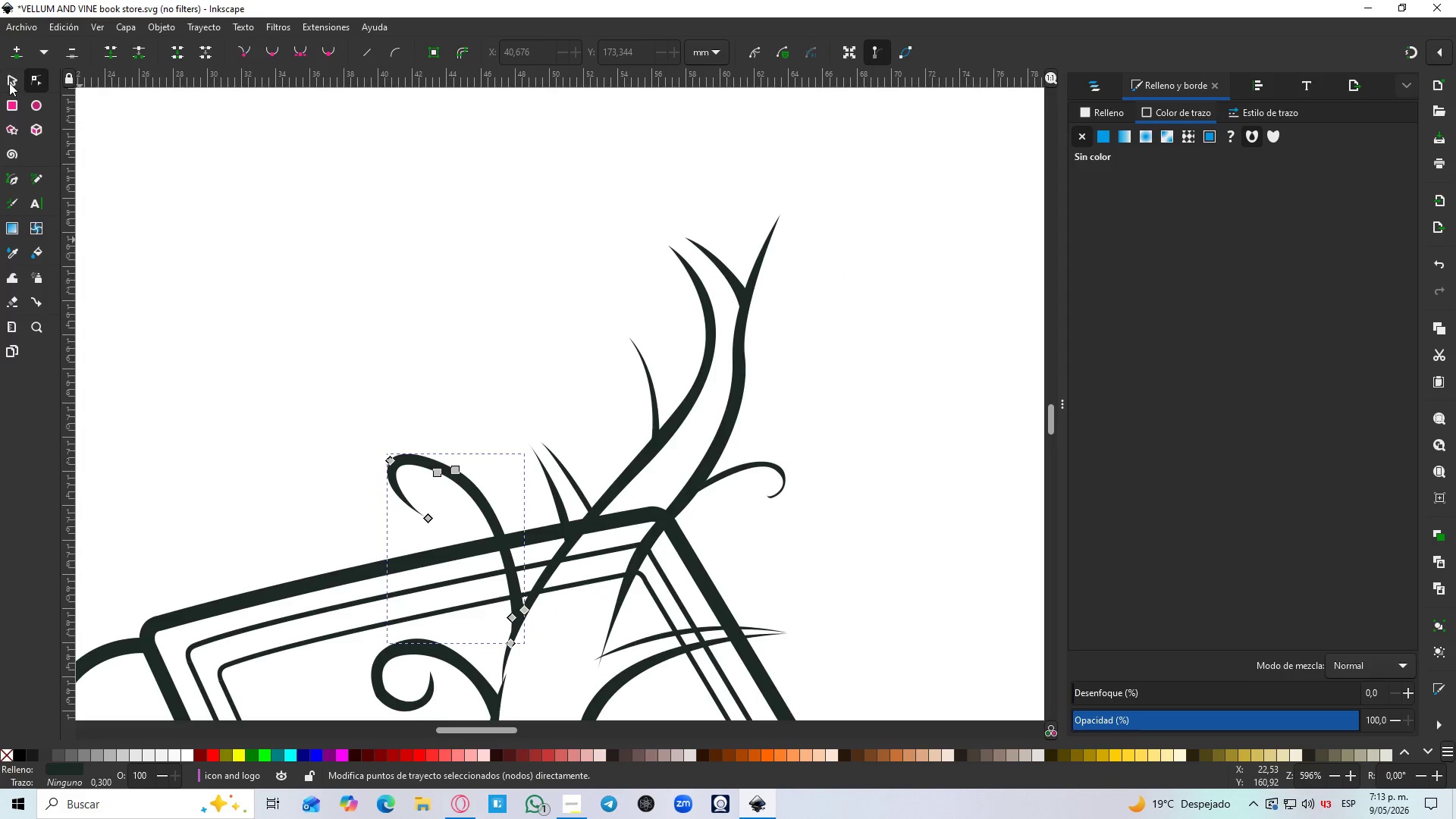 
double_click([313, 286])
 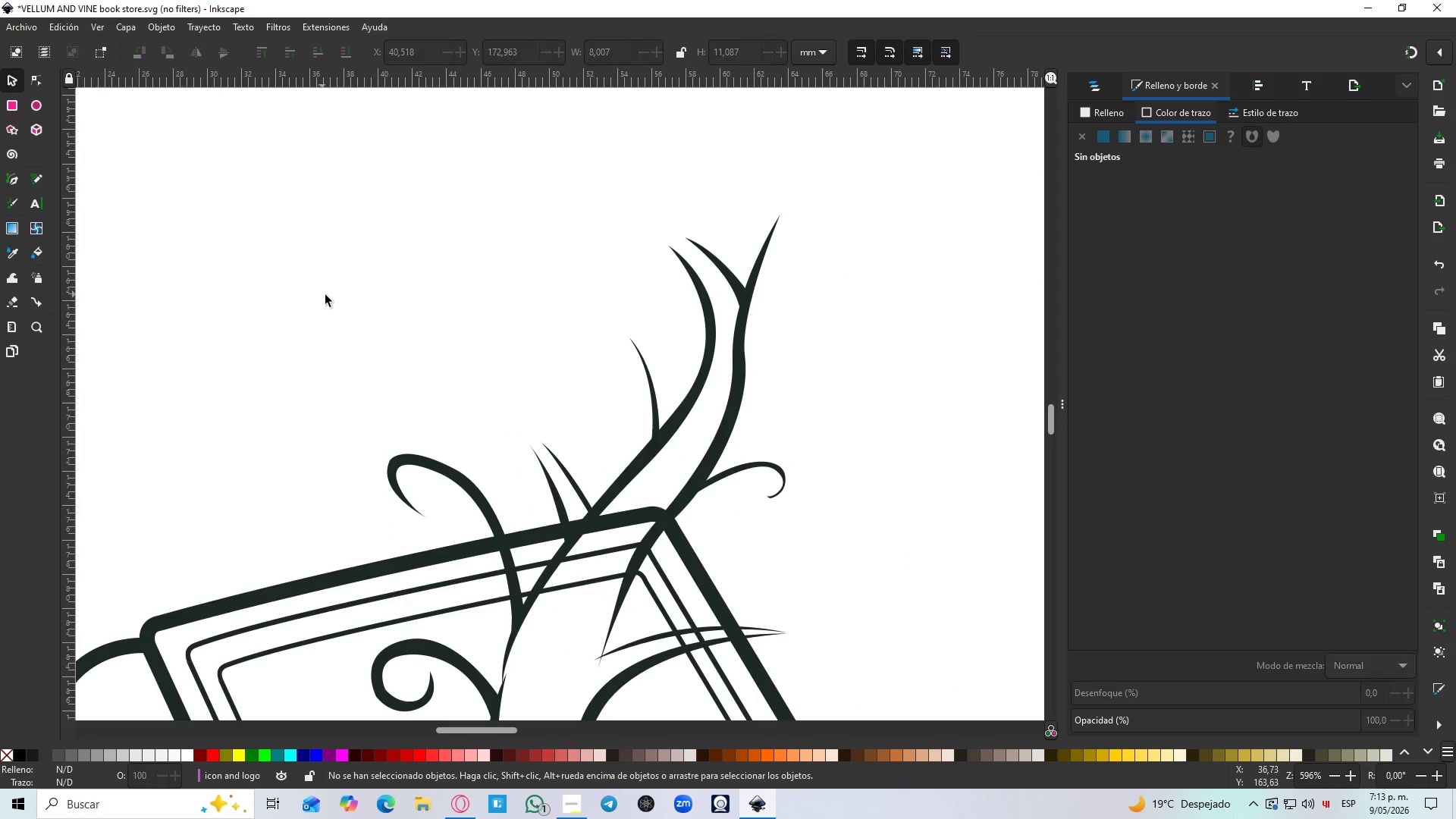 
key(Control+S)
 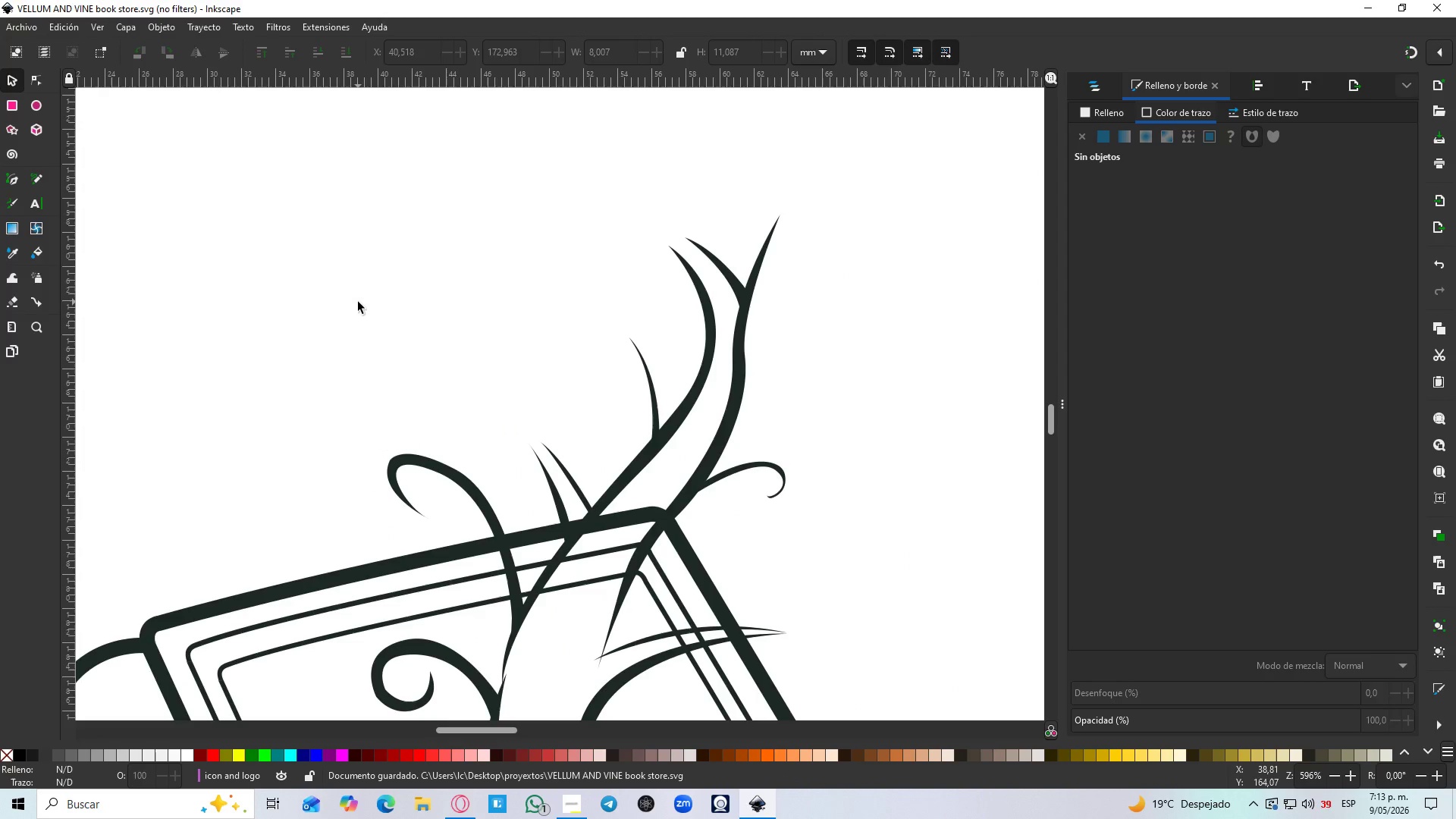 
hold_key(key=ControlLeft, duration=1.41)
 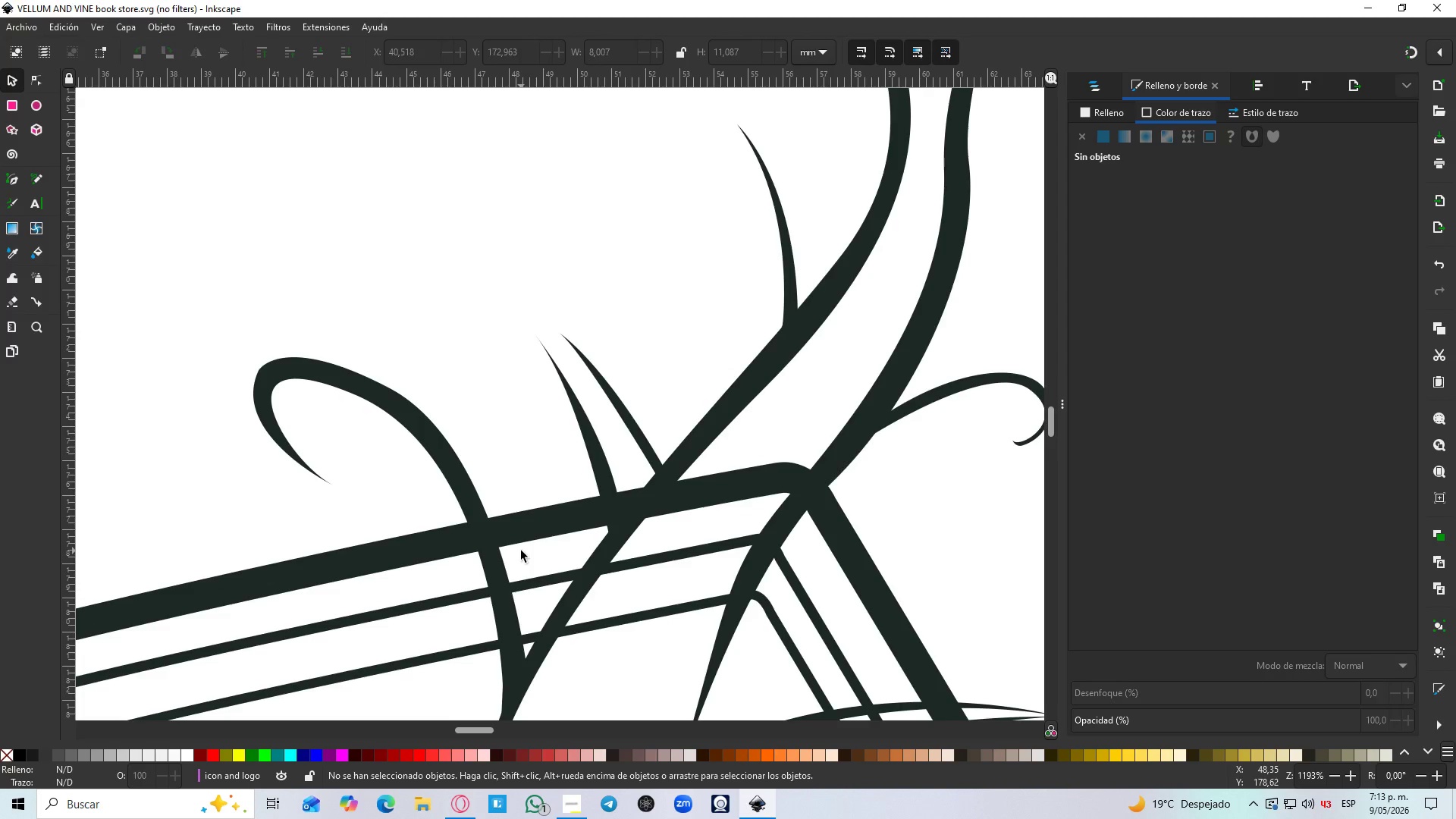 
key(B)
 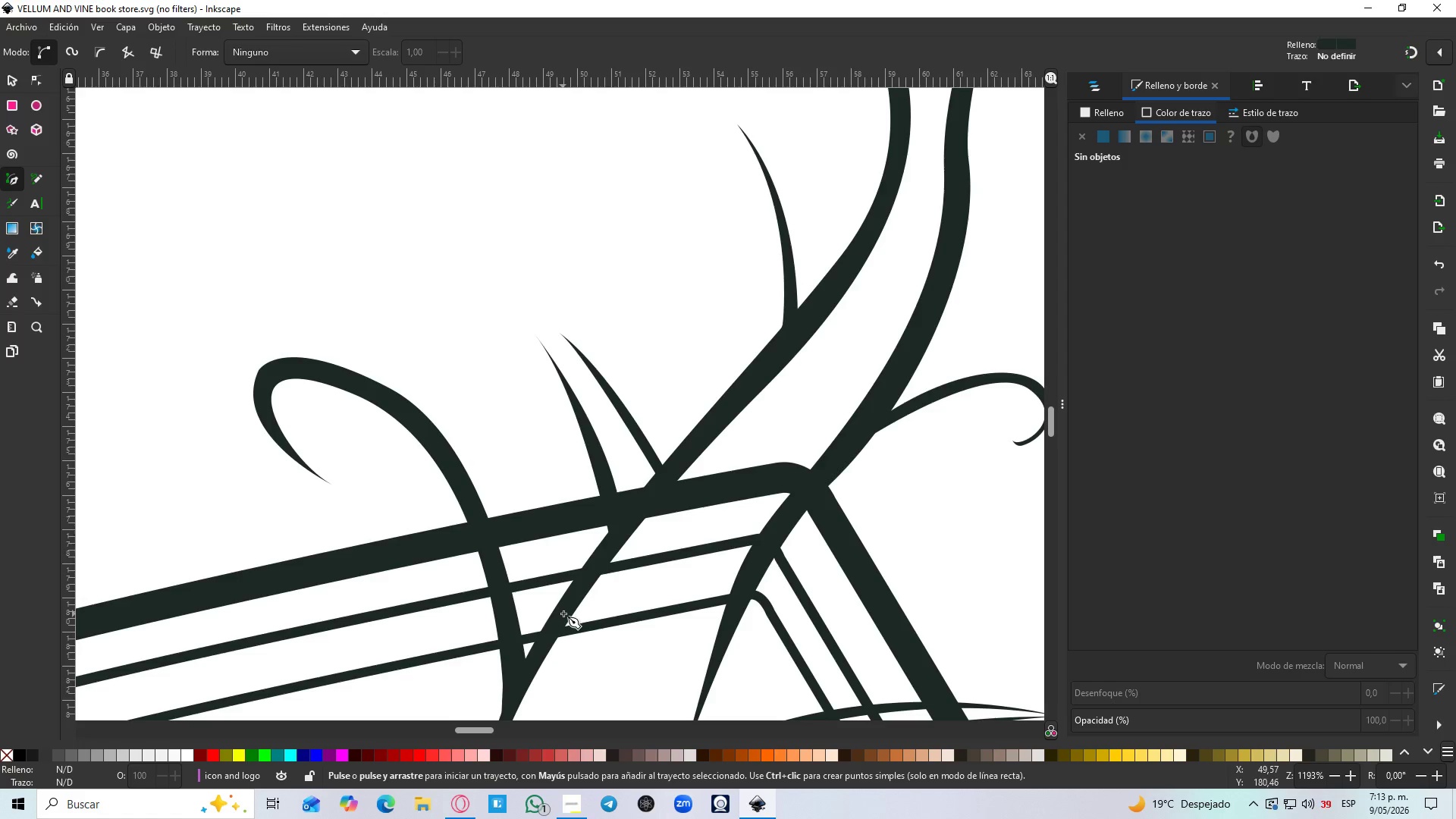 
left_click([570, 603])
 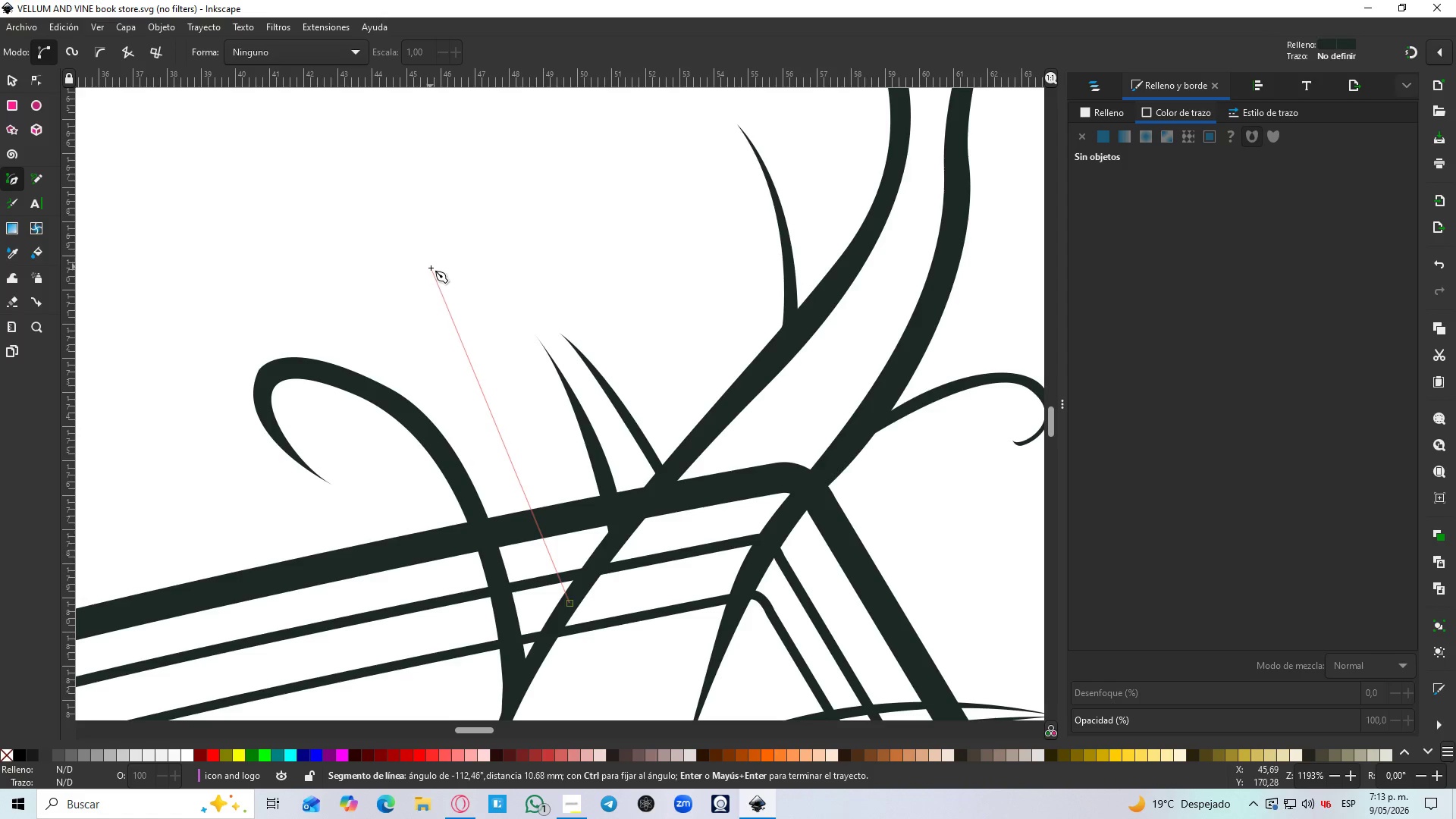 
scroll: coordinate [521, 551], scroll_direction: up, amount: 2.0
 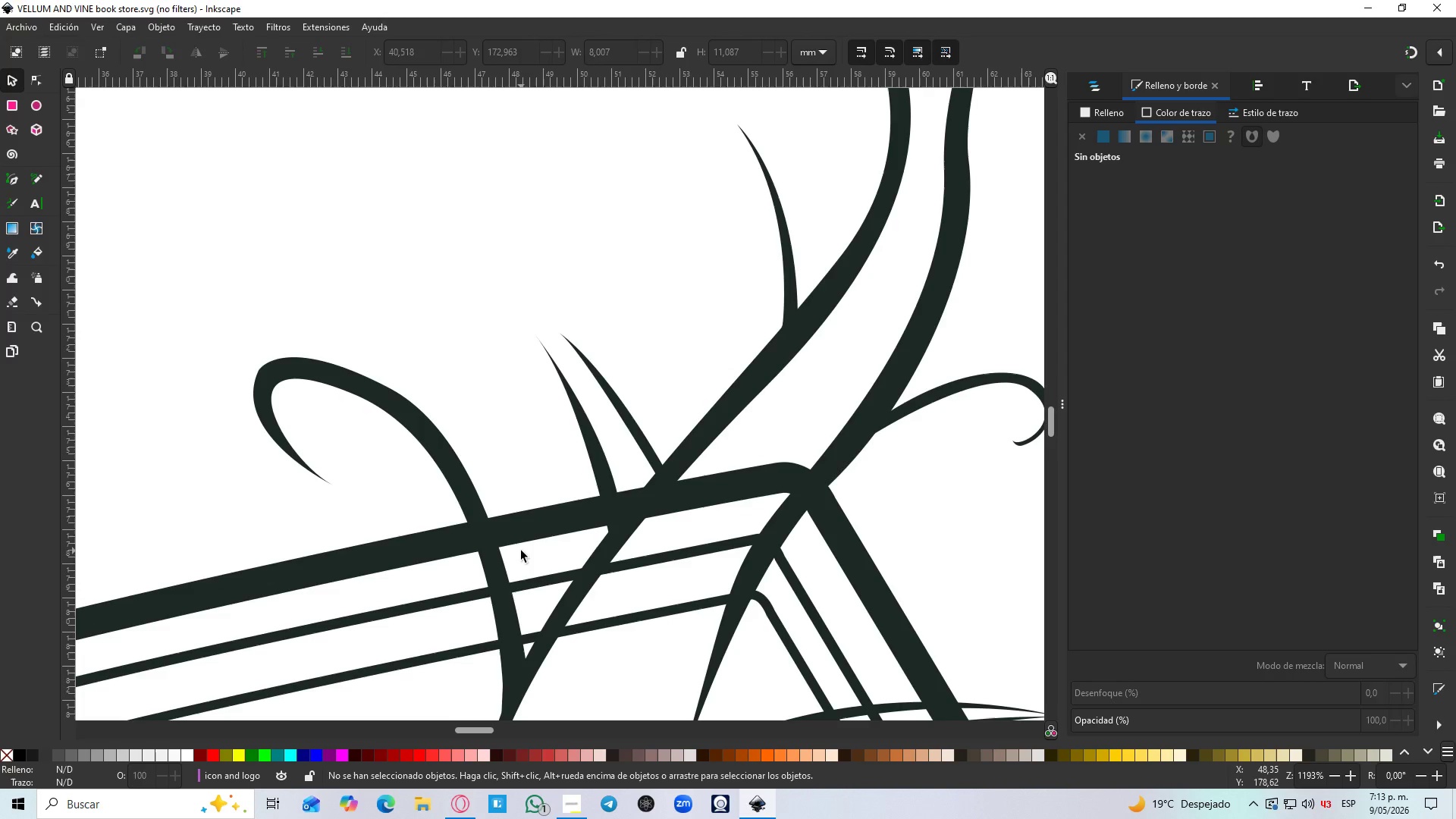 
key(Control+Z)
 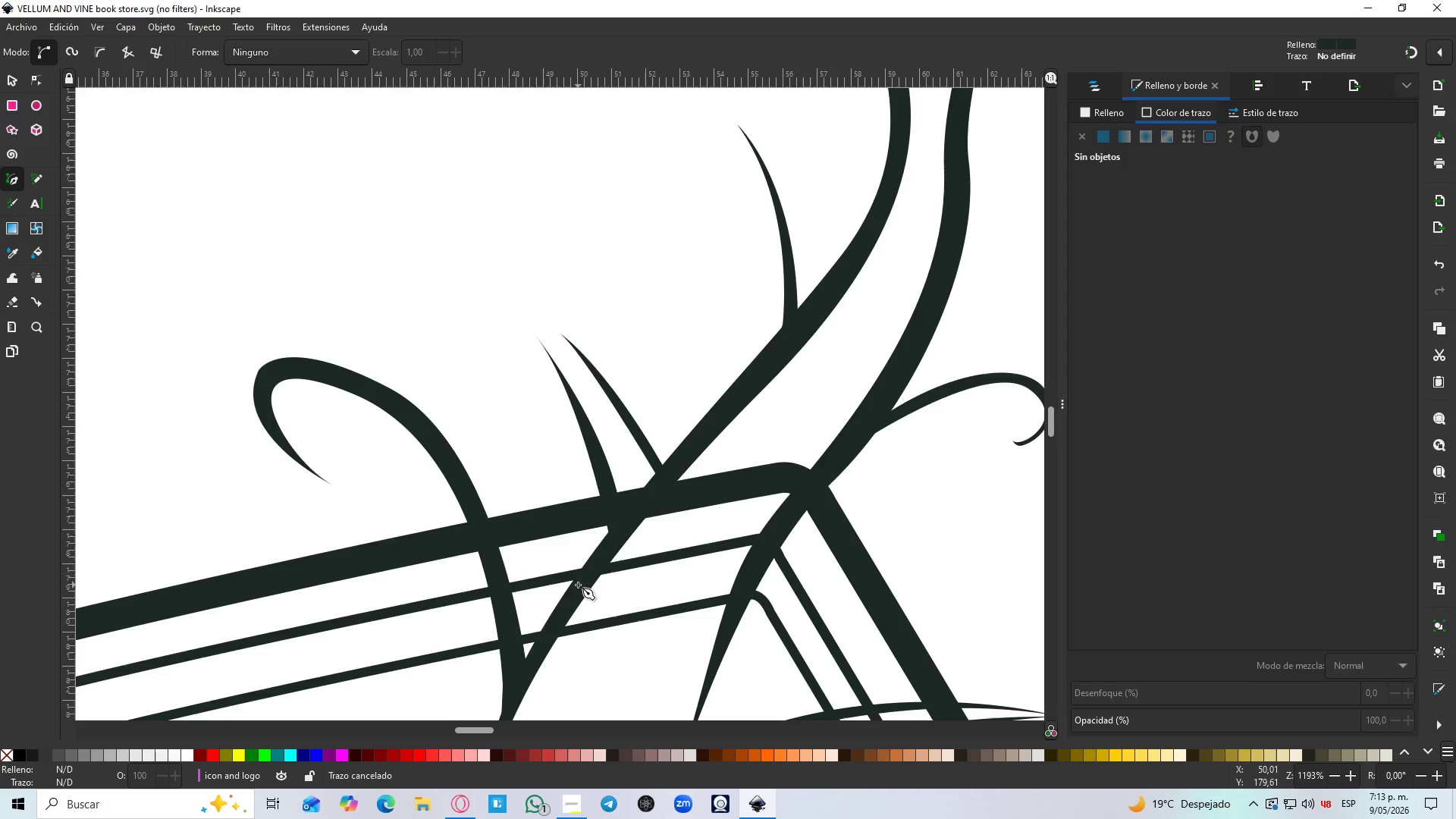 
left_click([583, 580])
 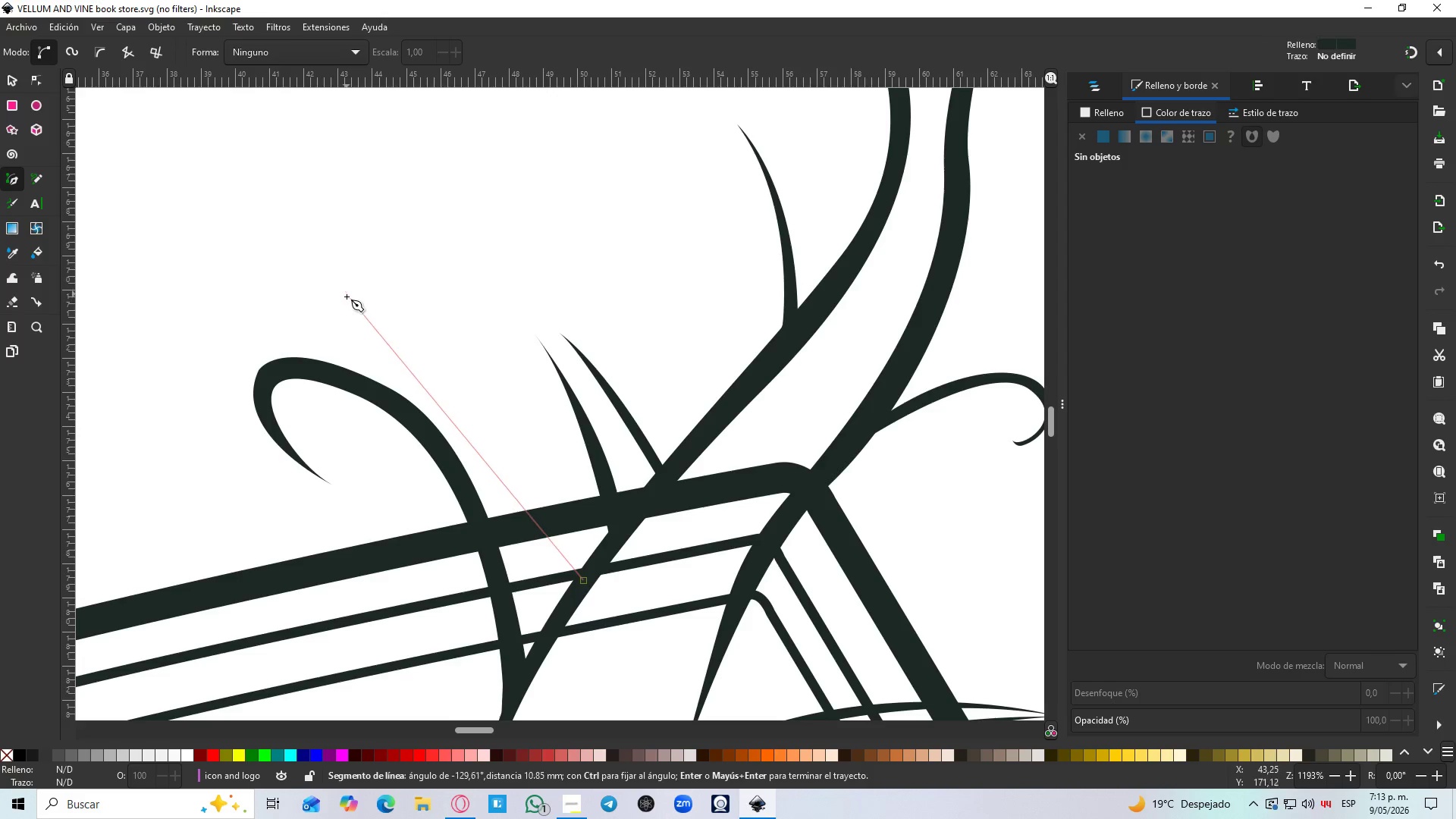 
left_click_drag(start_coordinate=[373, 312], to_coordinate=[254, 278])
 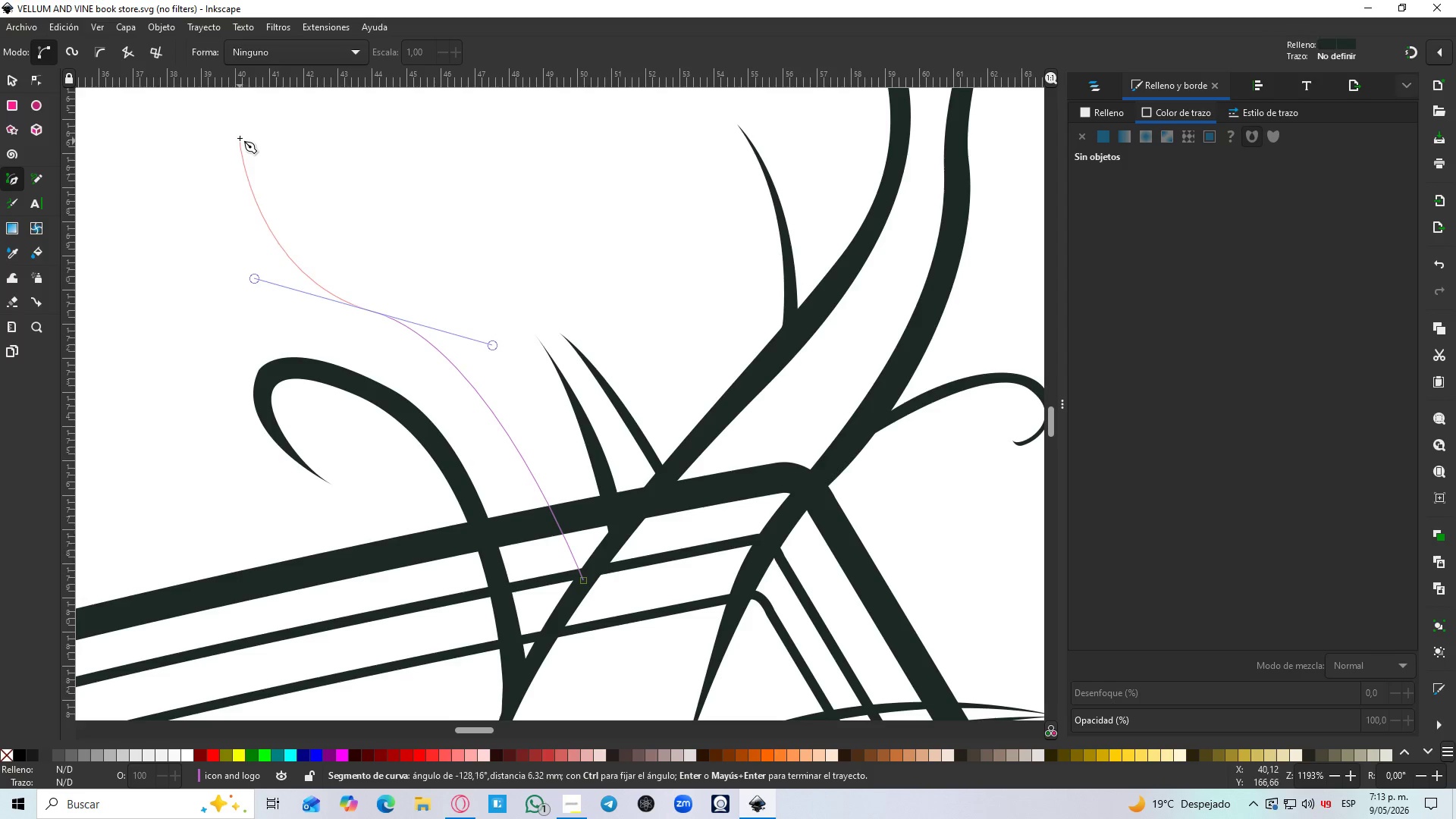 
left_click([239, 128])
 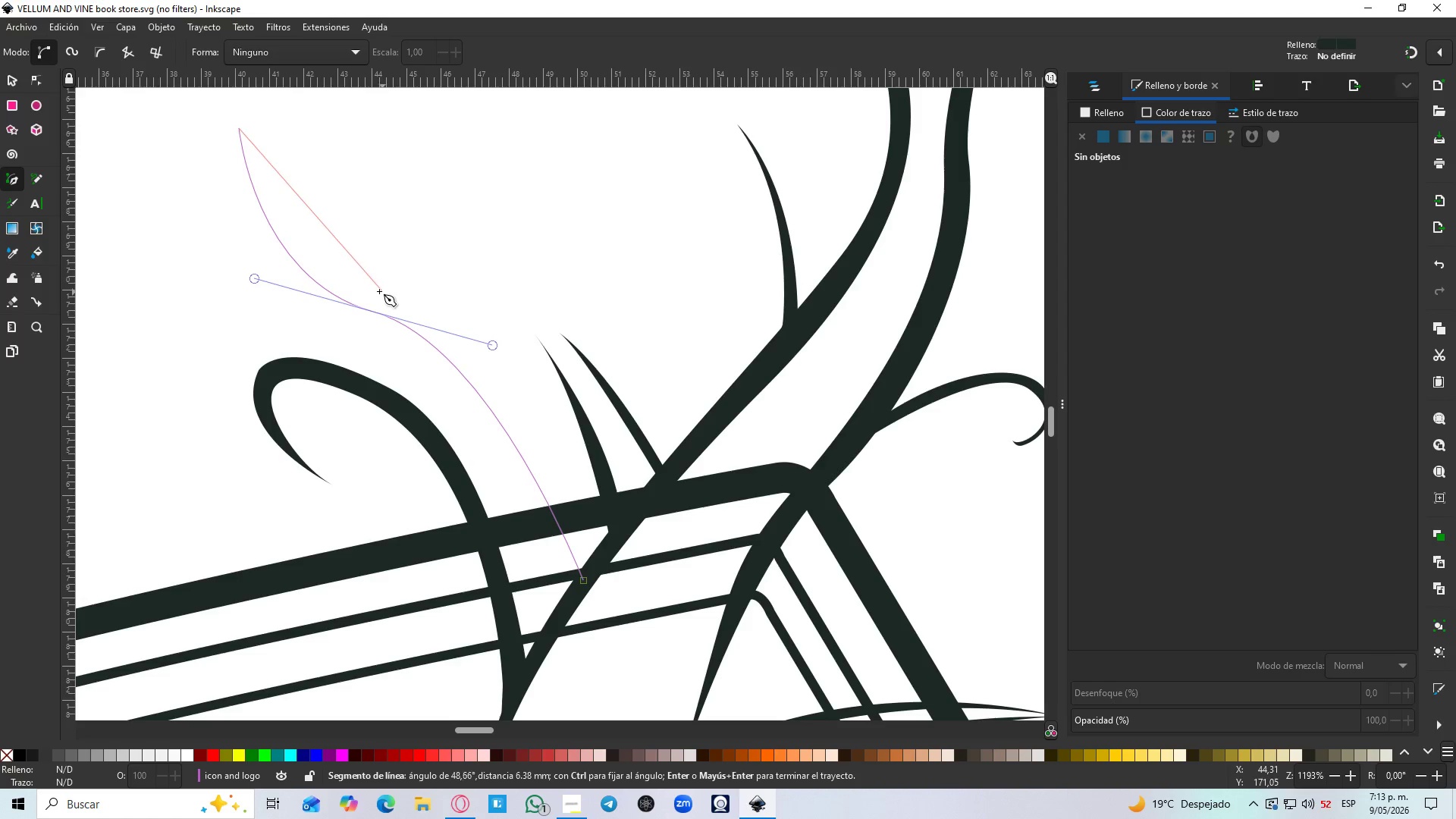 
left_click_drag(start_coordinate=[376, 294], to_coordinate=[479, 331])
 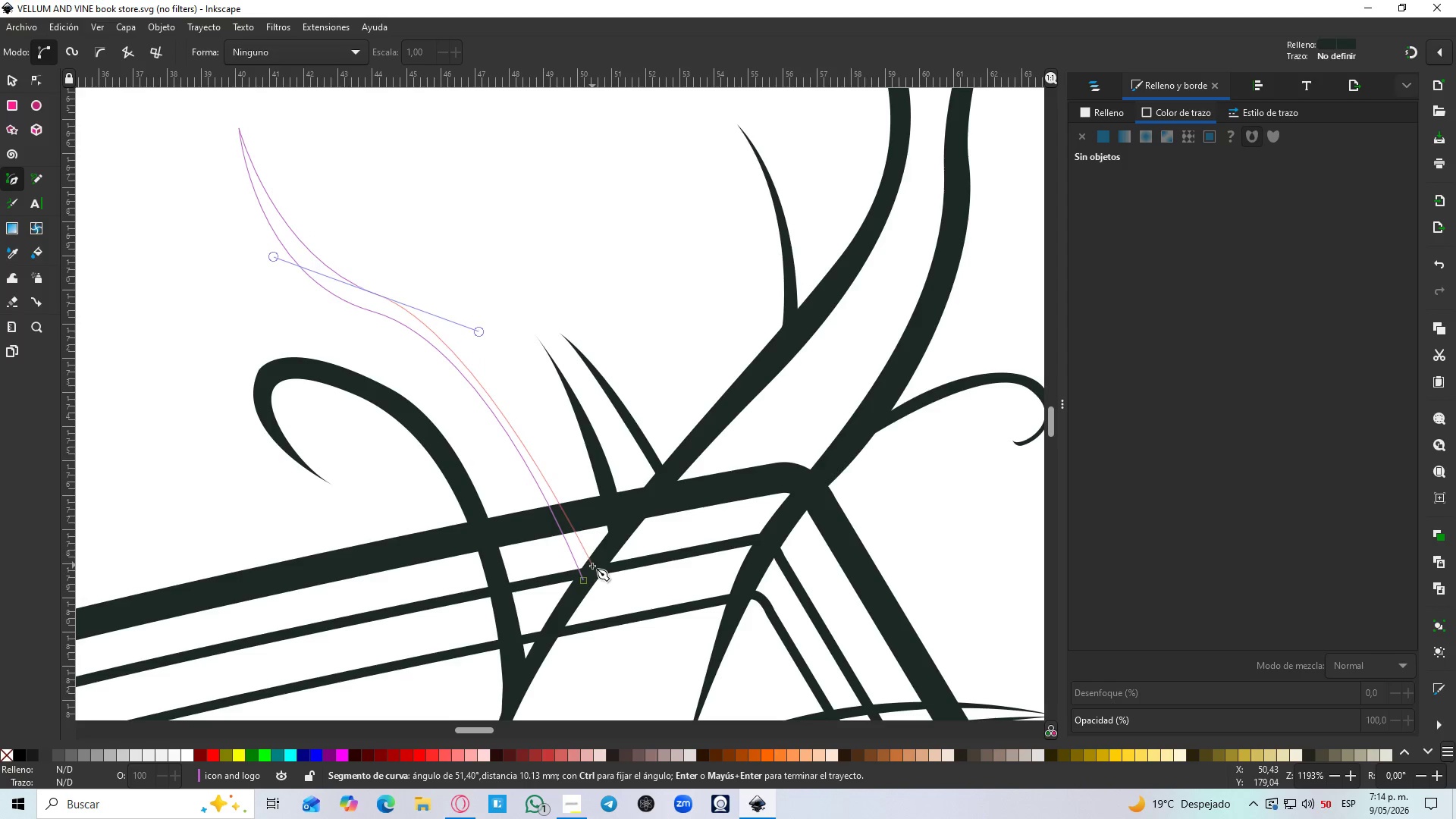 
left_click_drag(start_coordinate=[593, 567], to_coordinate=[622, 670])
 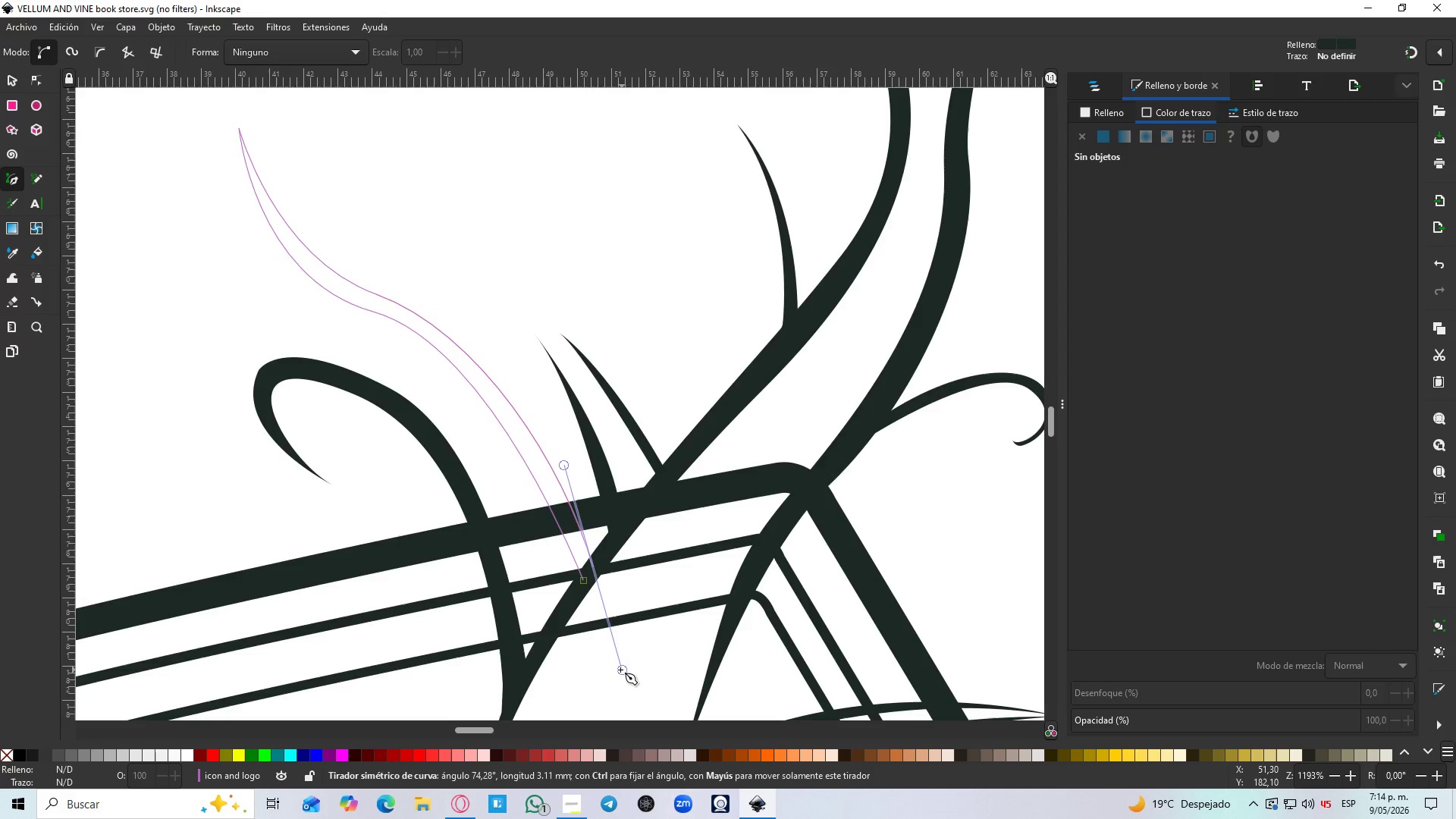 
key(Shift+L)
 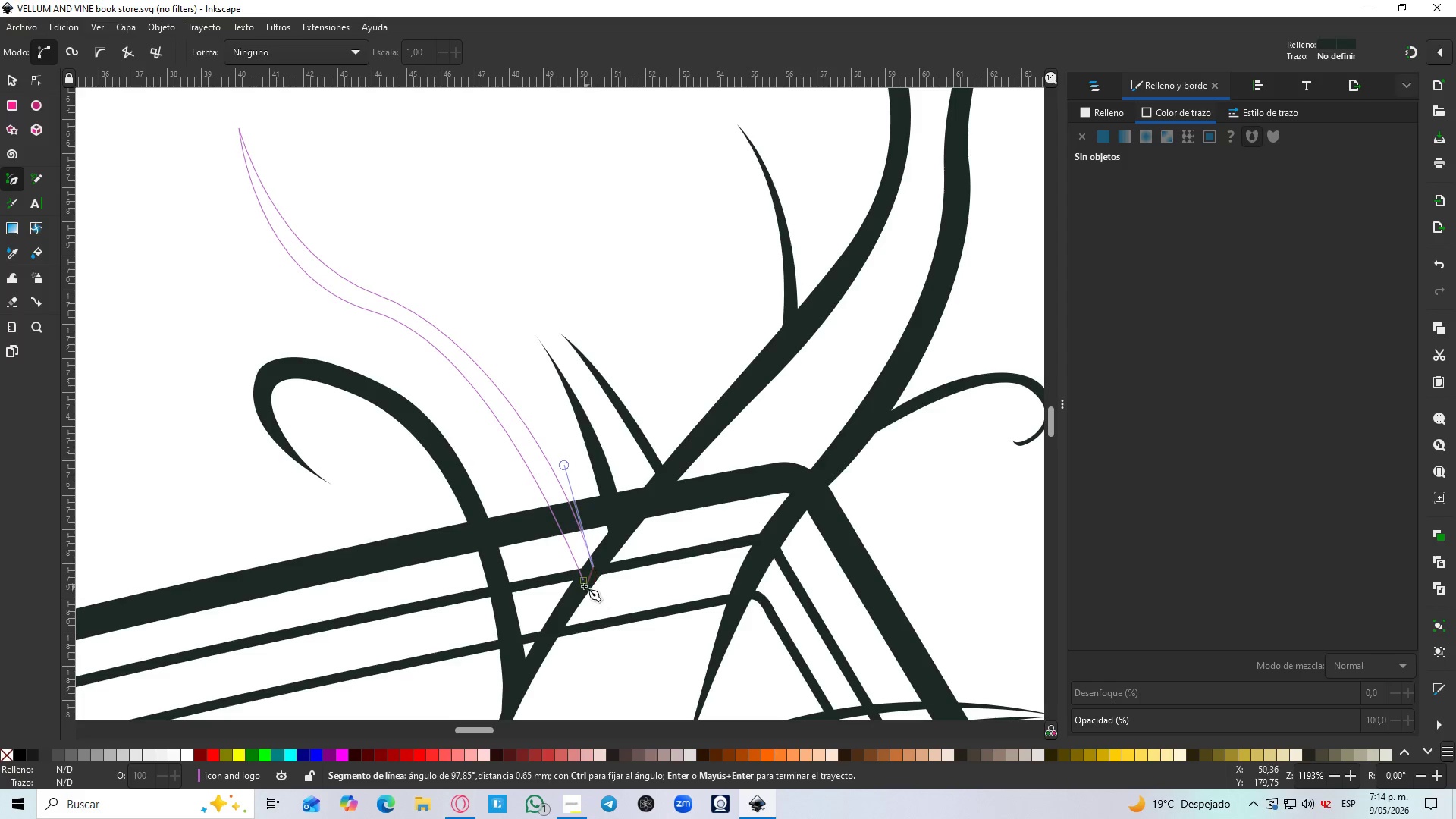 
left_click([583, 581])
 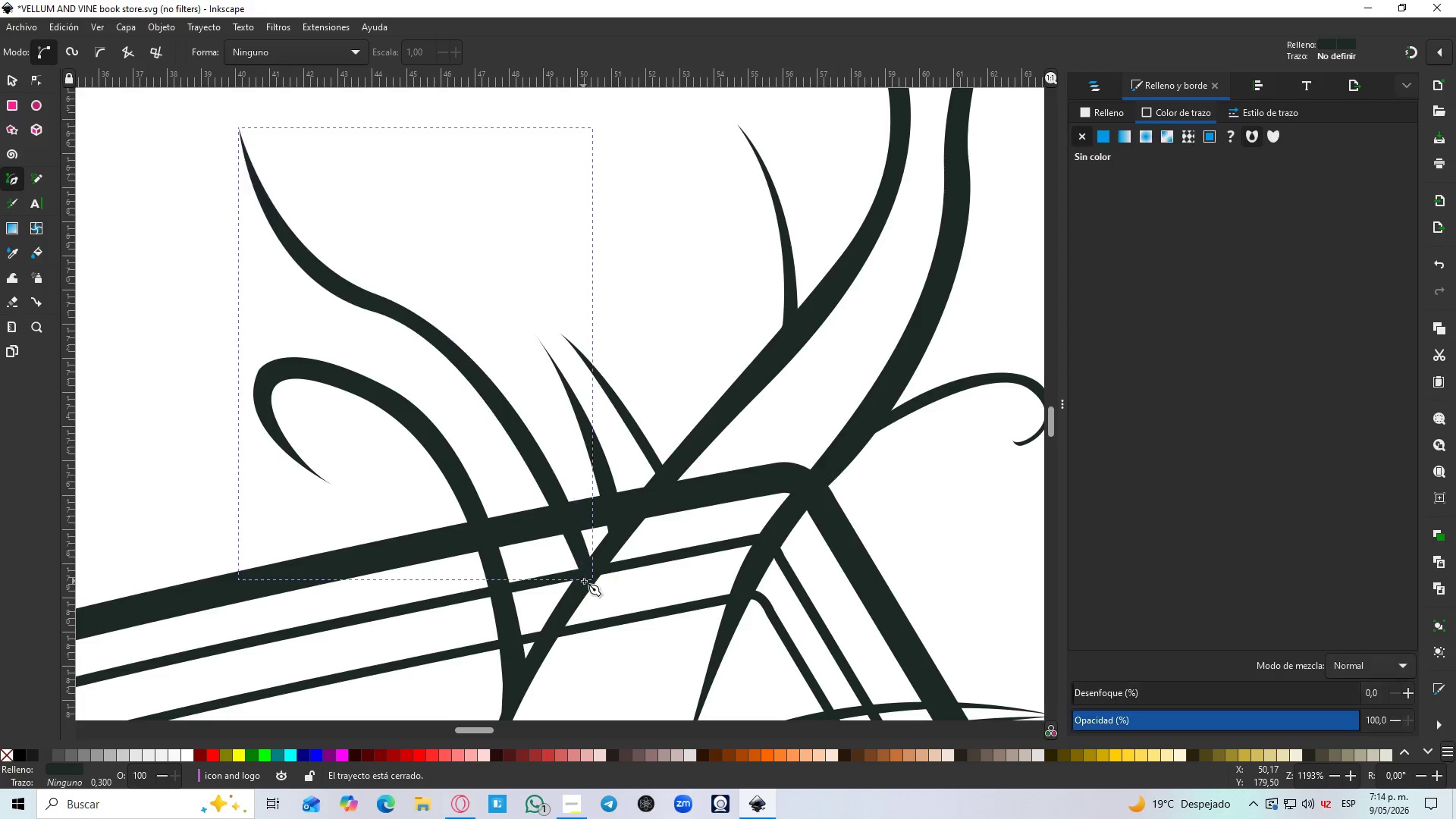 
hold_key(key=ControlLeft, duration=1.5)
 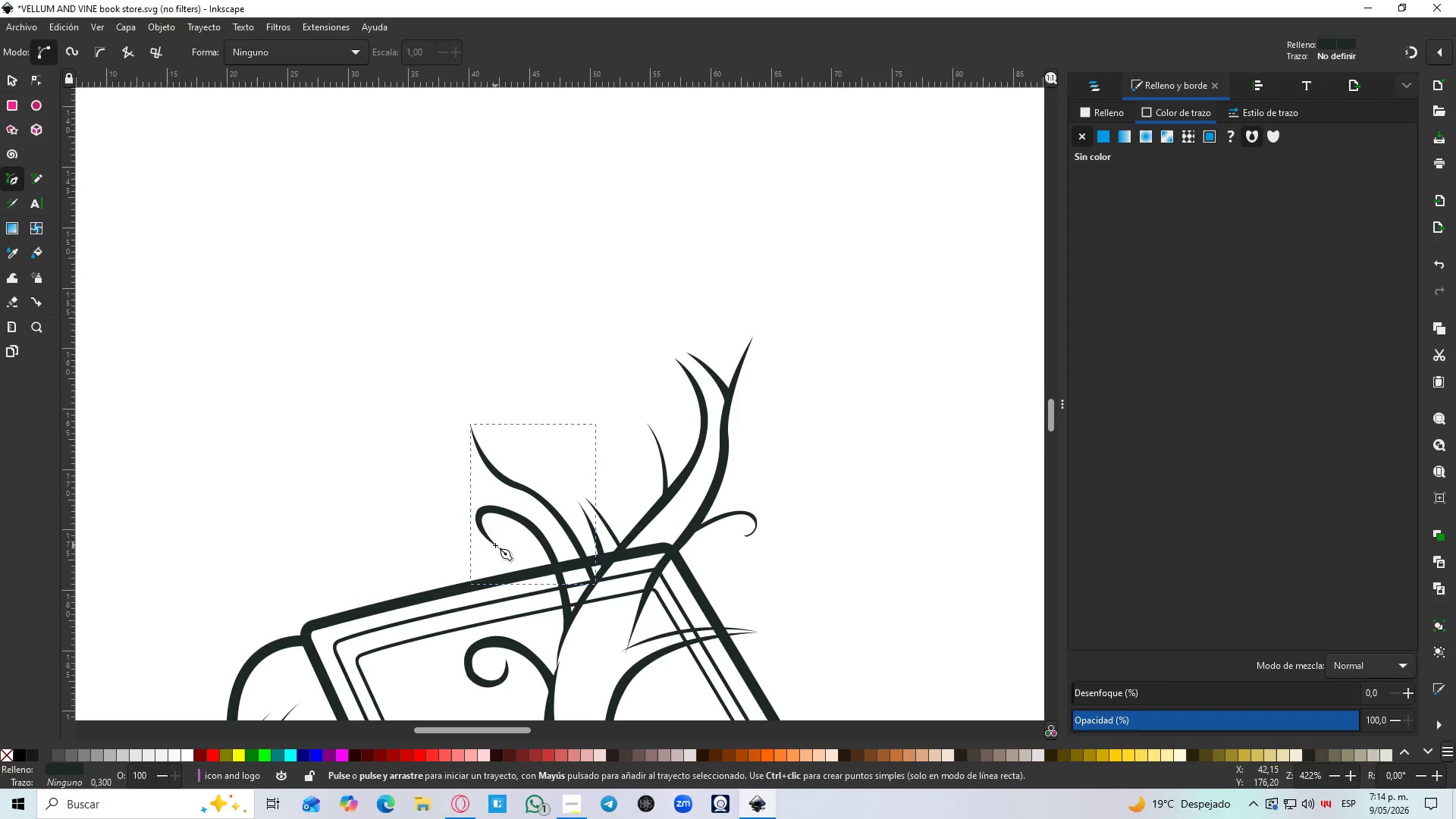 
hold_key(key=ControlLeft, duration=1.5)
 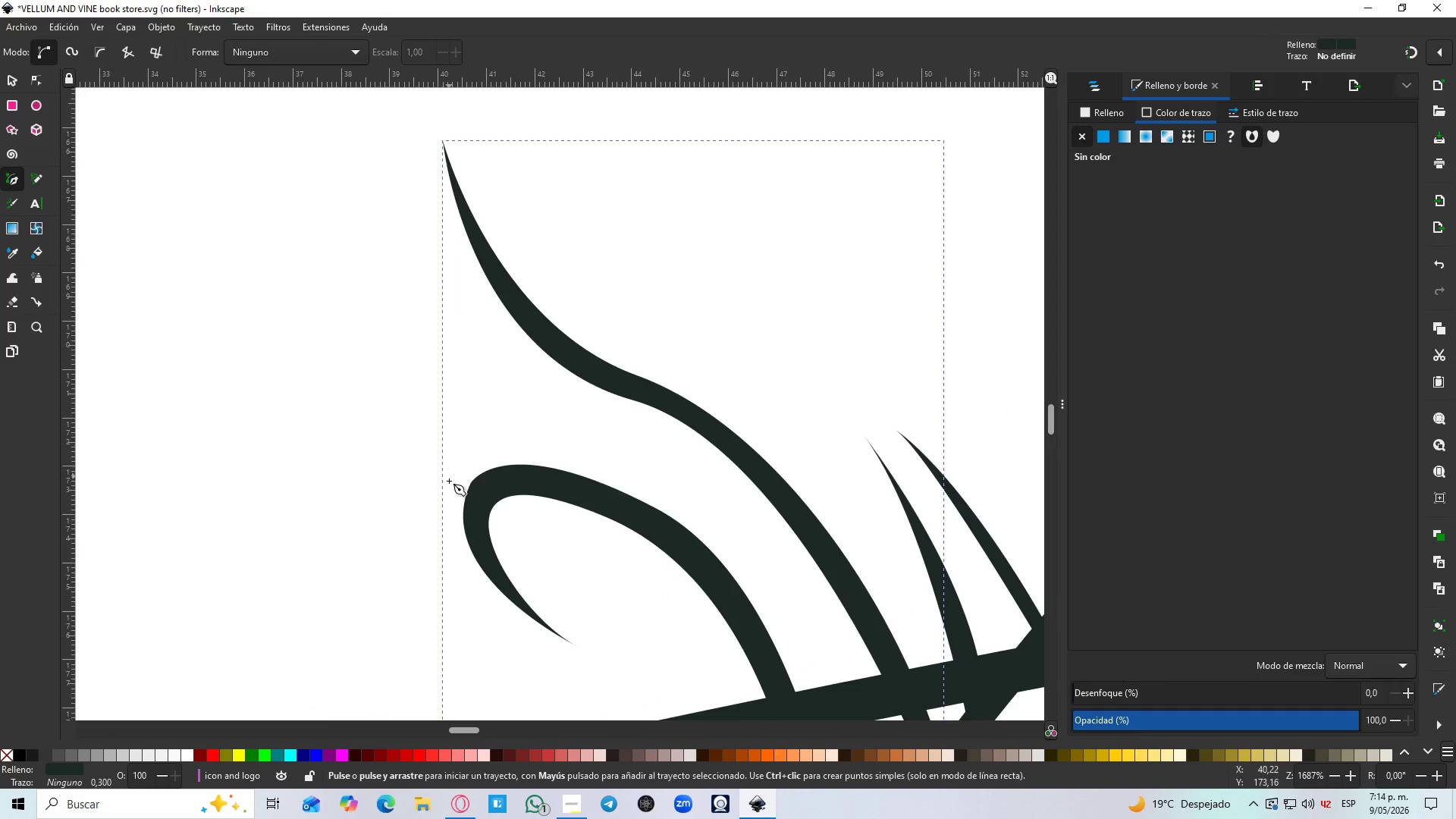 
hold_key(key=ControlLeft, duration=0.73)
 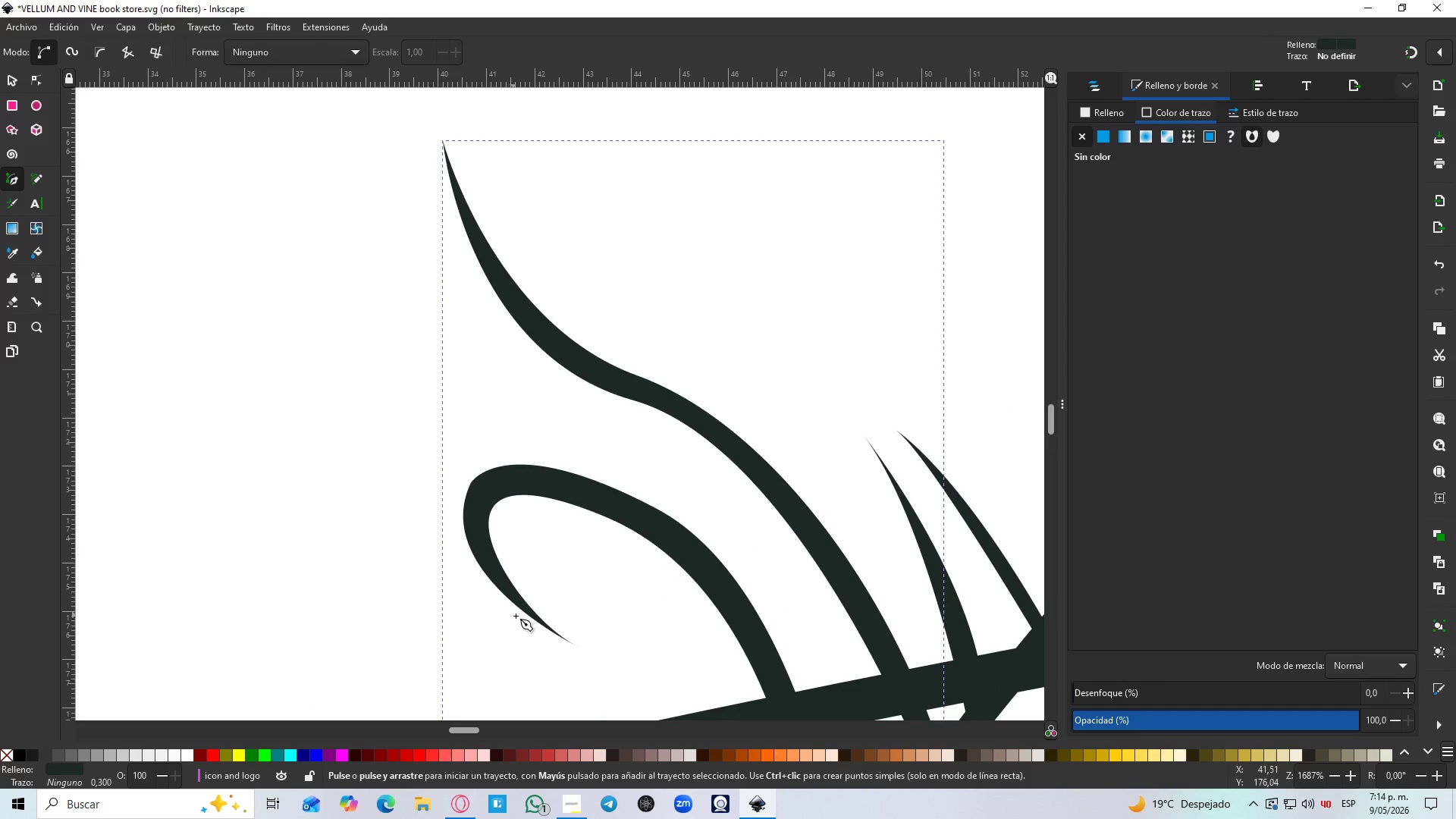 
scroll: coordinate [597, 586], scroll_direction: down, amount: 3.0
 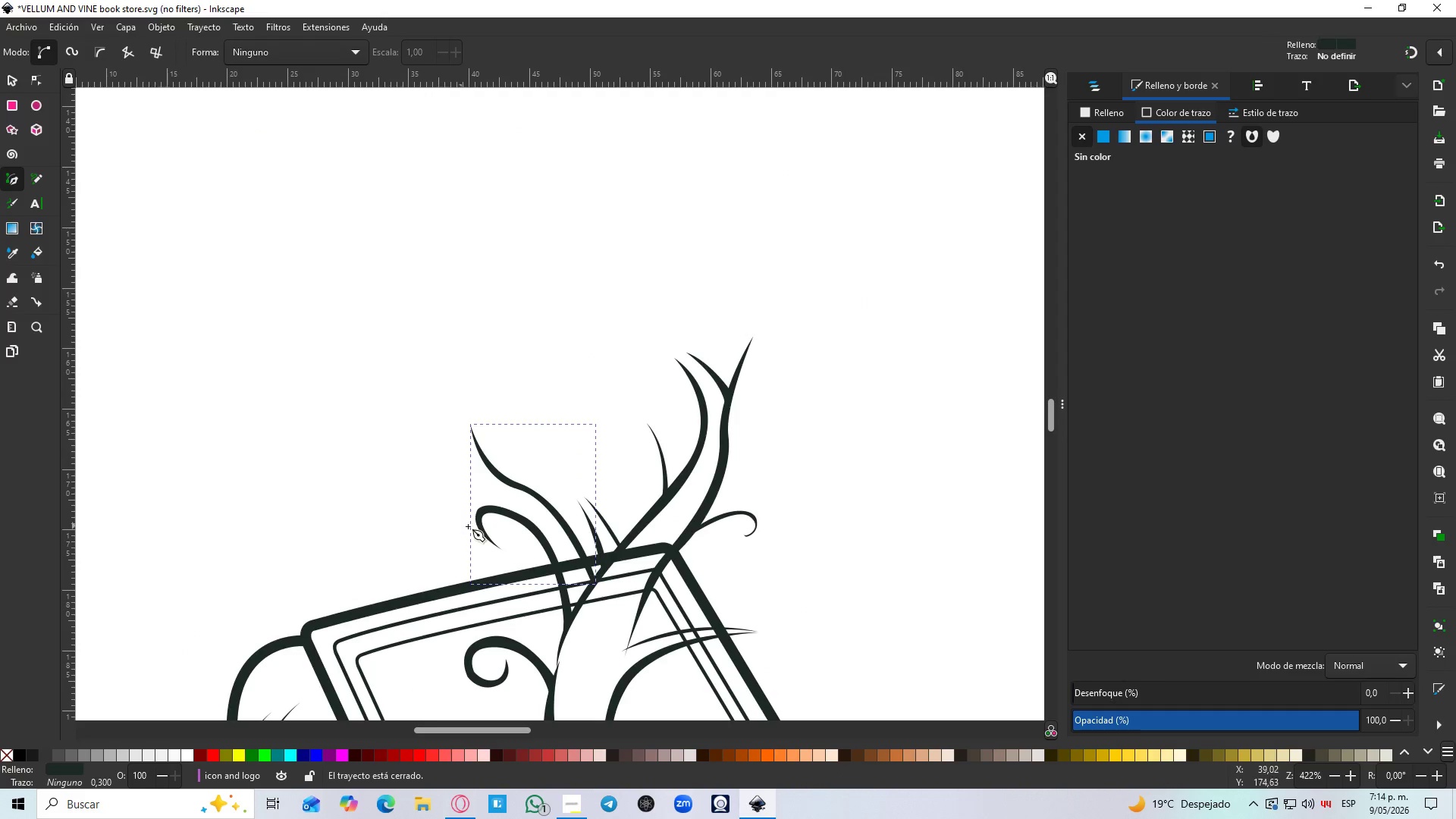 
scroll: coordinate [449, 466], scroll_direction: up, amount: 4.0
 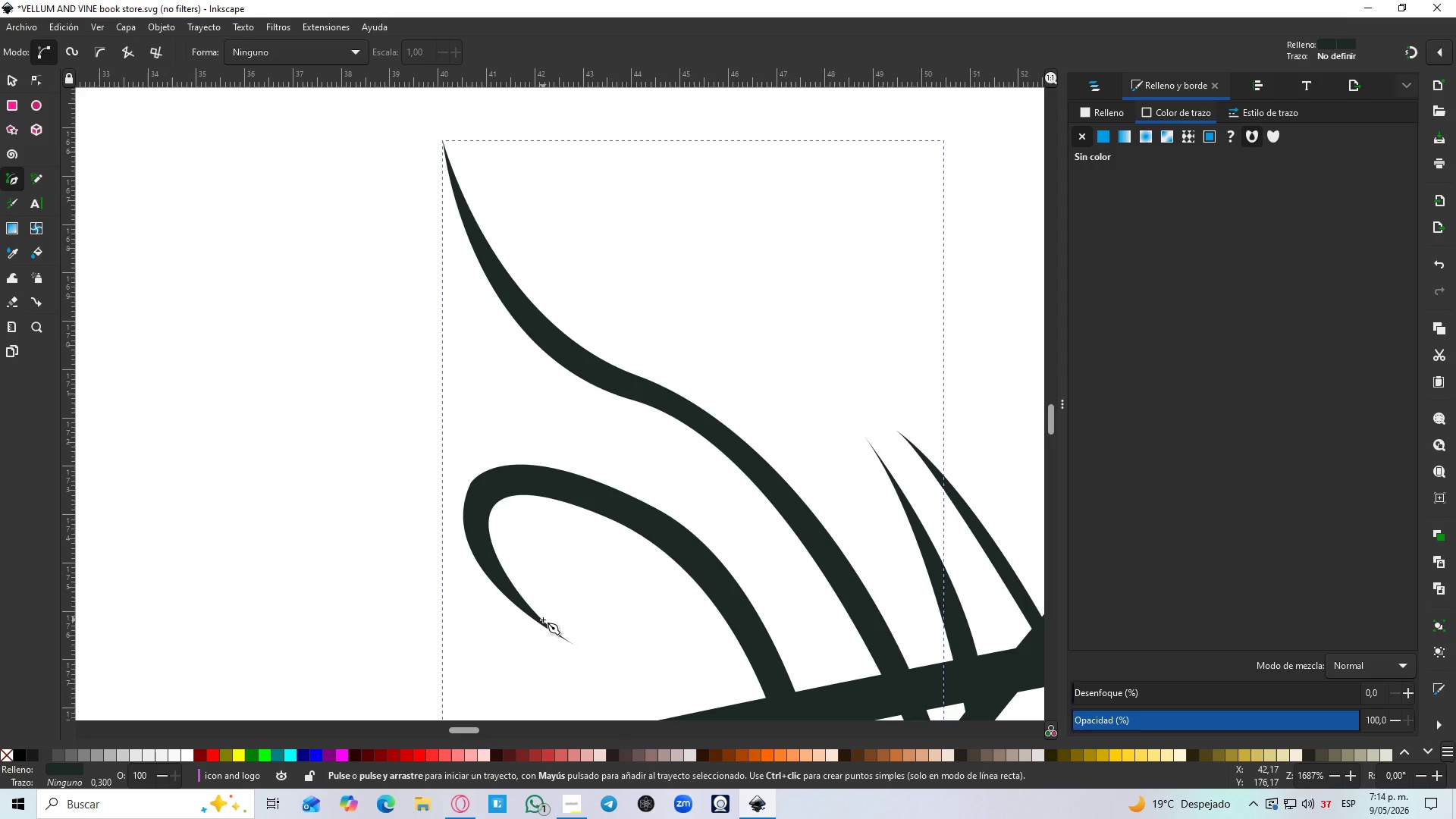 
wait(7.24)
 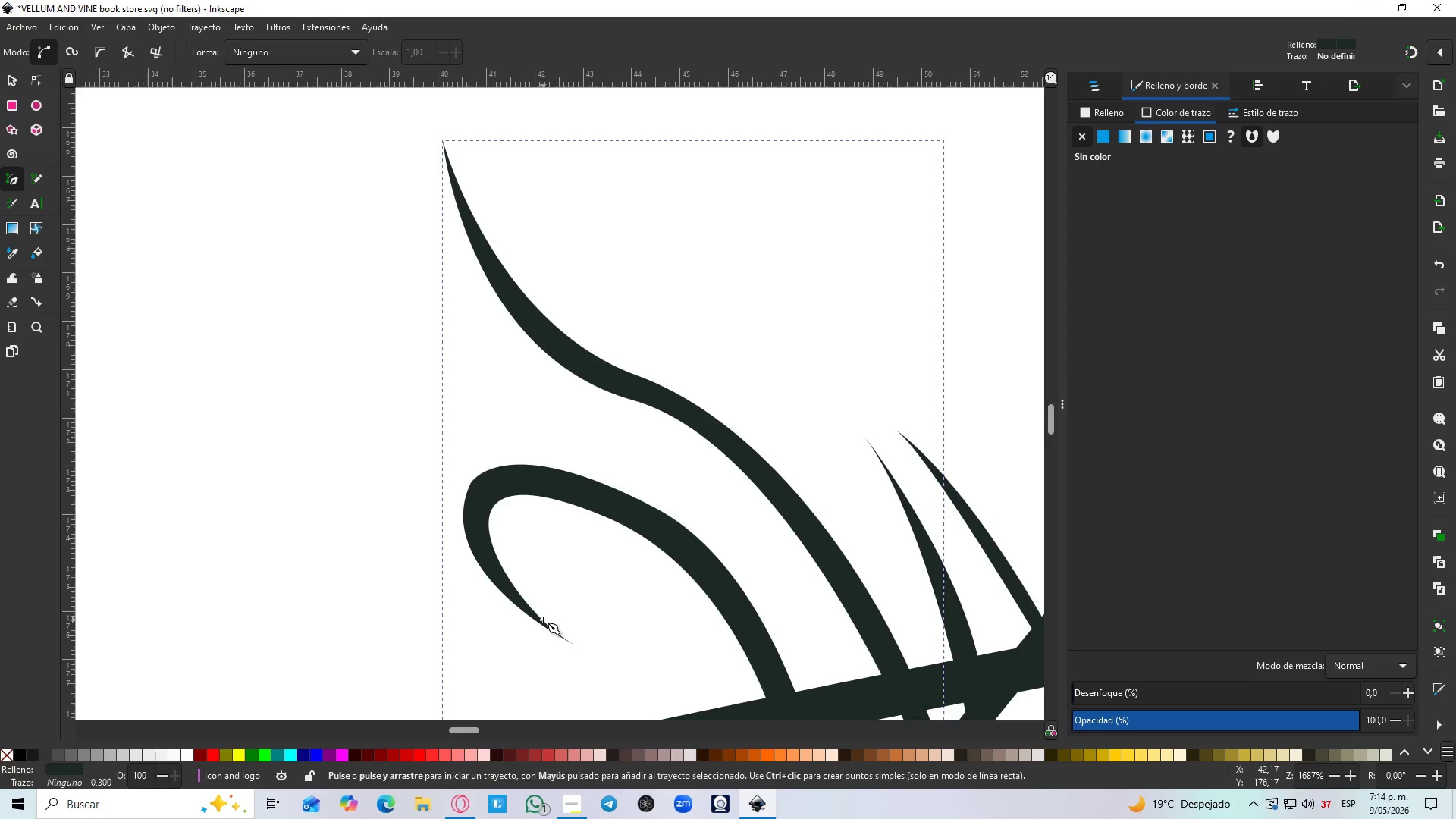 
left_click([425, 150])
 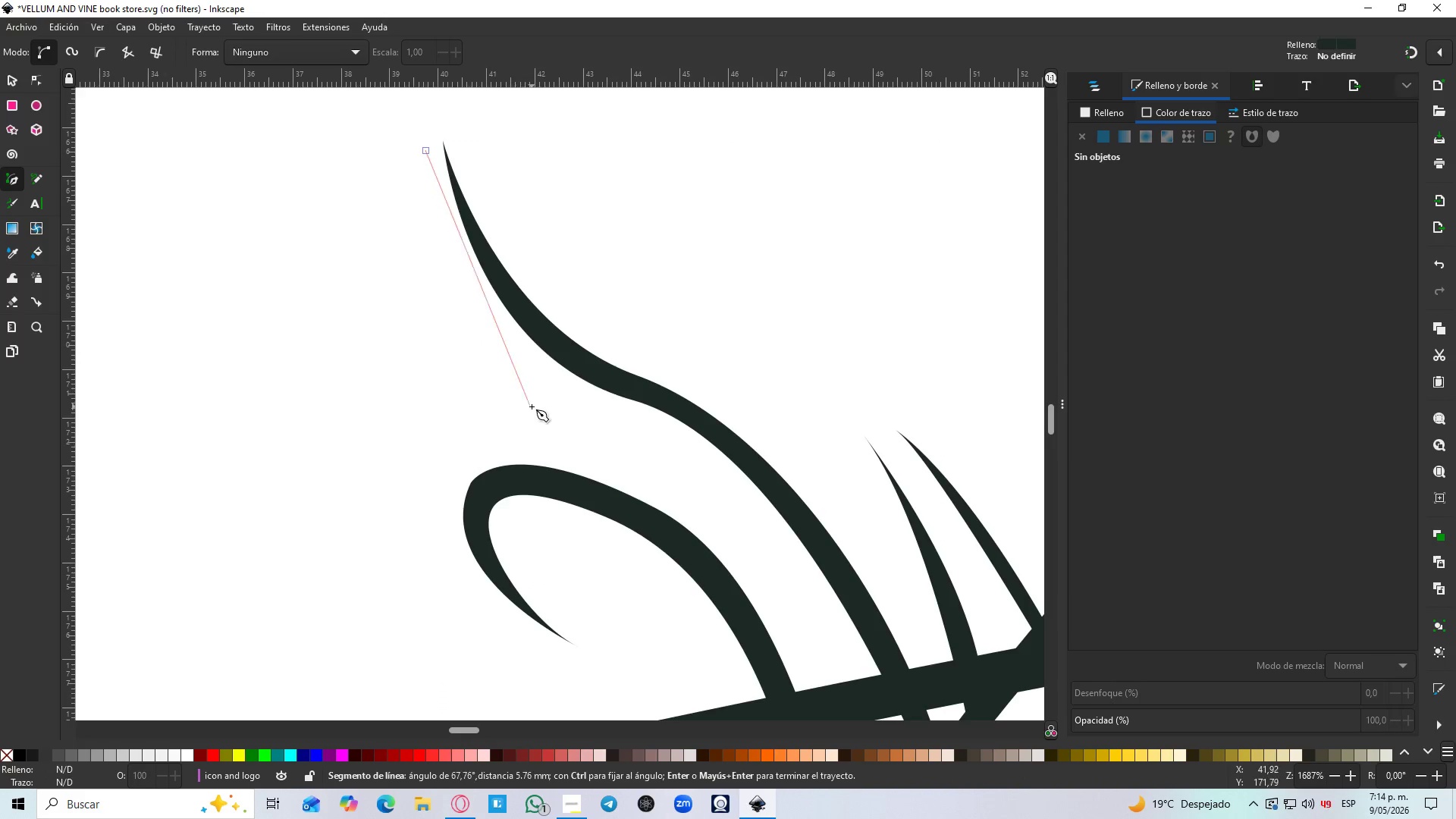 
left_click_drag(start_coordinate=[529, 398], to_coordinate=[609, 444])
 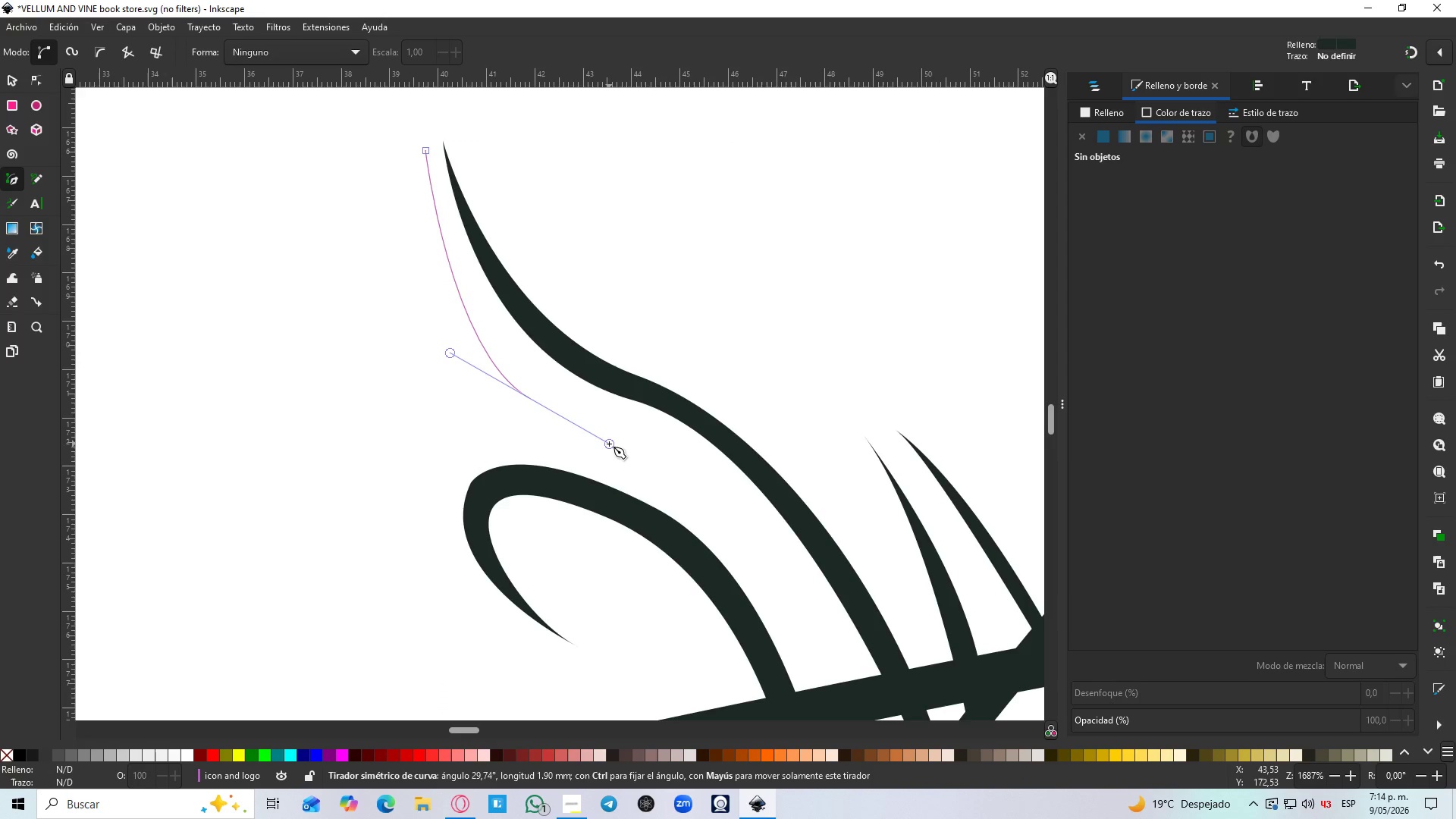 
key(Shift+L)
 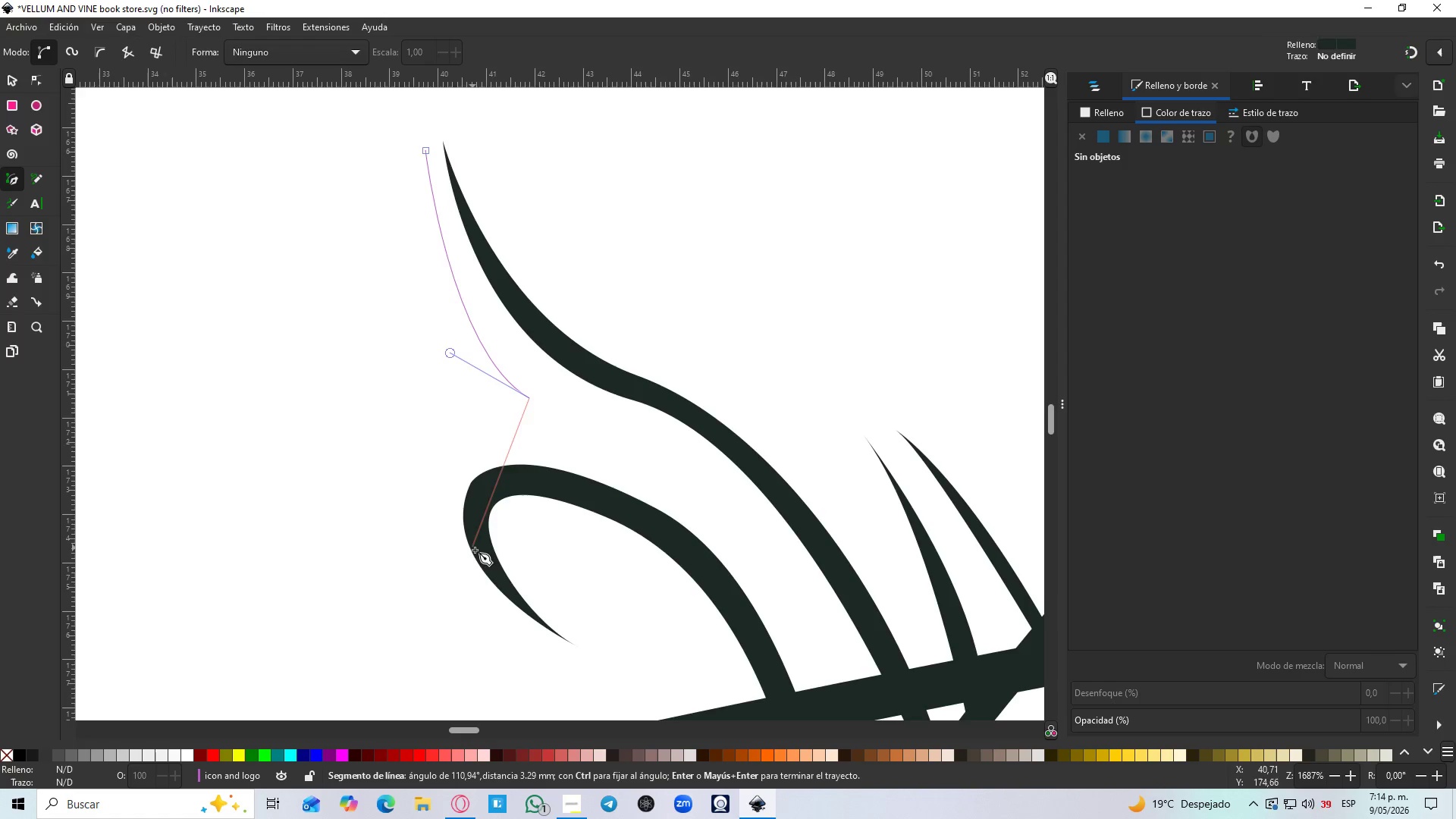 
left_click_drag(start_coordinate=[488, 570], to_coordinate=[616, 739])
 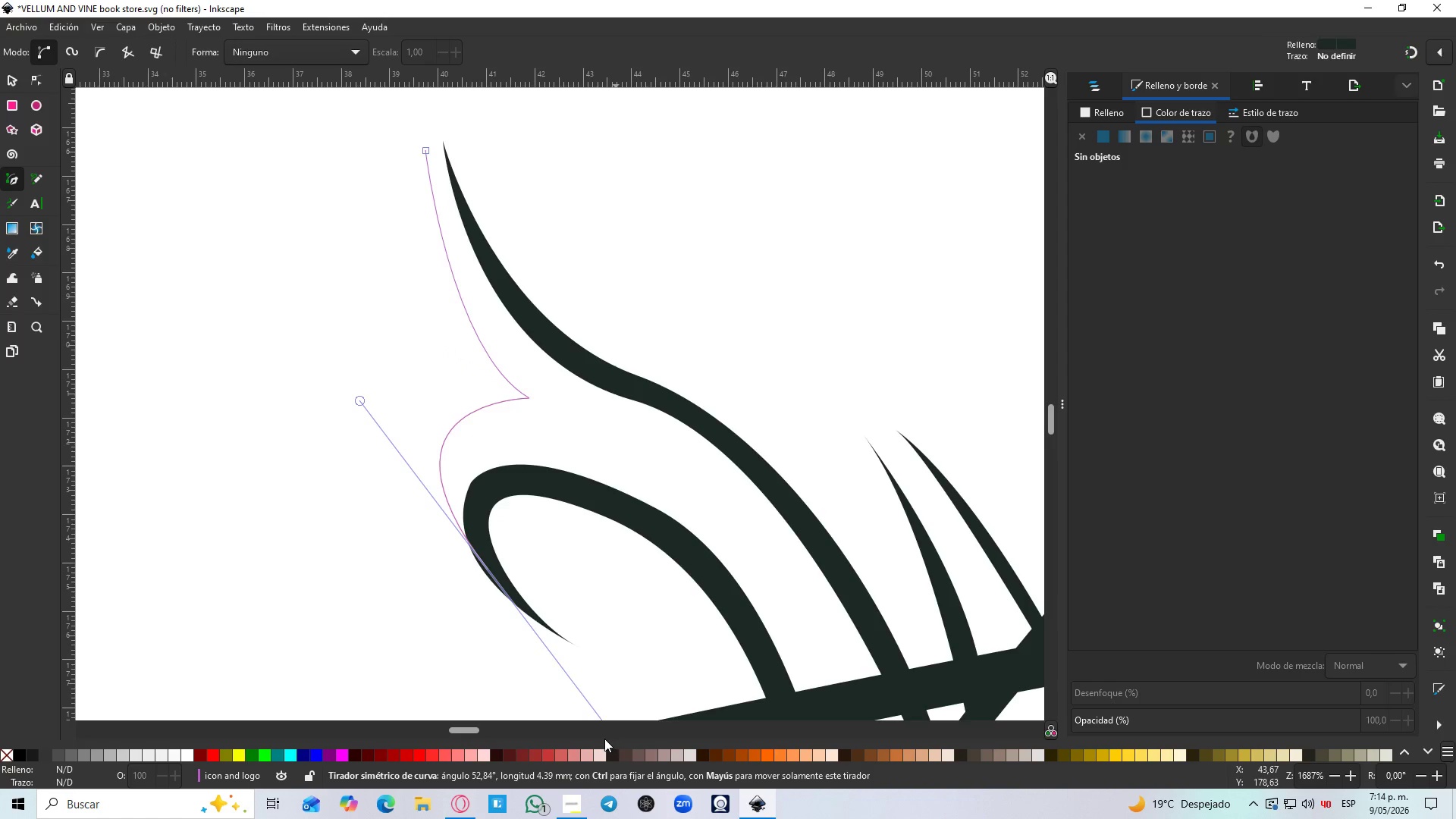 
key(Shift+L)
 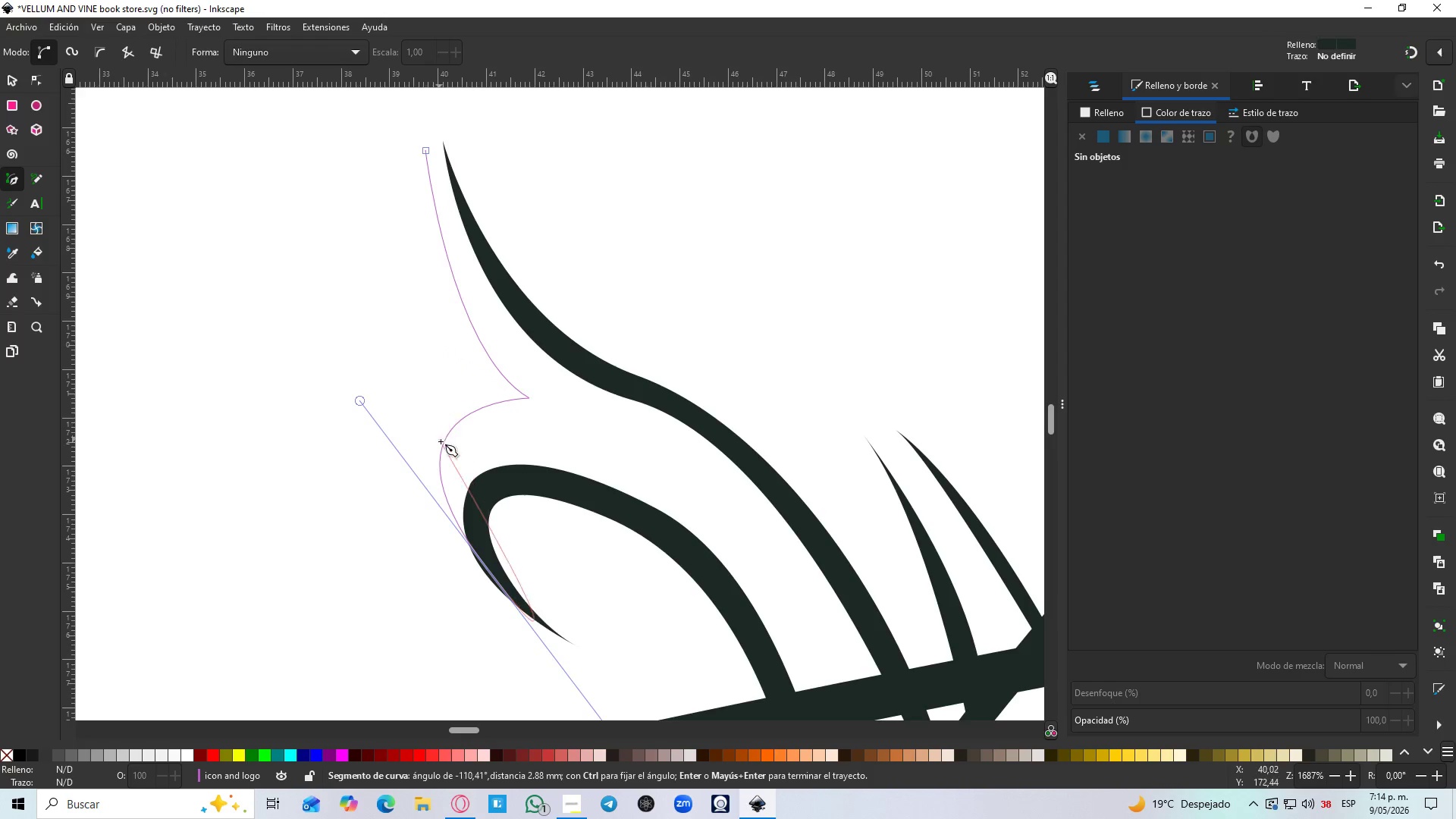 
key(Shift+L)
 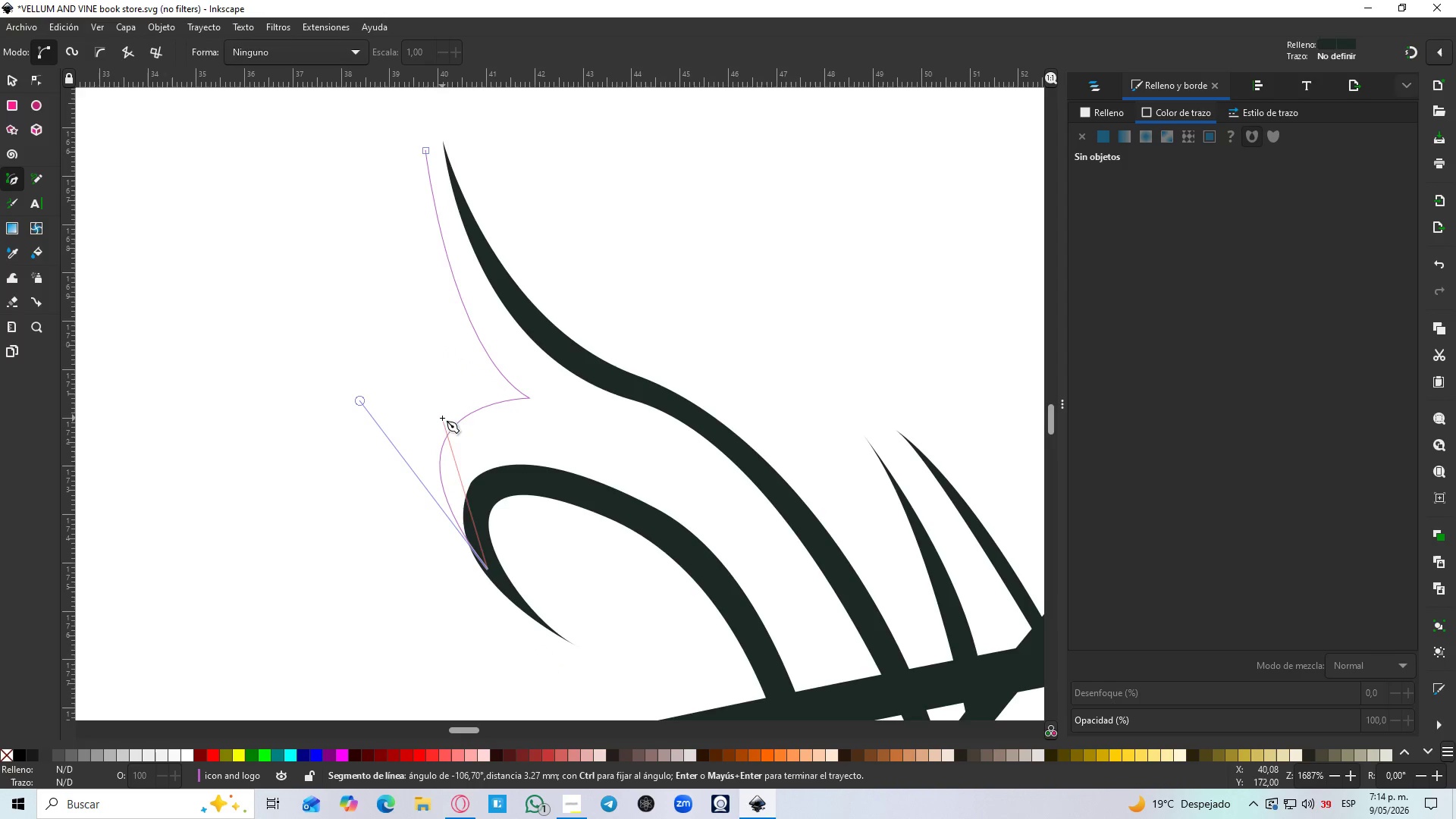 
left_click_drag(start_coordinate=[438, 418], to_coordinate=[488, 329])
 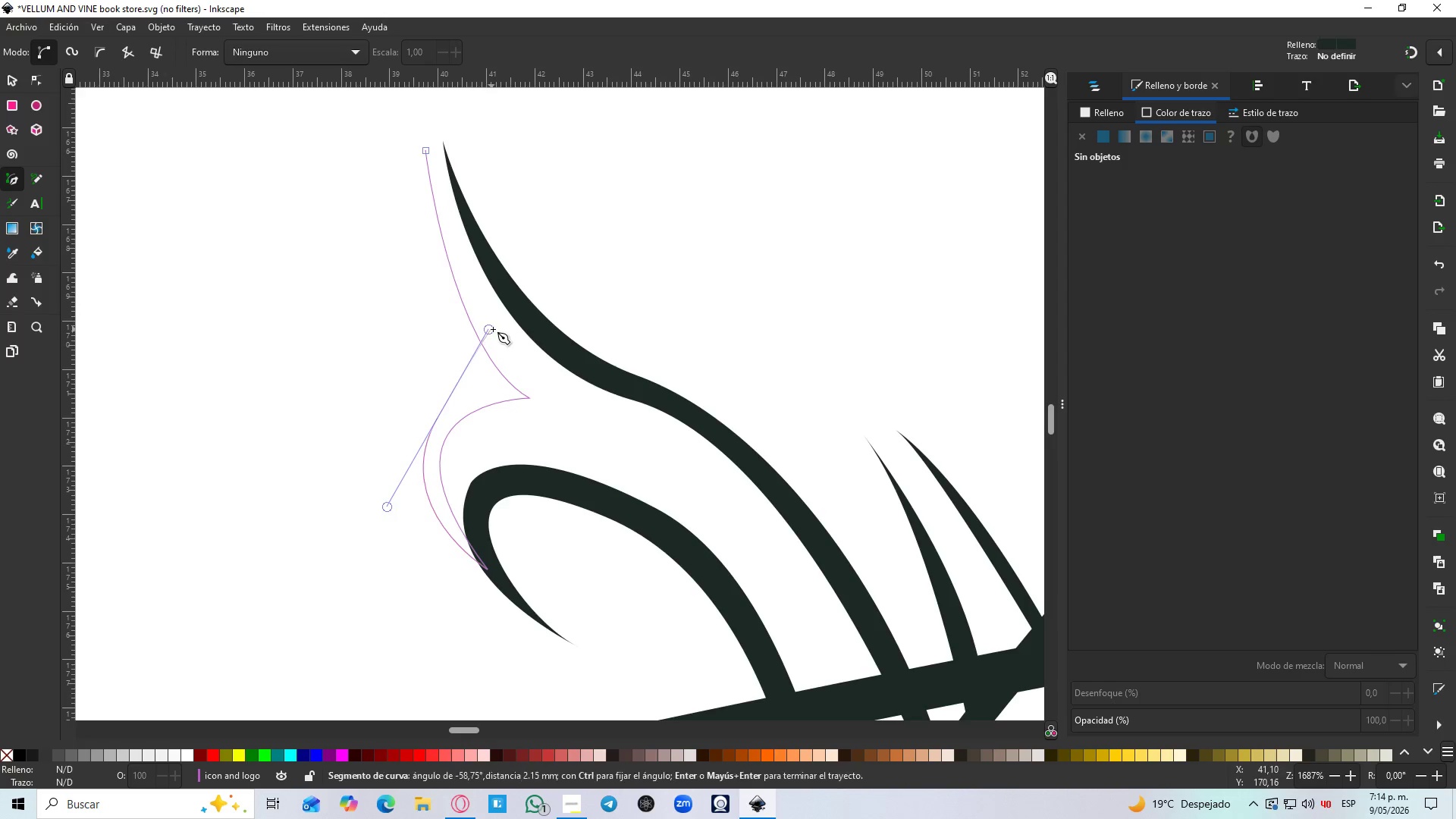 
key(Shift+L)
 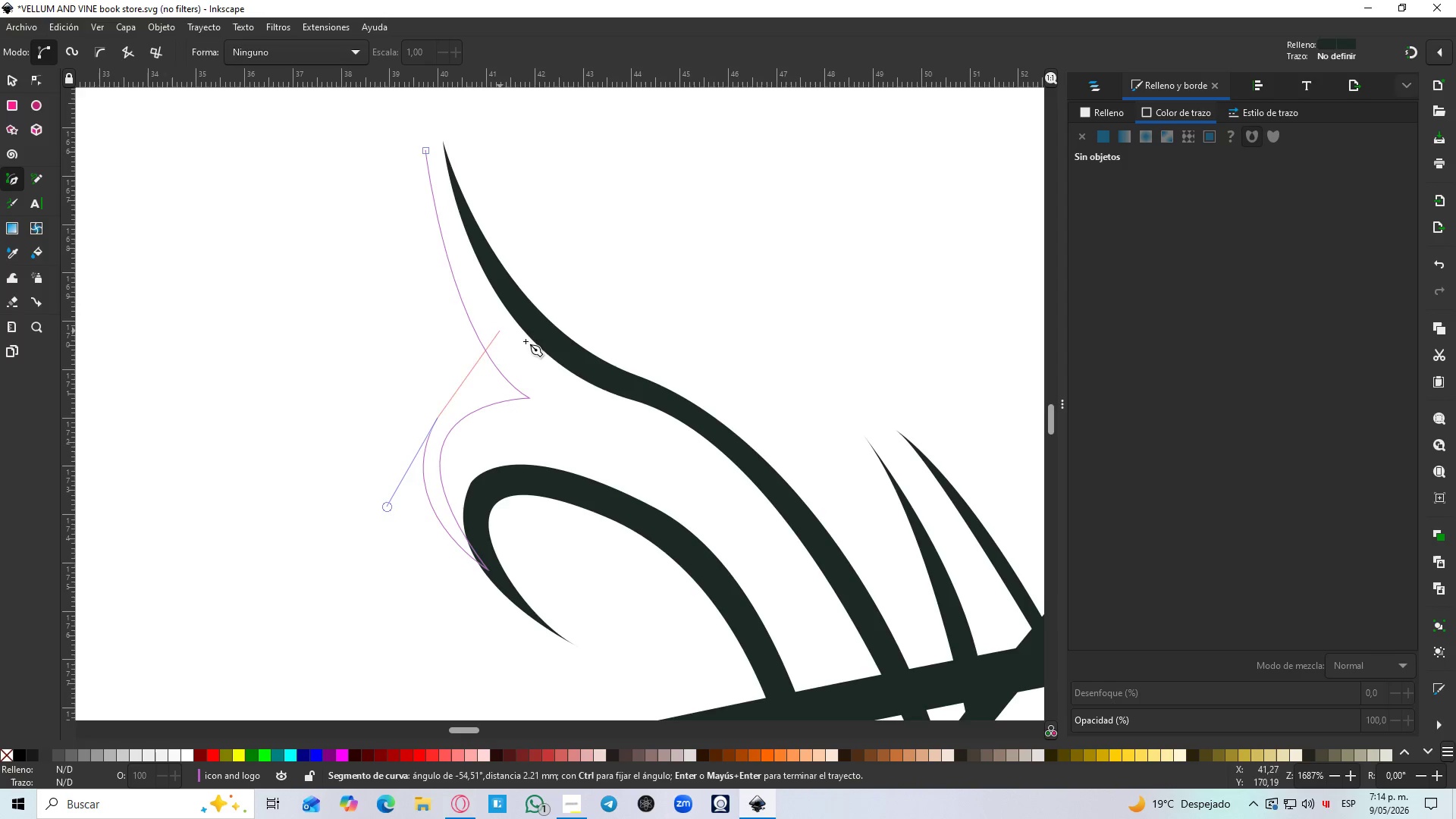 
hold_key(key=ControlLeft, duration=0.81)
 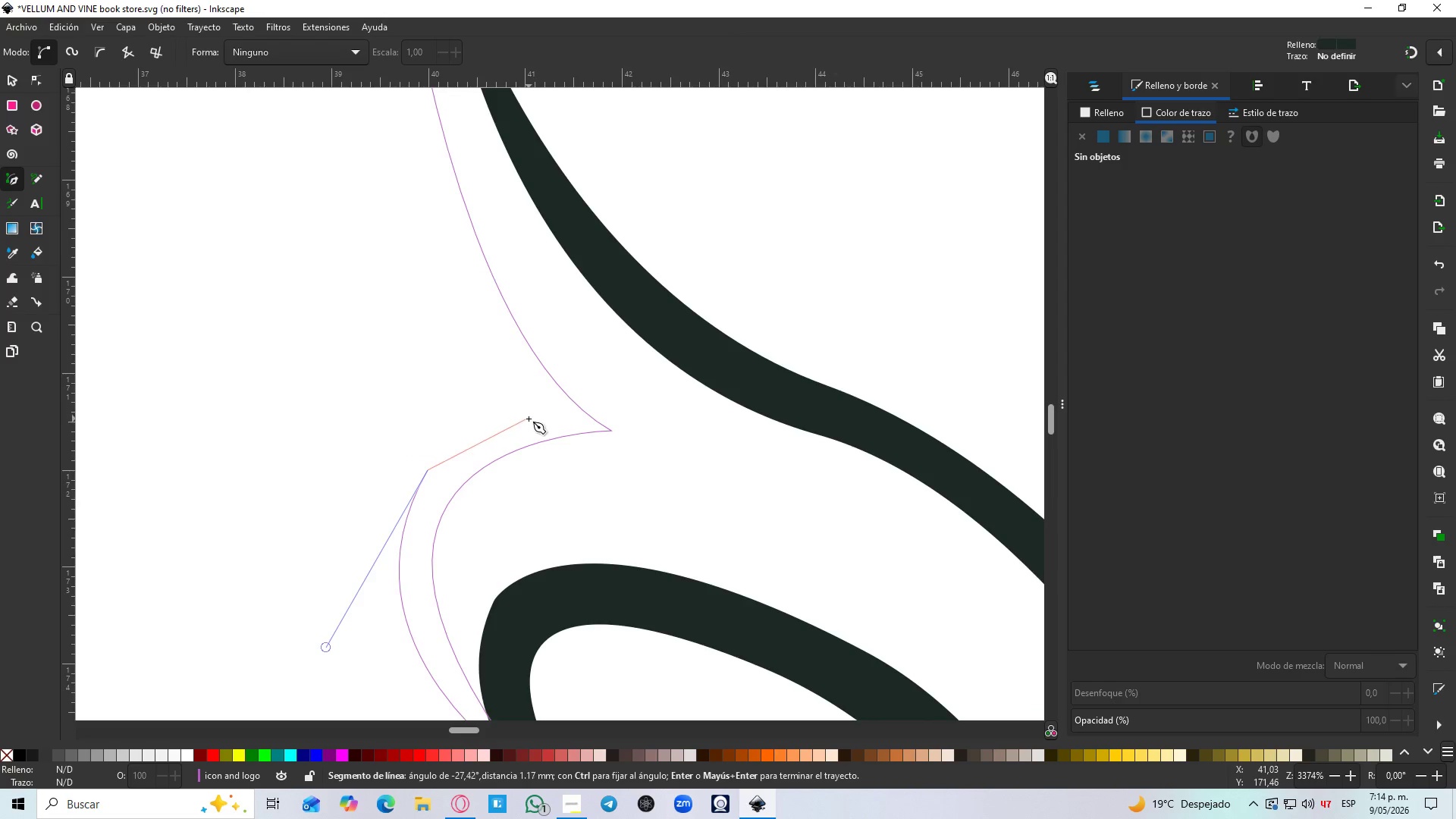 
left_click_drag(start_coordinate=[504, 424], to_coordinate=[550, 428])
 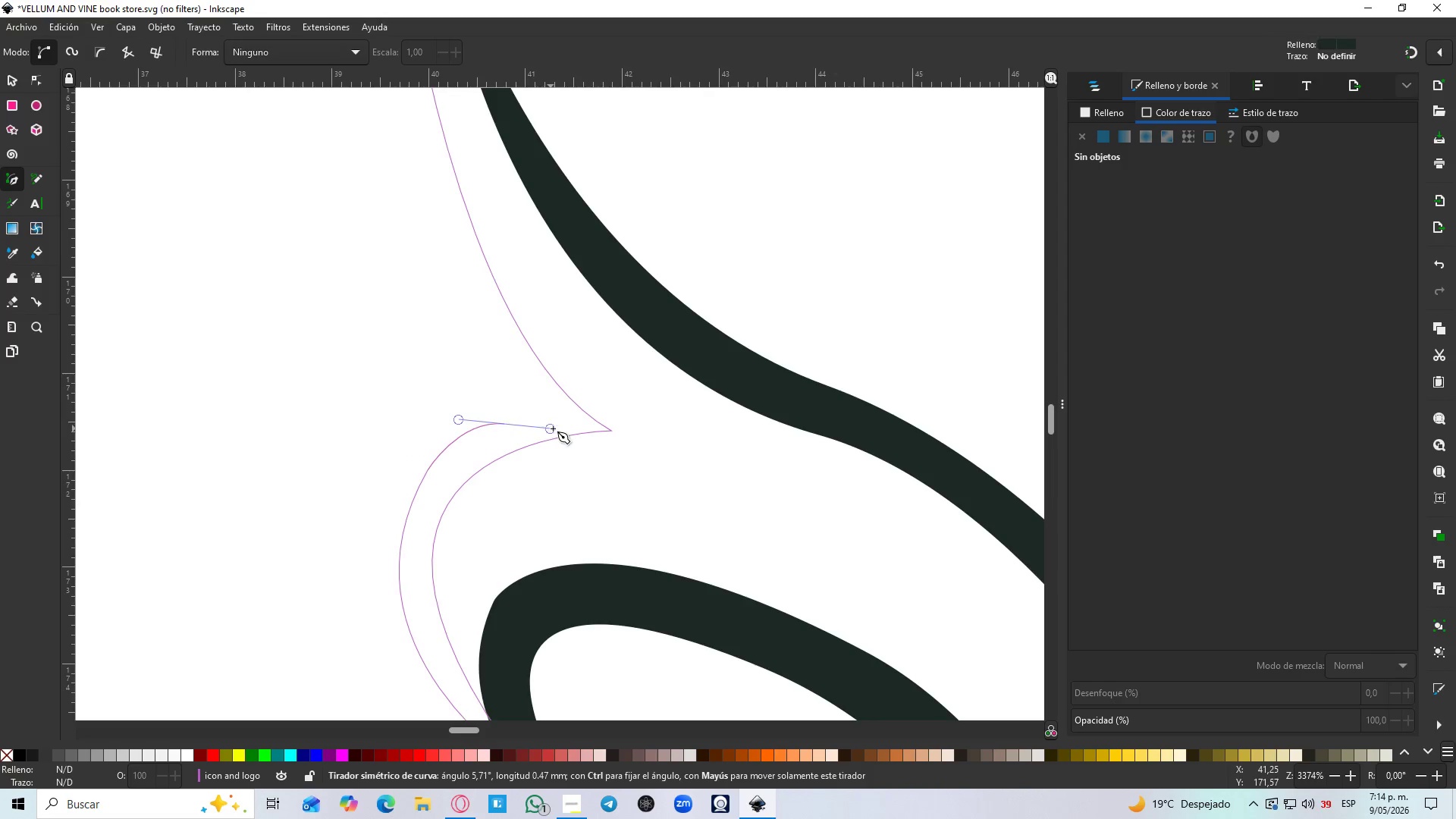 
scroll: coordinate [447, 365], scroll_direction: up, amount: 2.0
 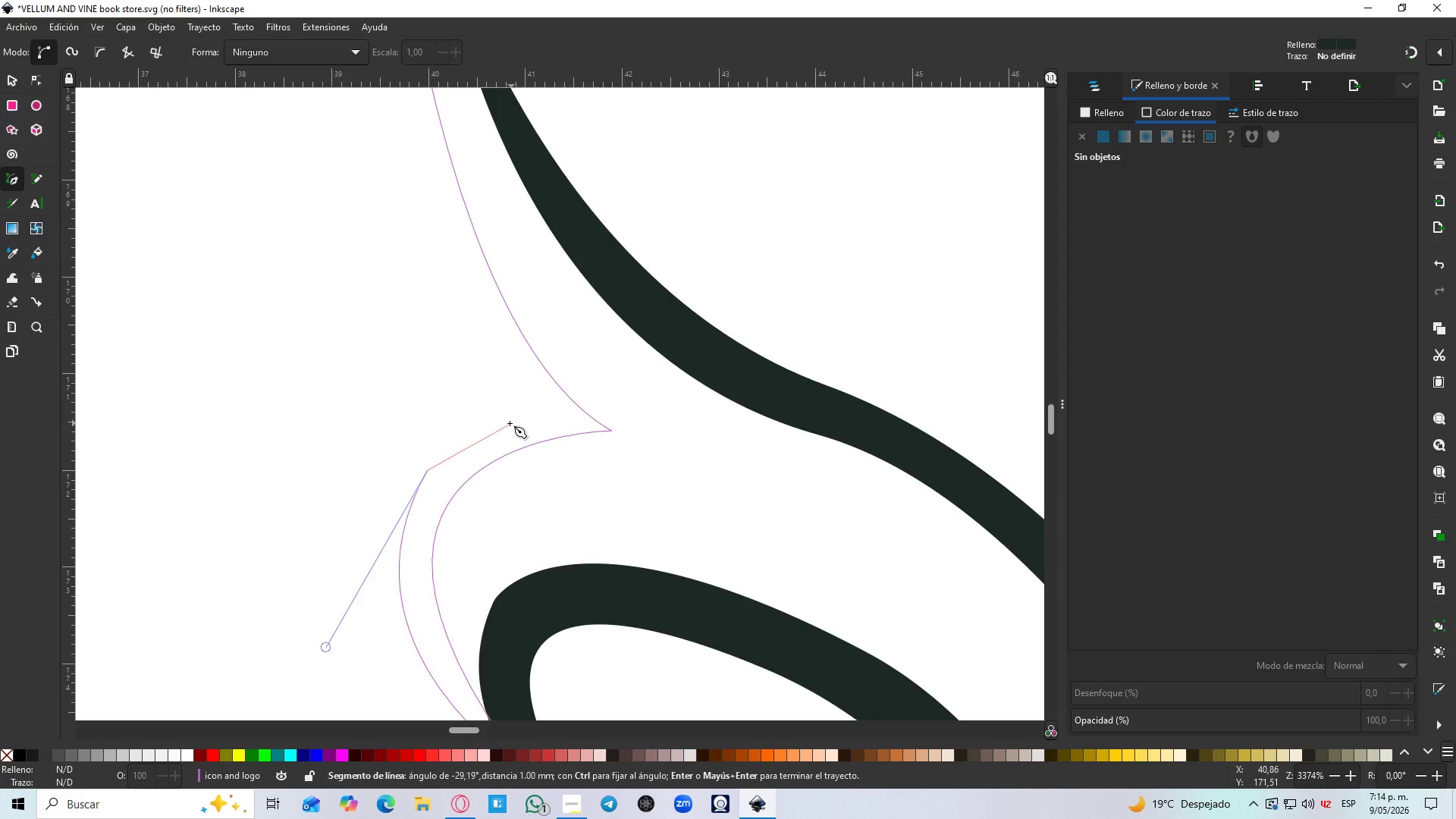 
key(Shift+L)
 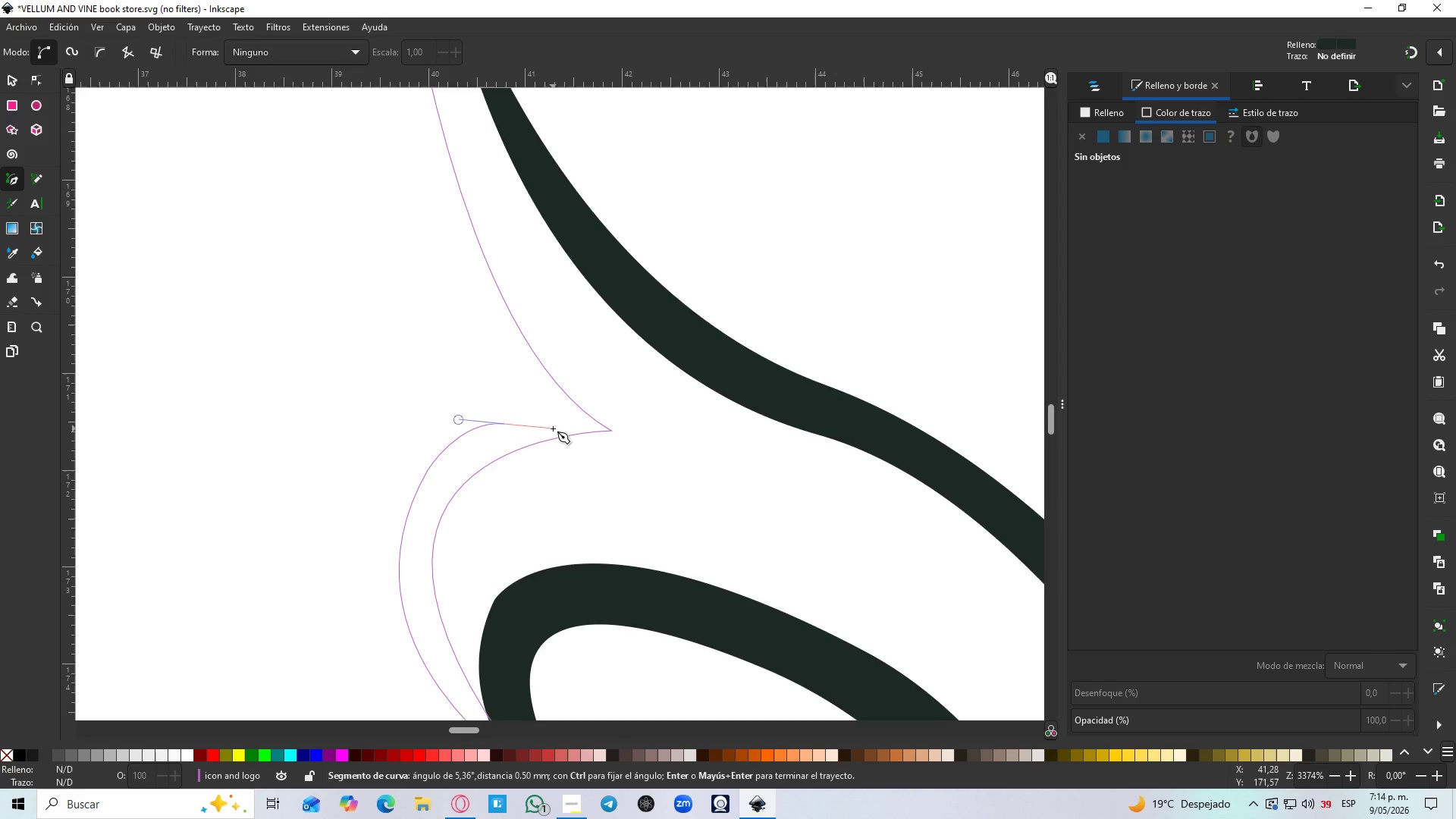 
hold_key(key=ControlLeft, duration=0.8)
 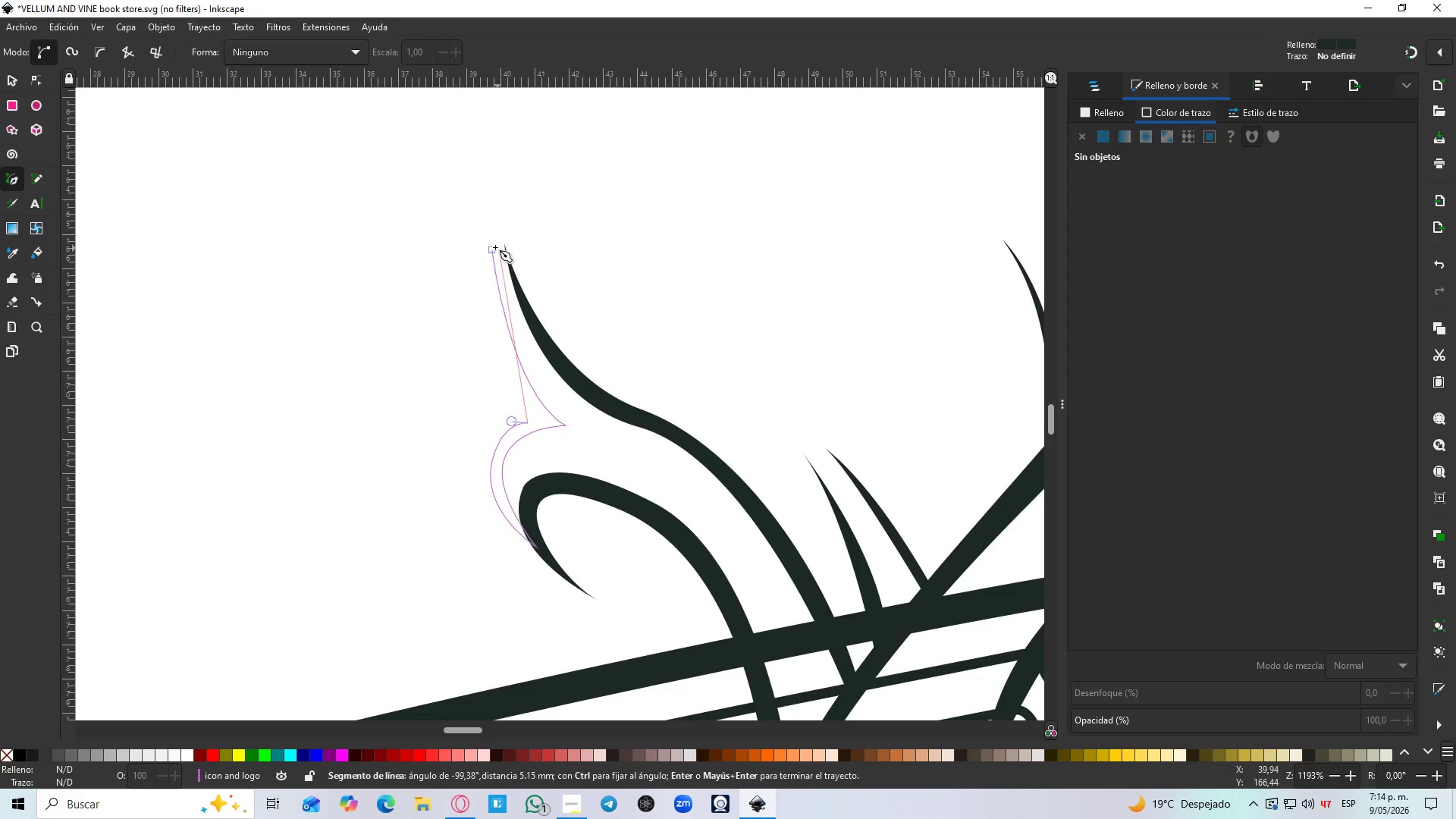 
left_click_drag(start_coordinate=[491, 247], to_coordinate=[497, 121])
 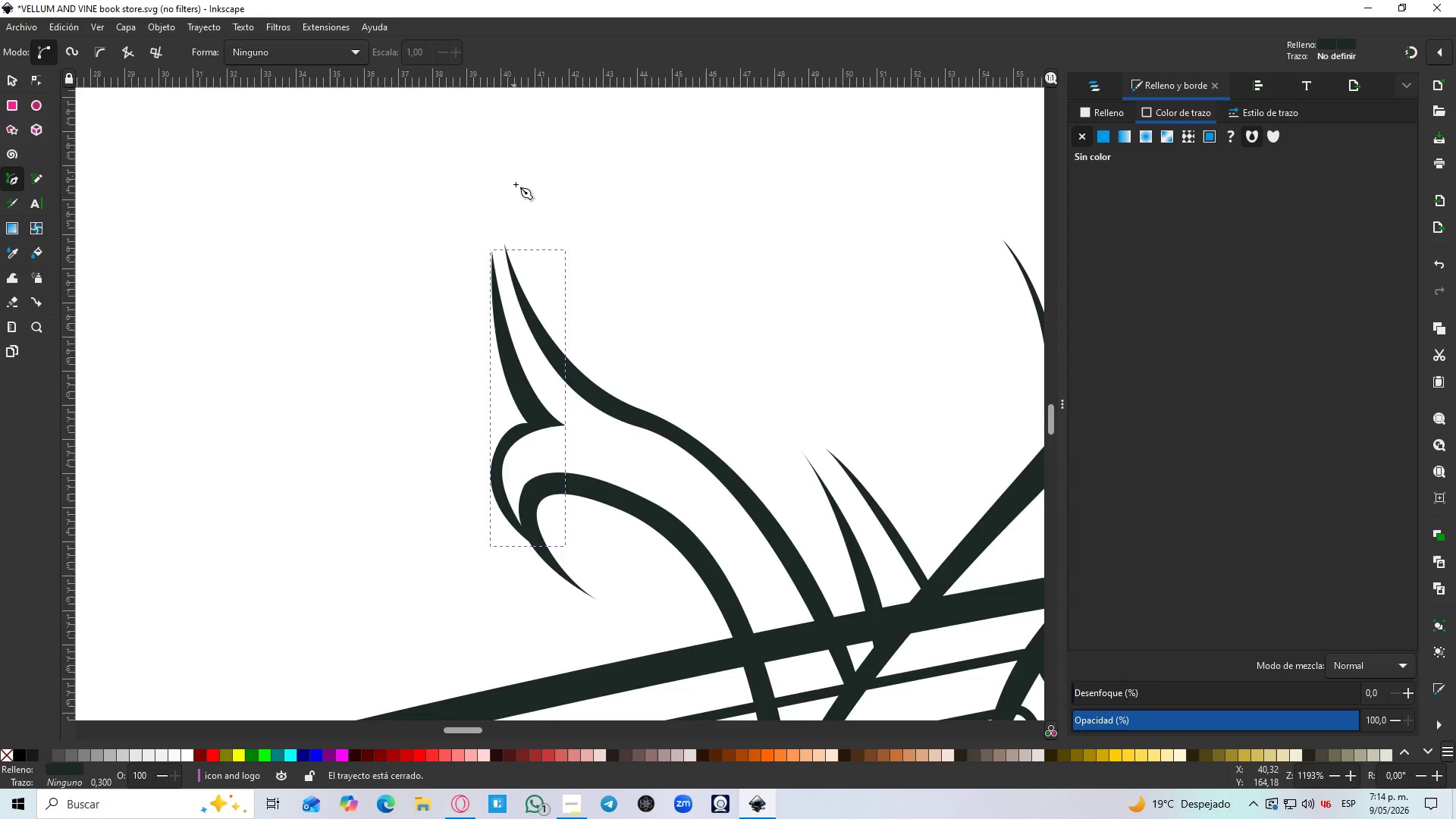 
scroll: coordinate [539, 422], scroll_direction: down, amount: 3.0
 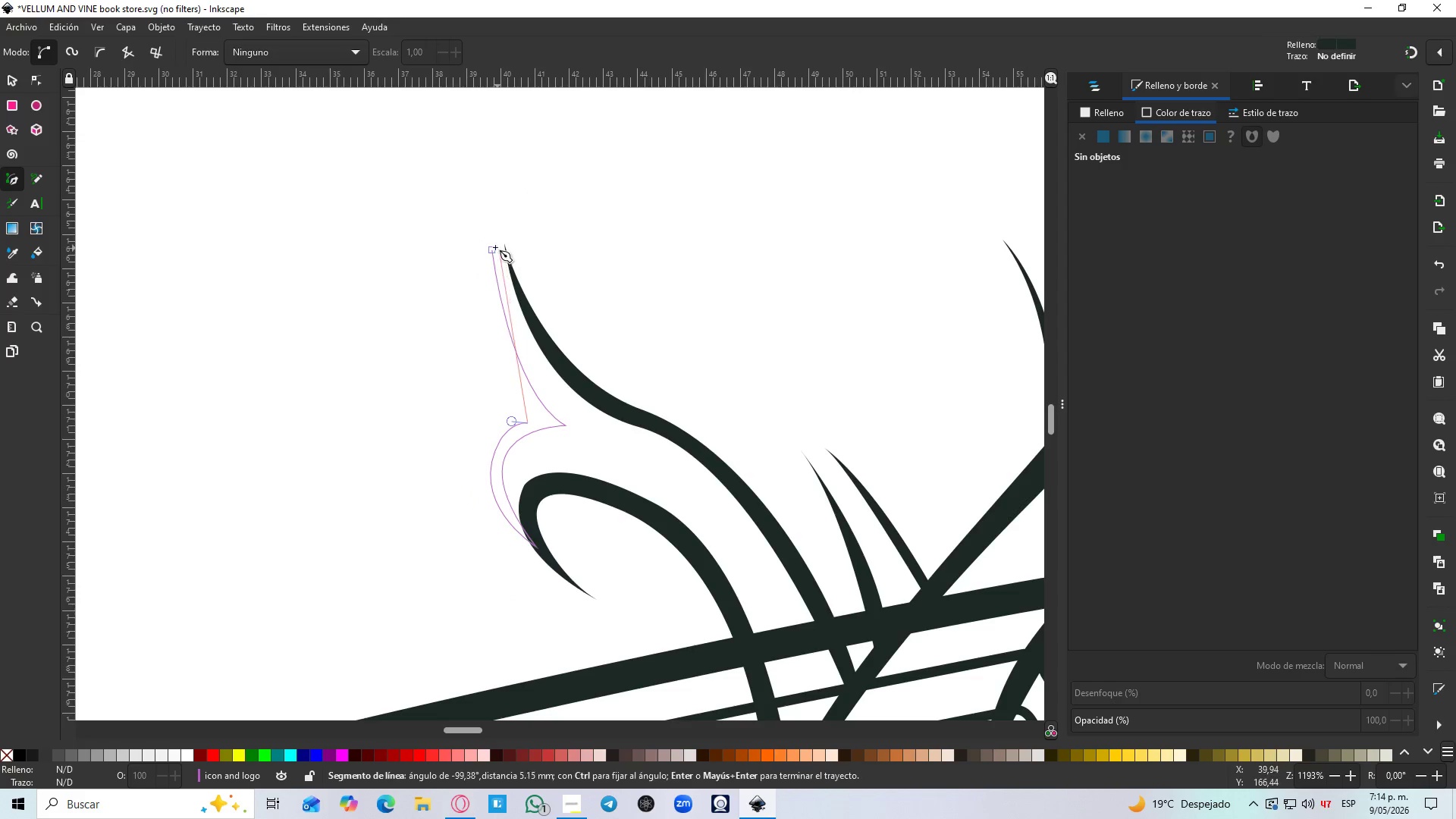 
hold_key(key=ControlLeft, duration=1.17)
 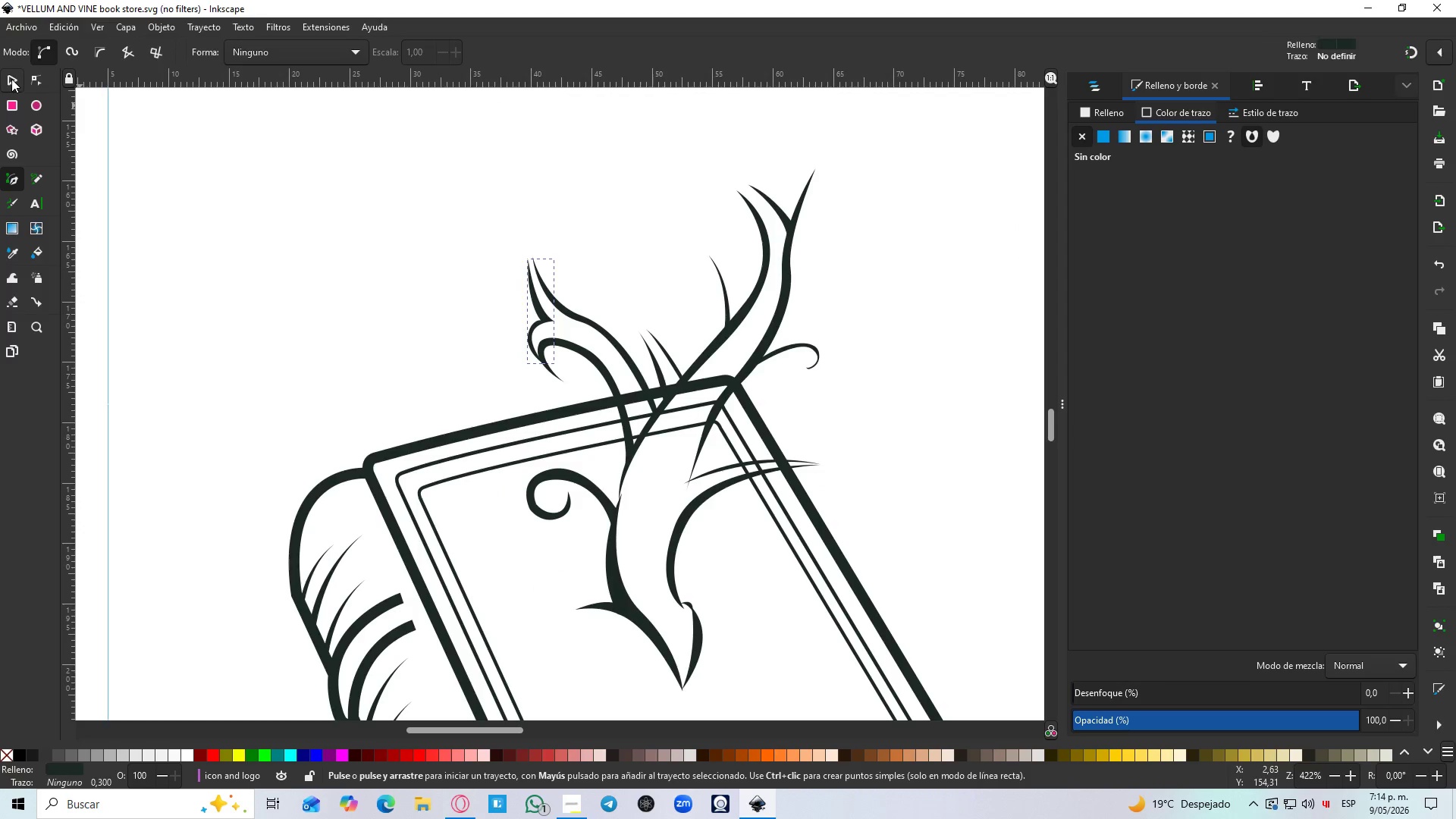 
left_click([11, 79])
 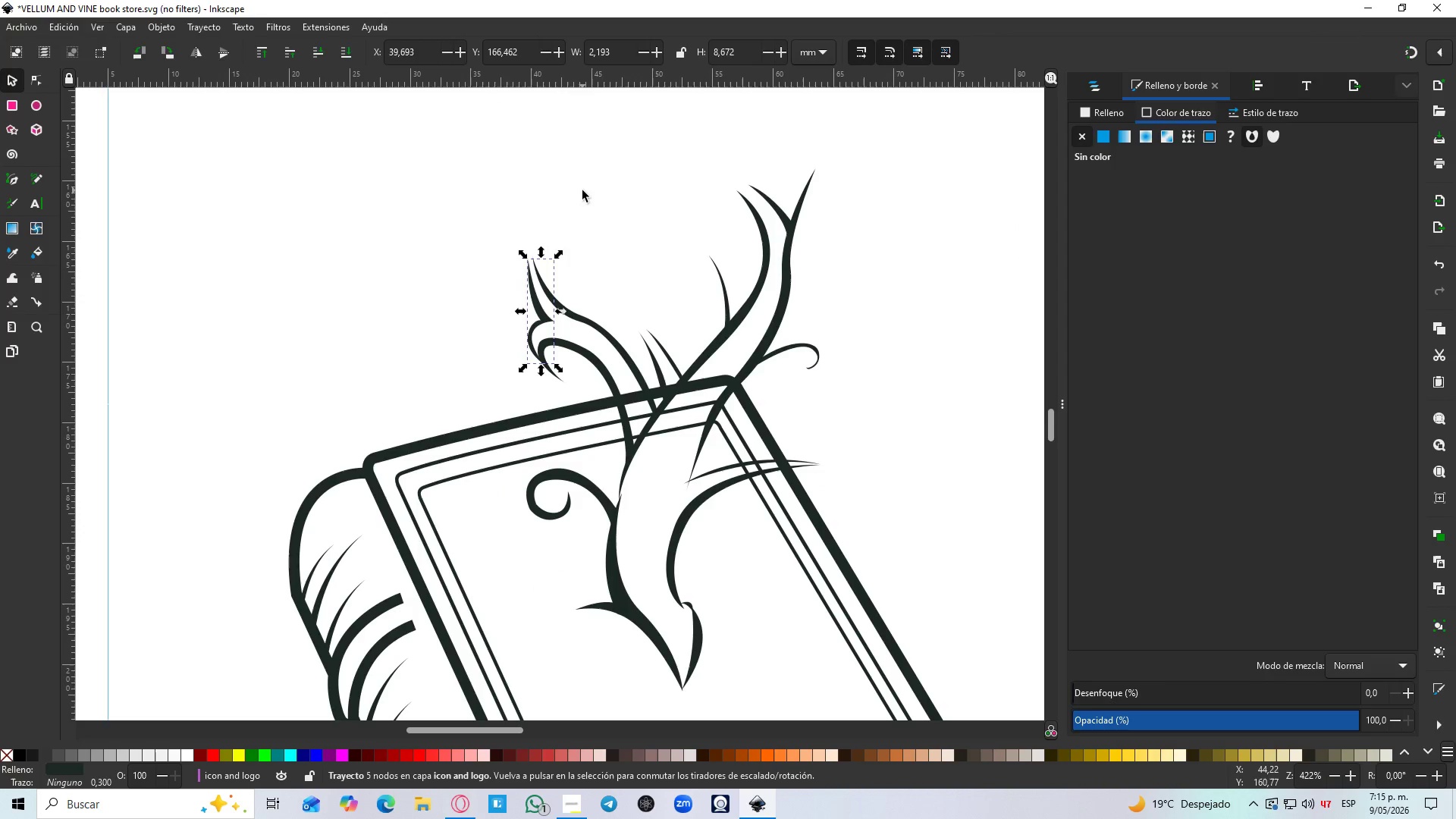 
hold_key(key=ControlLeft, duration=0.55)
 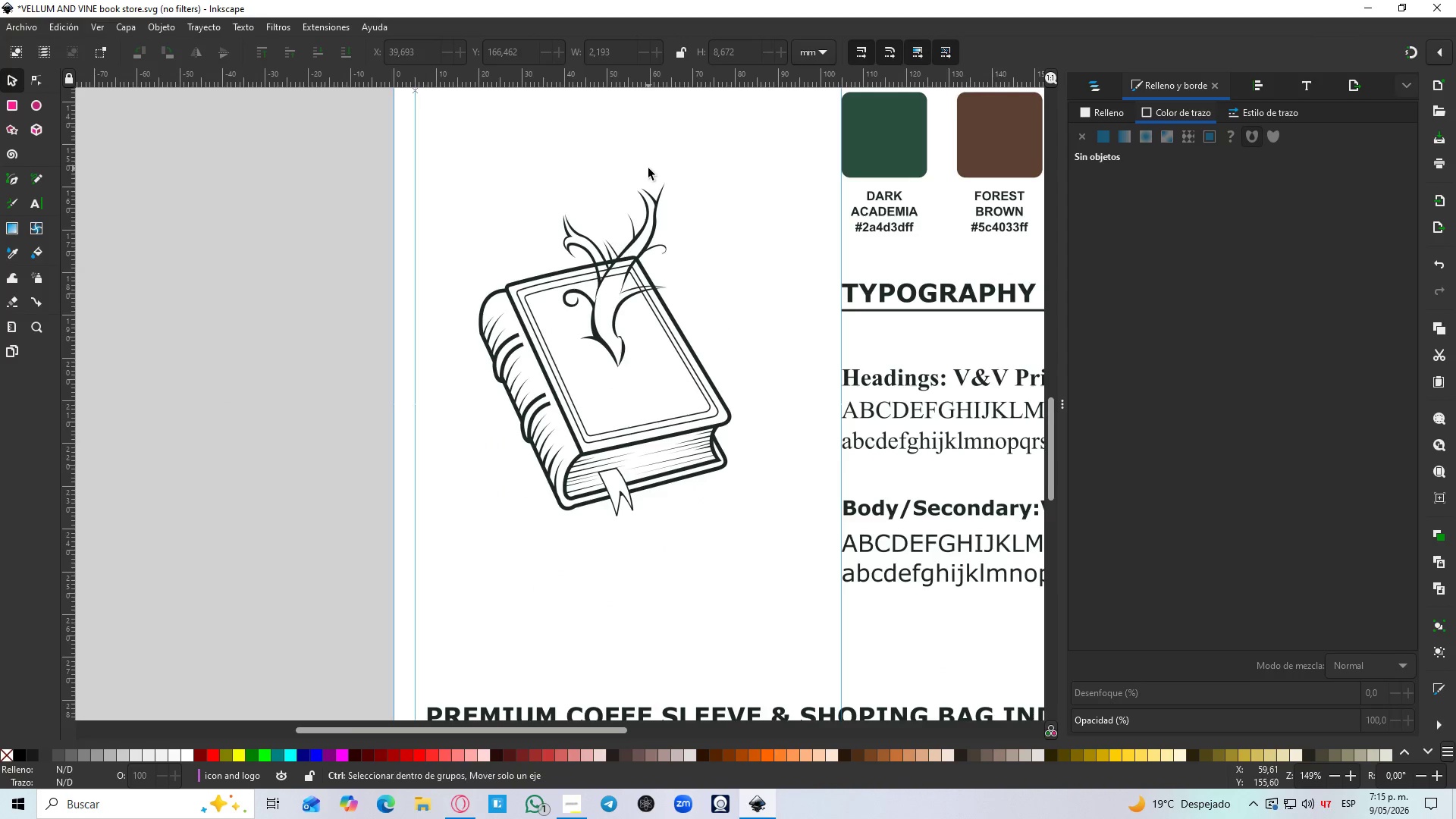 
hold_key(key=ControlLeft, duration=0.45)
 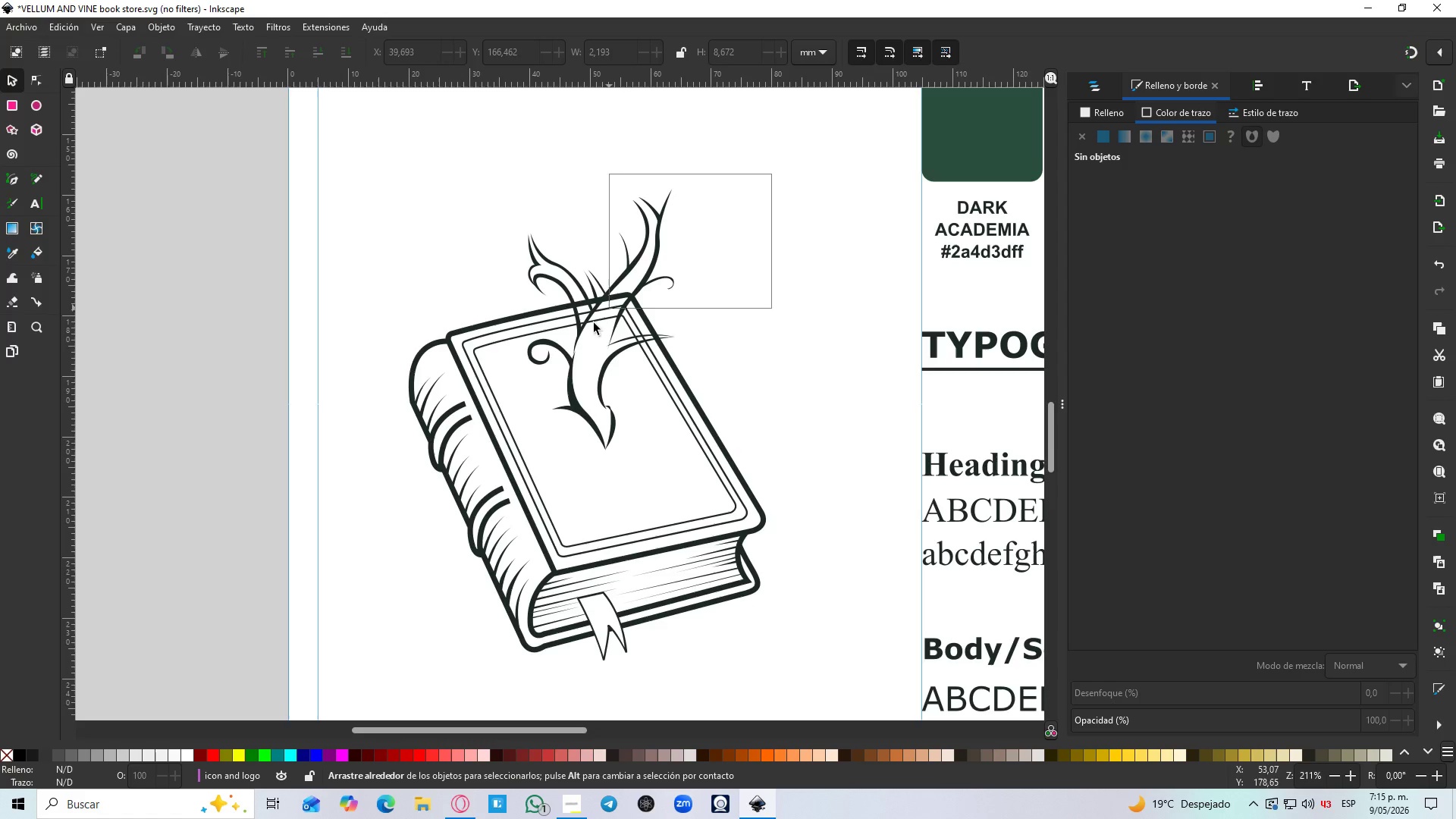 
left_click_drag(start_coordinate=[771, 174], to_coordinate=[479, 471])
 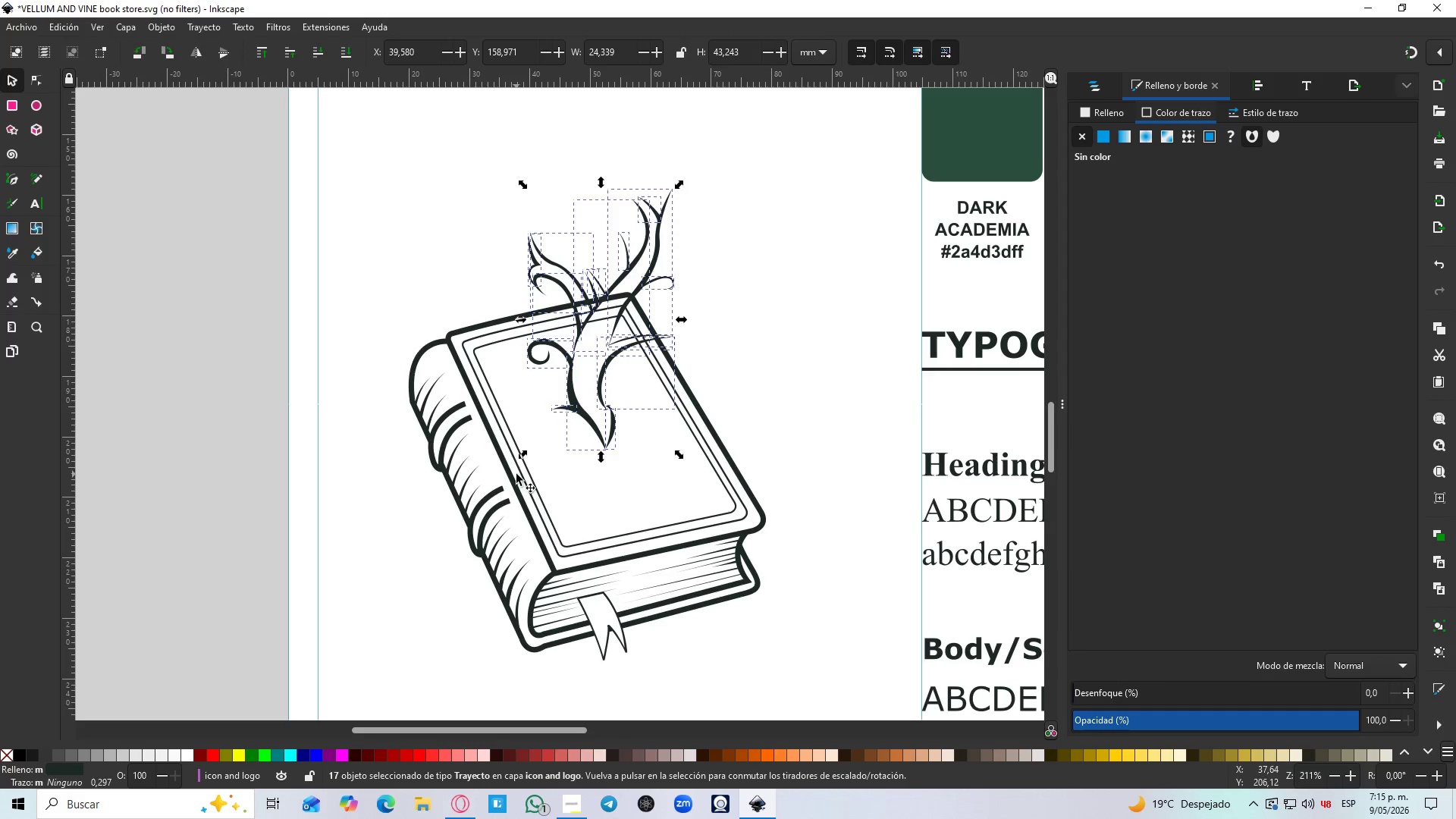 
scroll: coordinate [548, 264], scroll_direction: down, amount: 3.0
 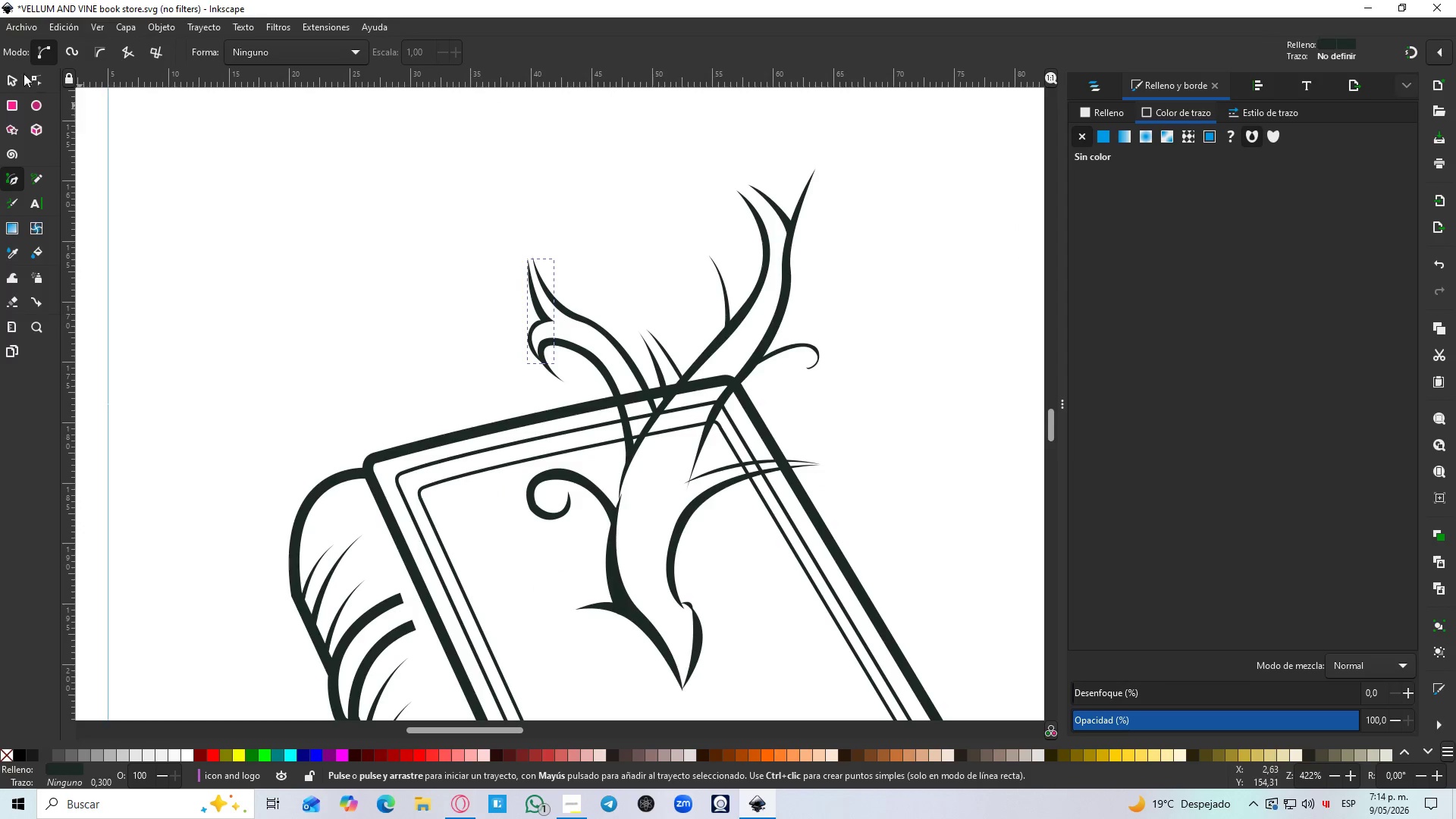 
key(Control+NumpadAdd)
 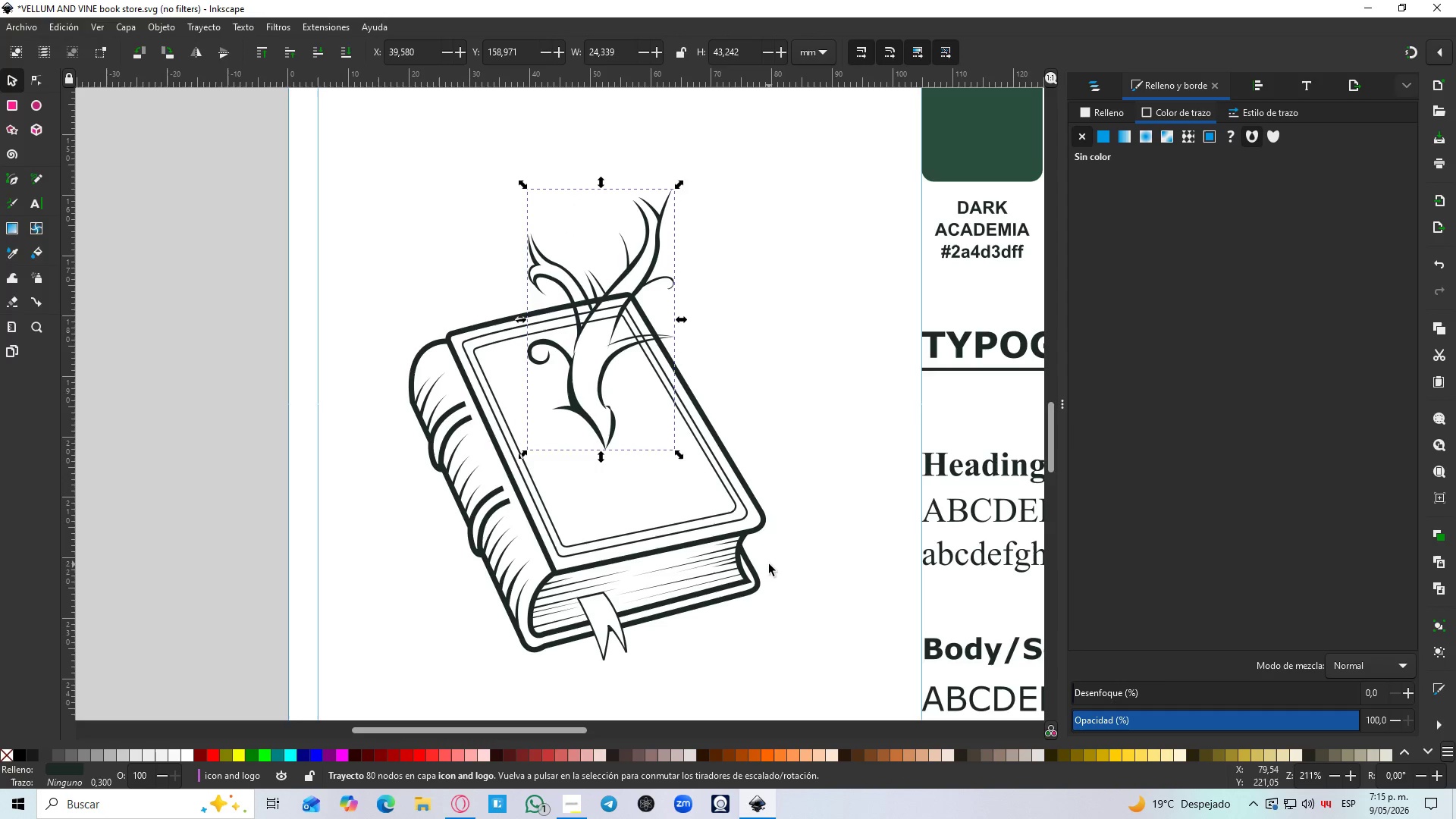 
scroll: coordinate [582, 190], scroll_direction: down, amount: 3.0
 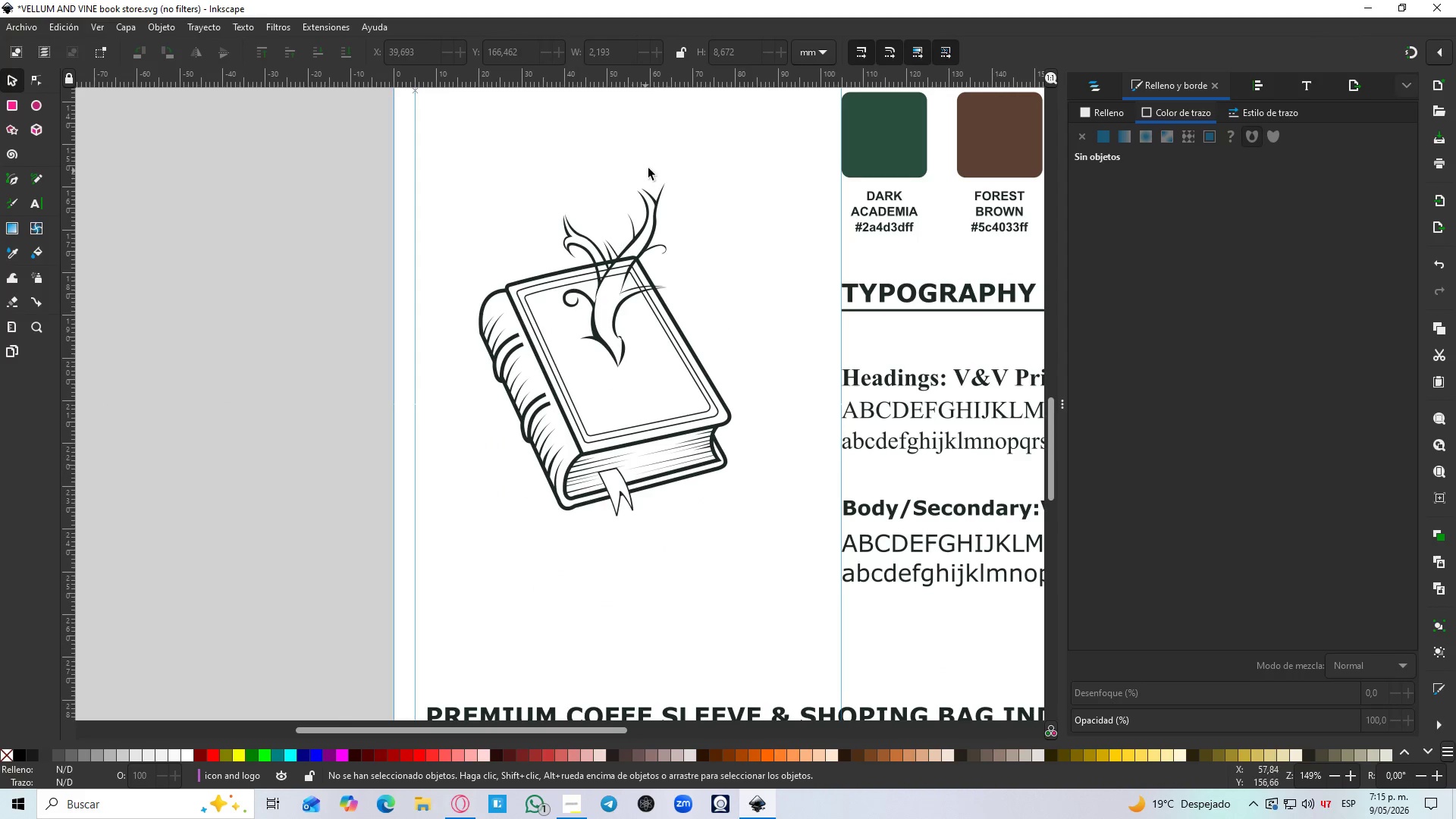 
scroll: coordinate [648, 168], scroll_direction: up, amount: 1.0
 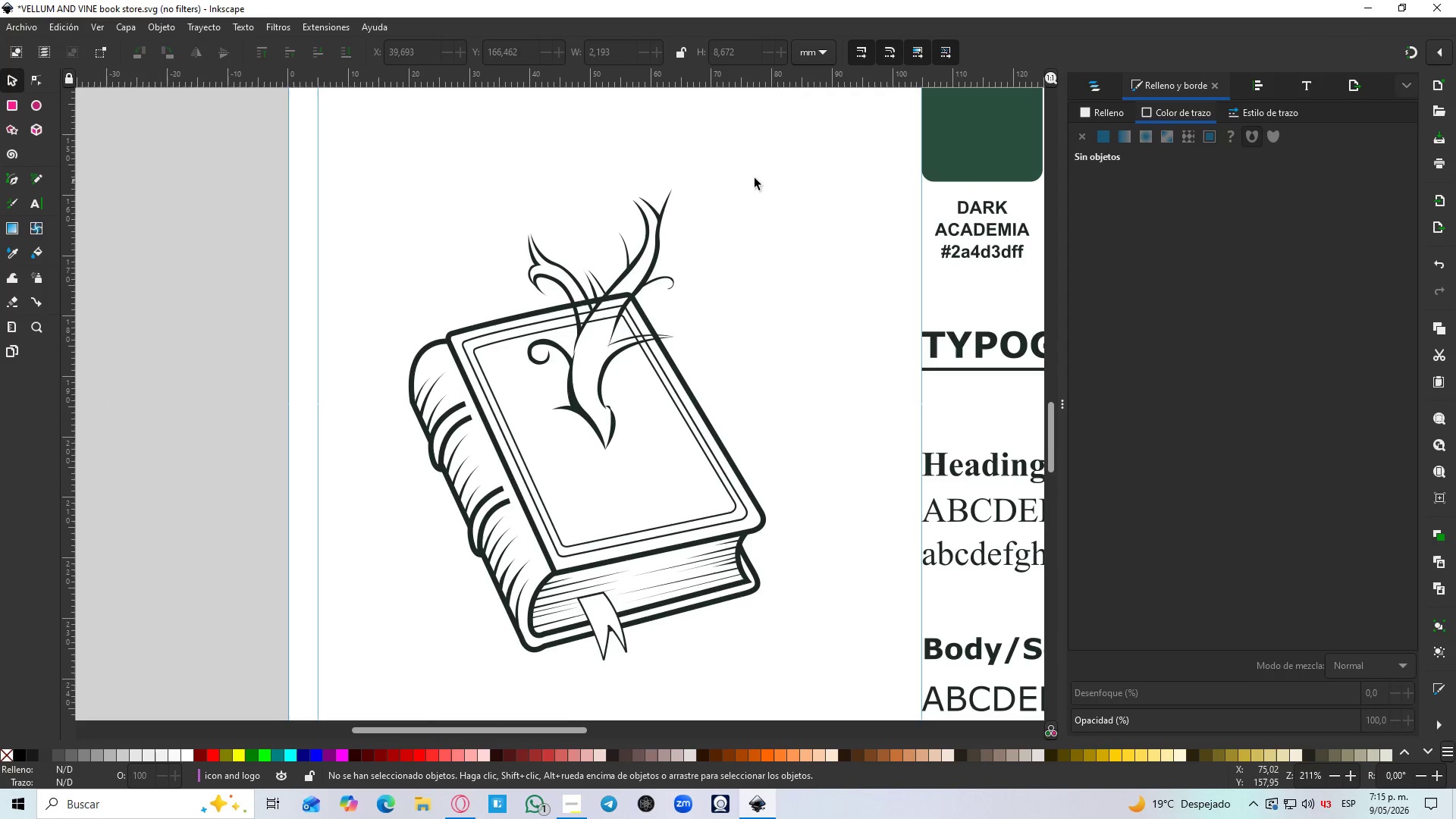 
hold_key(key=ControlLeft, duration=1.06)
 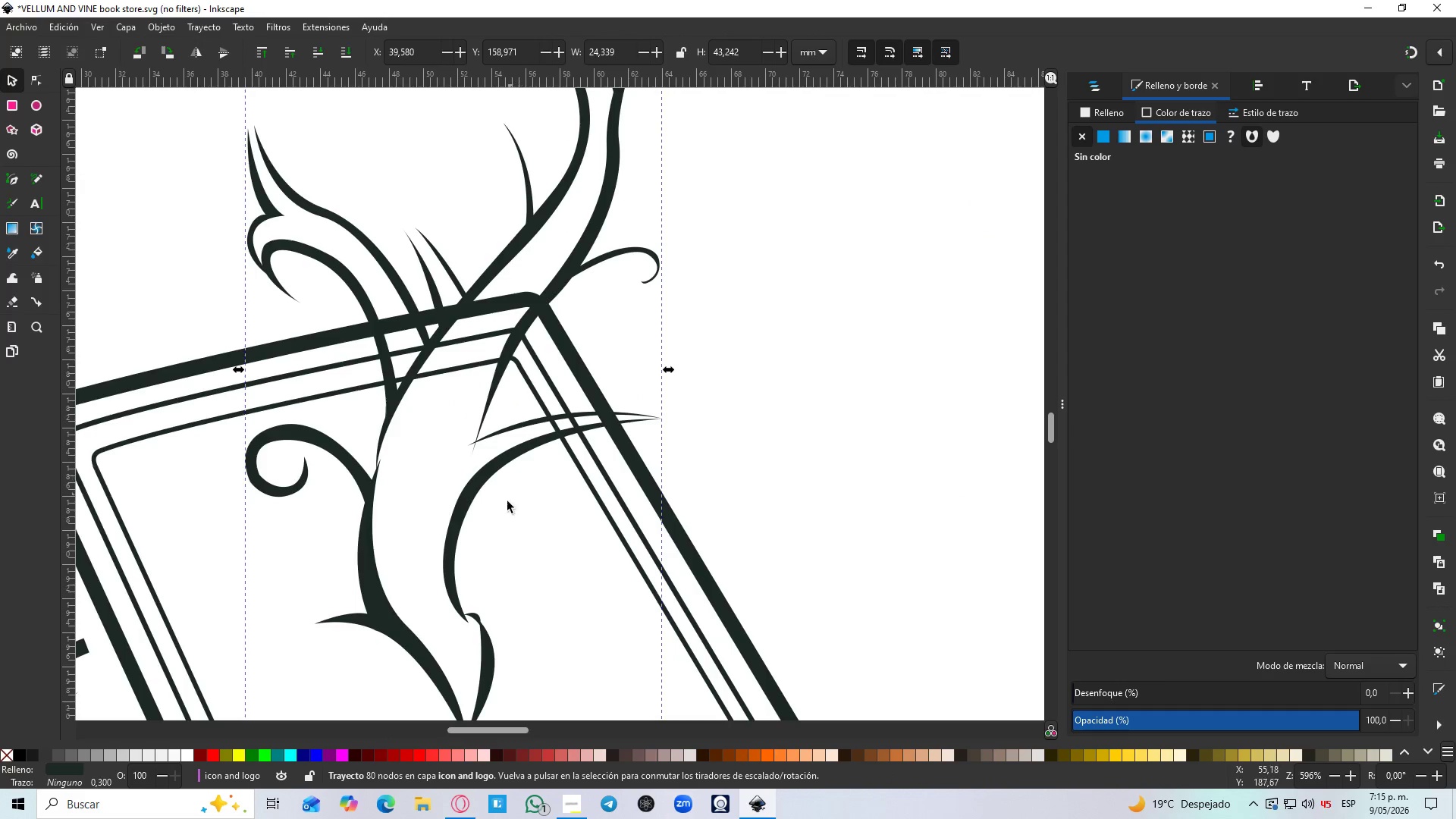 
hold_key(key=ControlLeft, duration=1.38)
 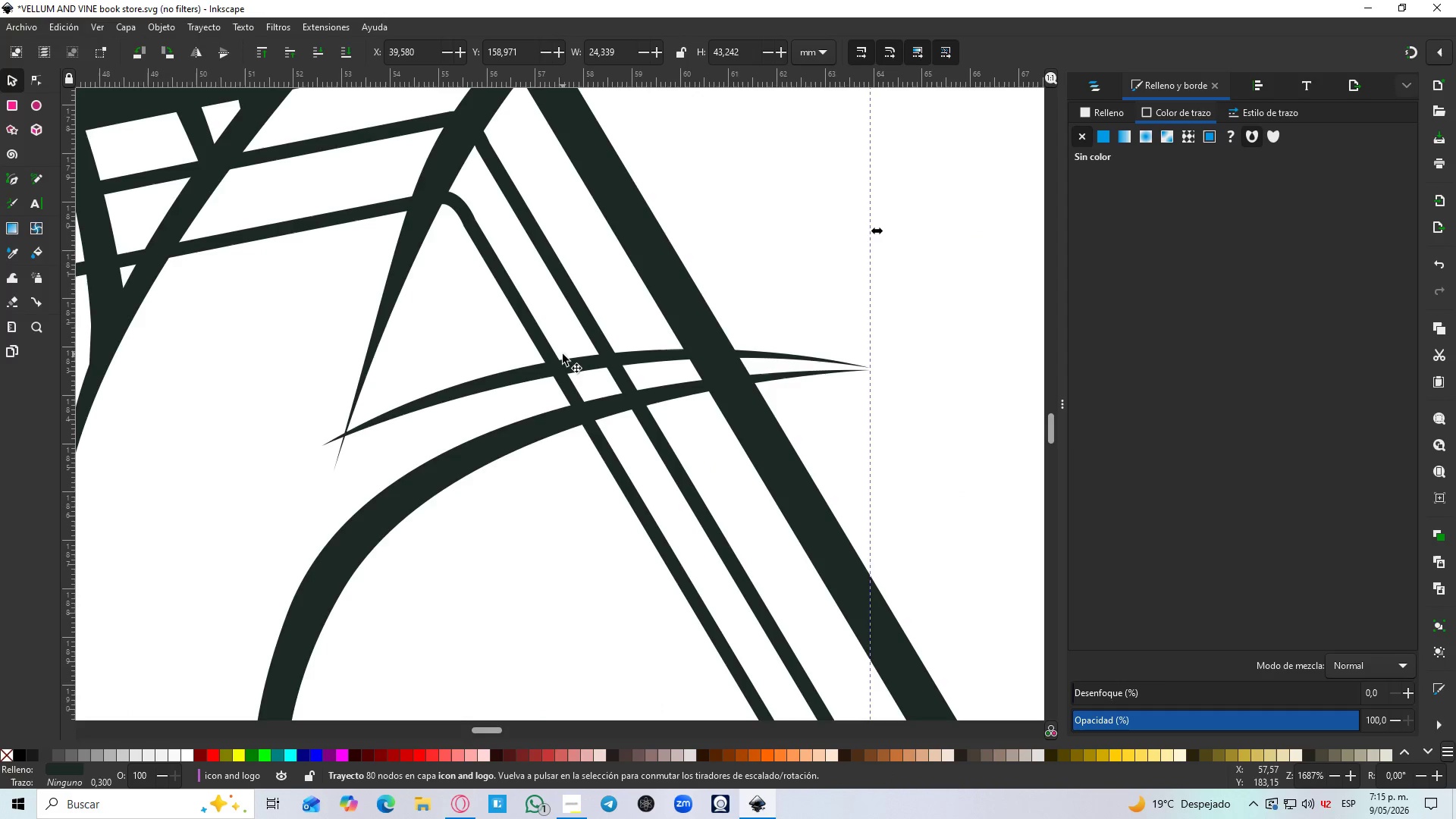 
key(B)
 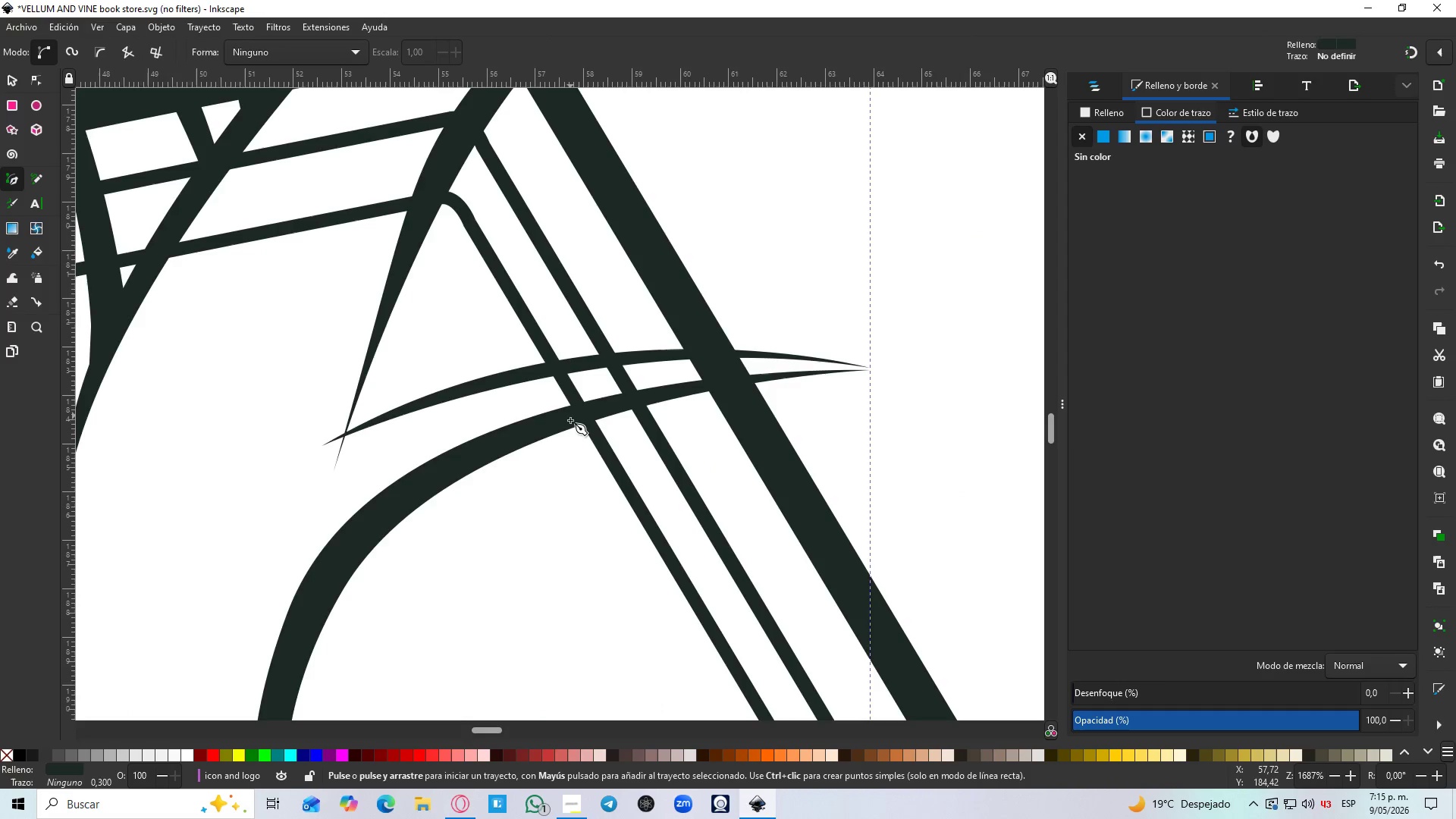 
scroll: coordinate [682, 292], scroll_direction: up, amount: 3.0
 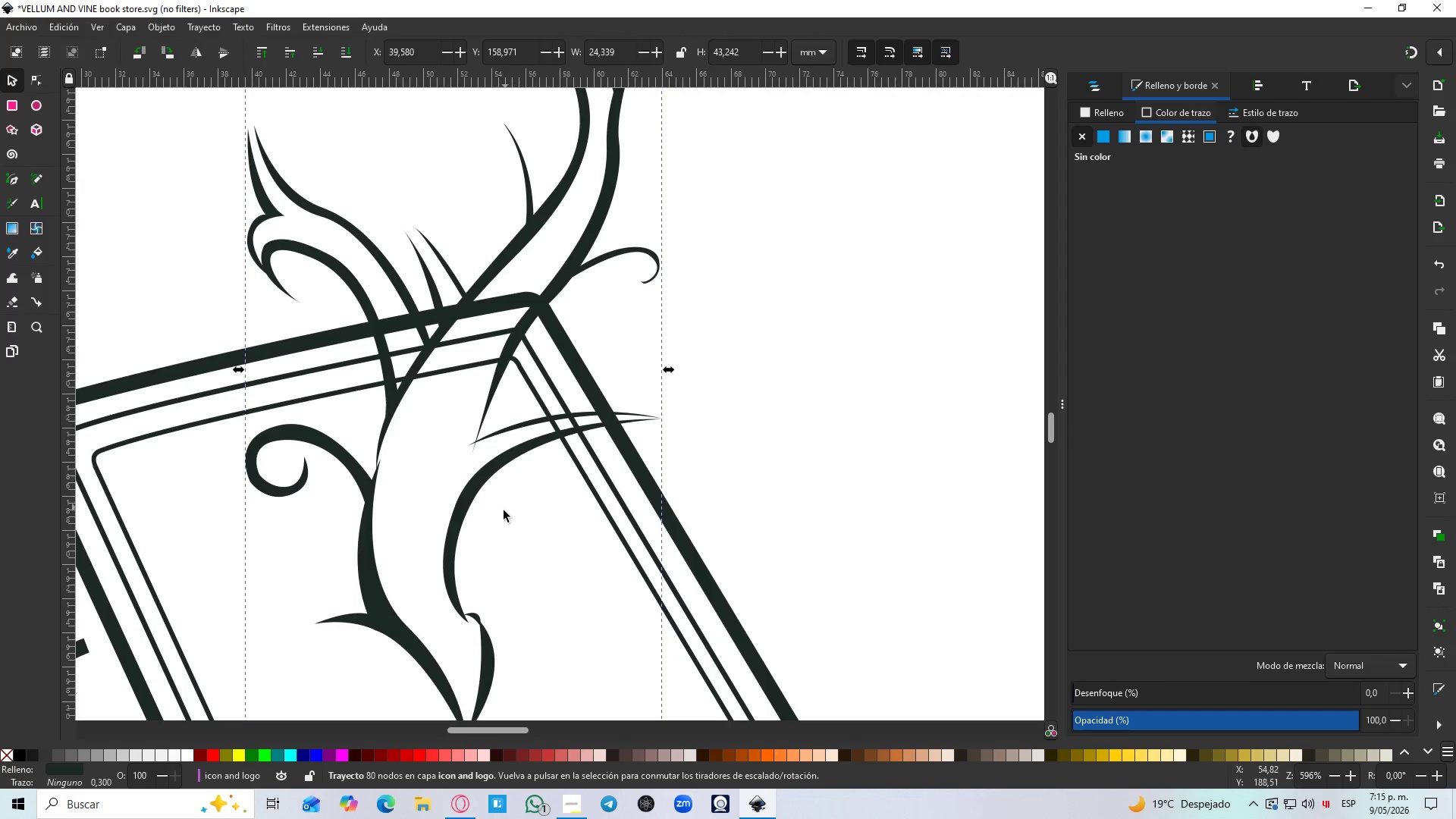 
left_click([570, 422])
 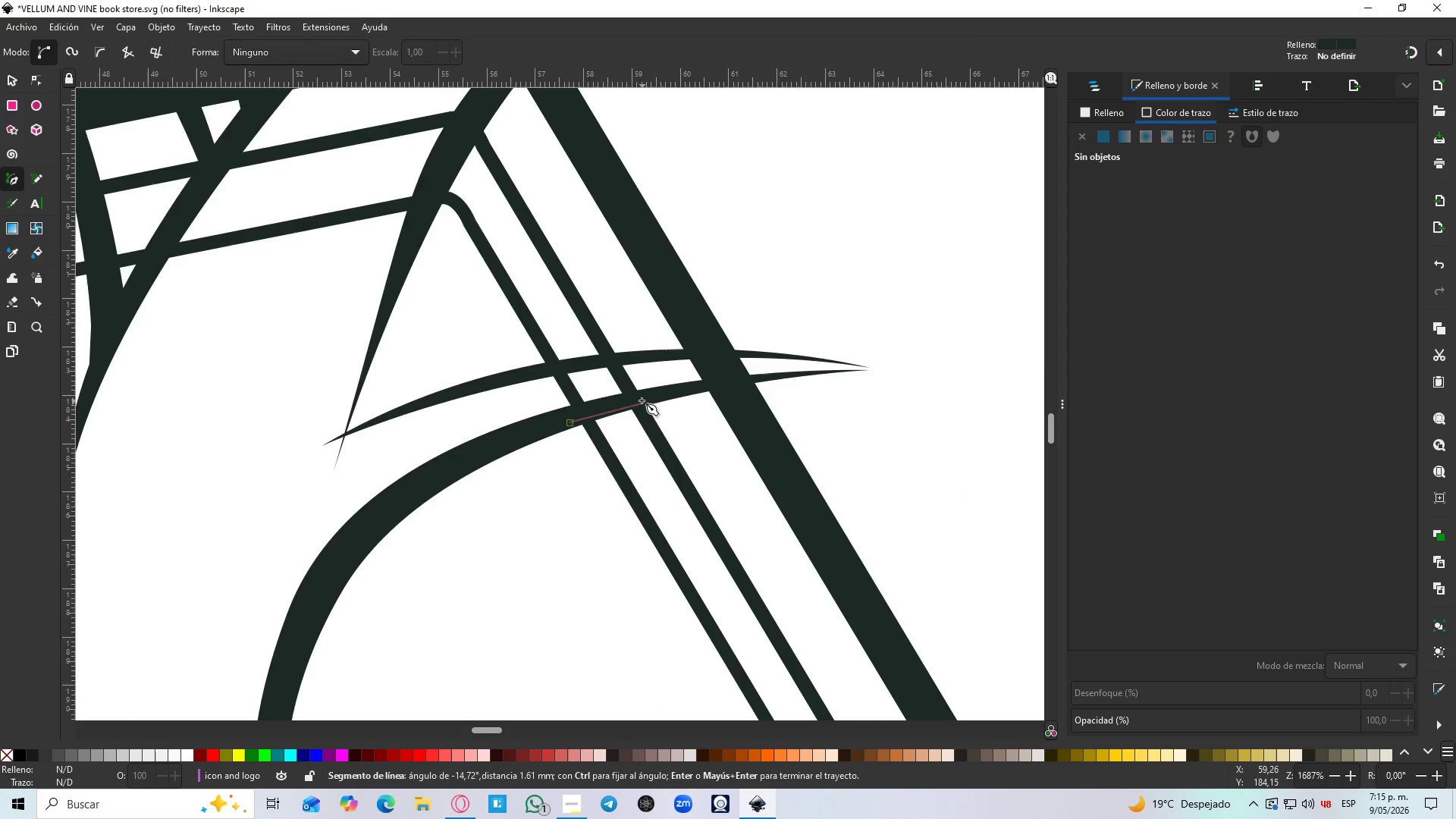 
left_click([642, 400])
 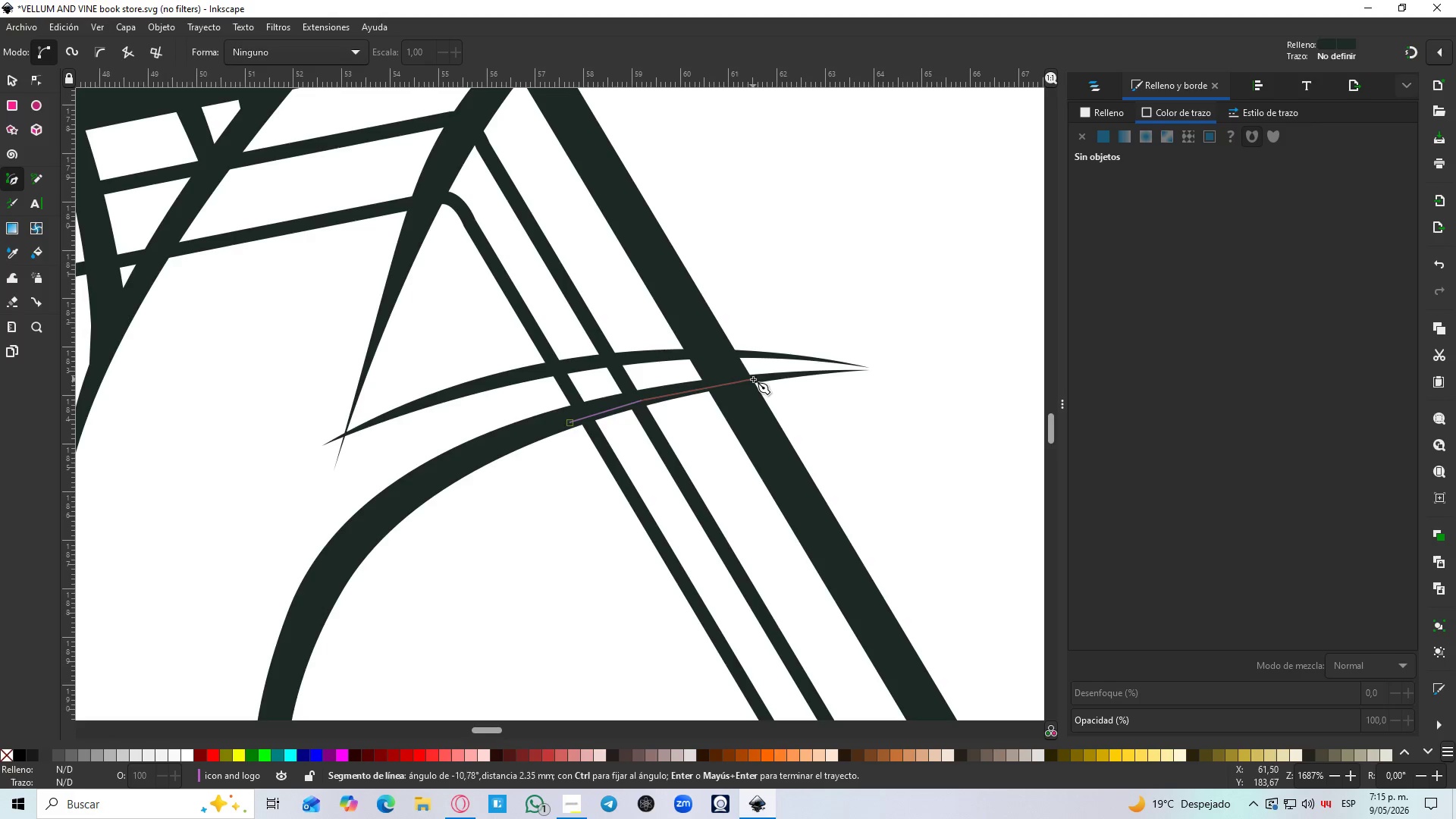 
scroll: coordinate [570, 420], scroll_direction: up, amount: 3.0
 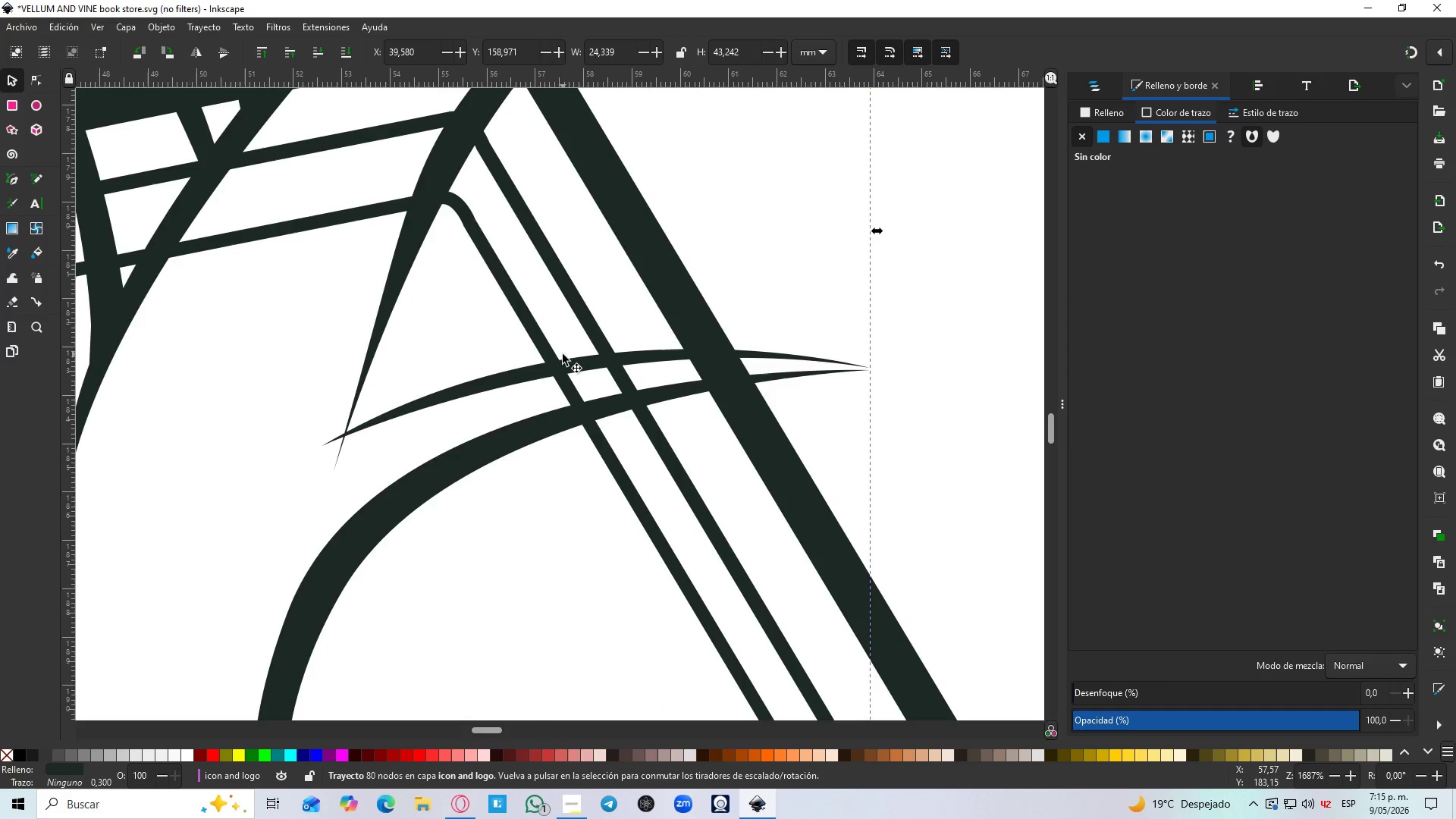 
left_click([753, 379])
 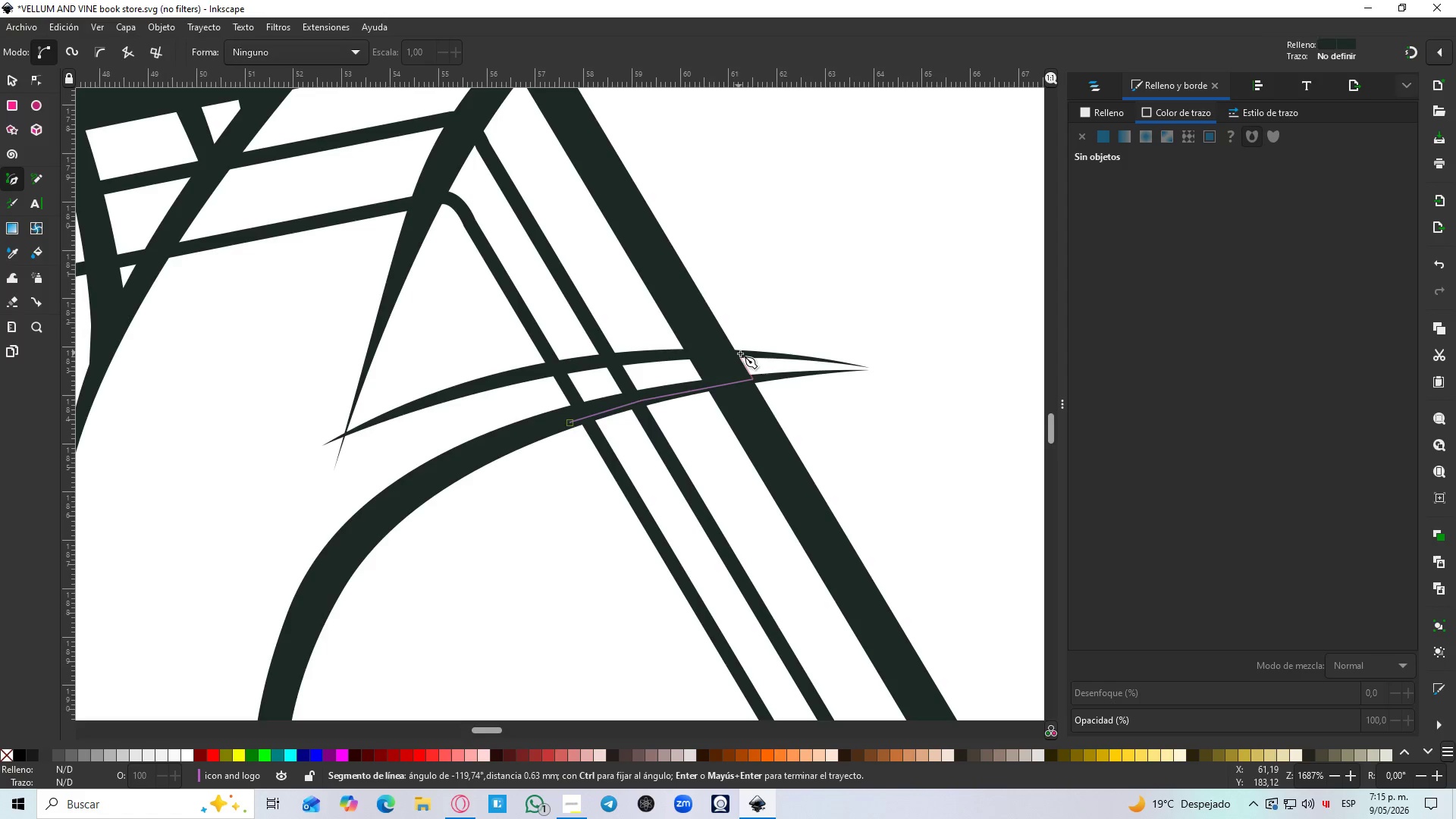 
left_click([740, 353])
 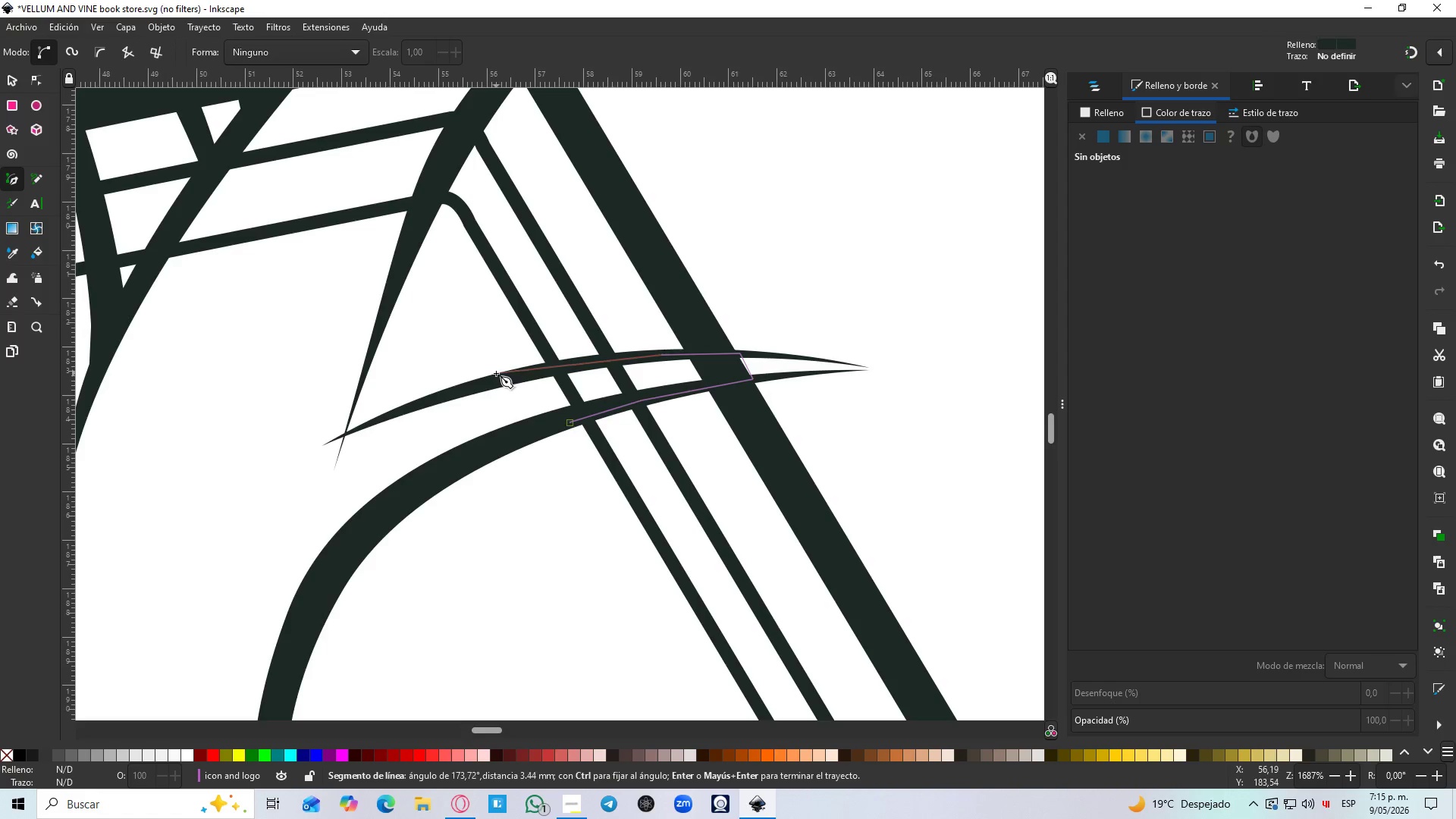 
left_click([514, 375])
 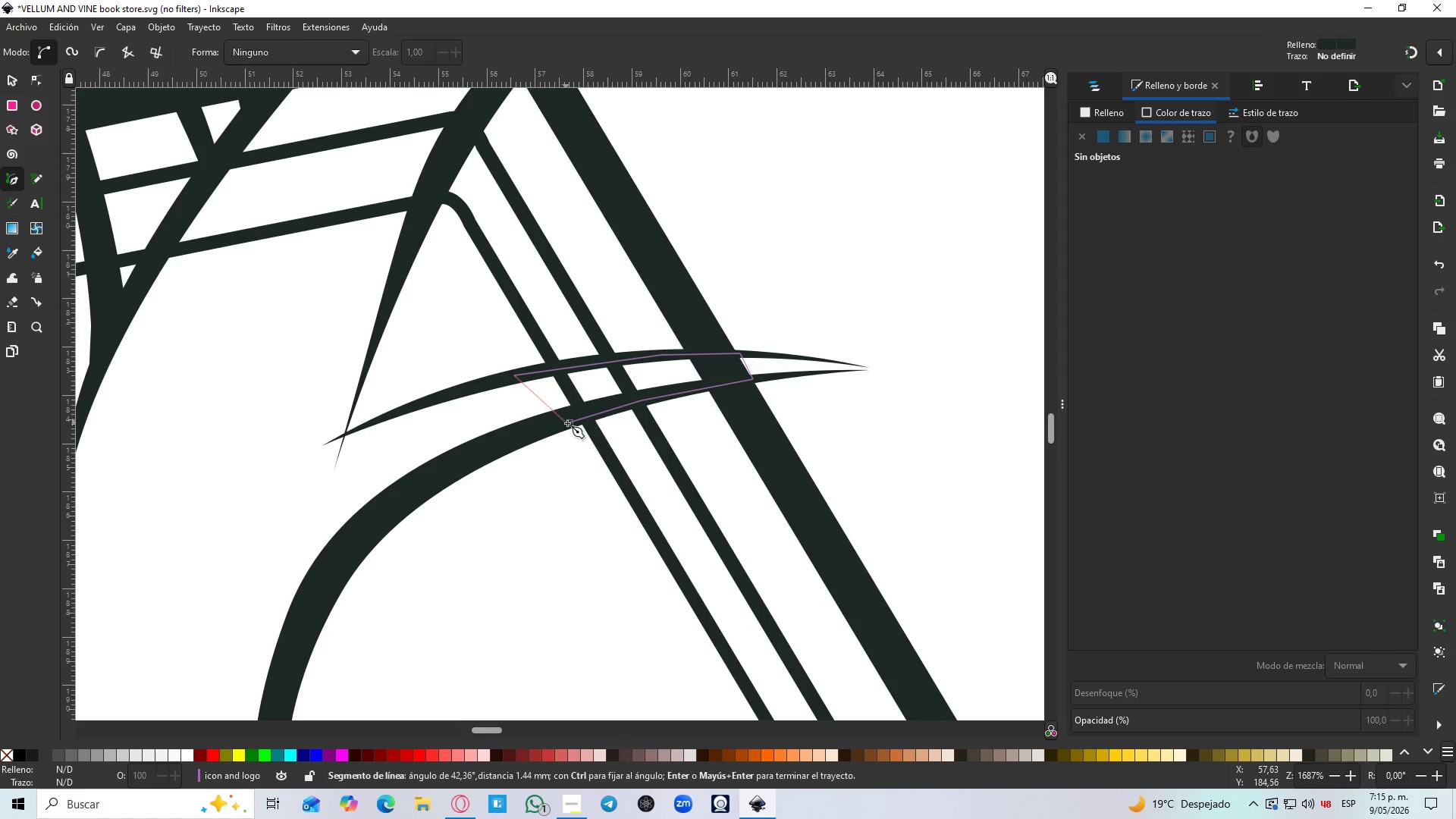 
left_click([567, 423])
 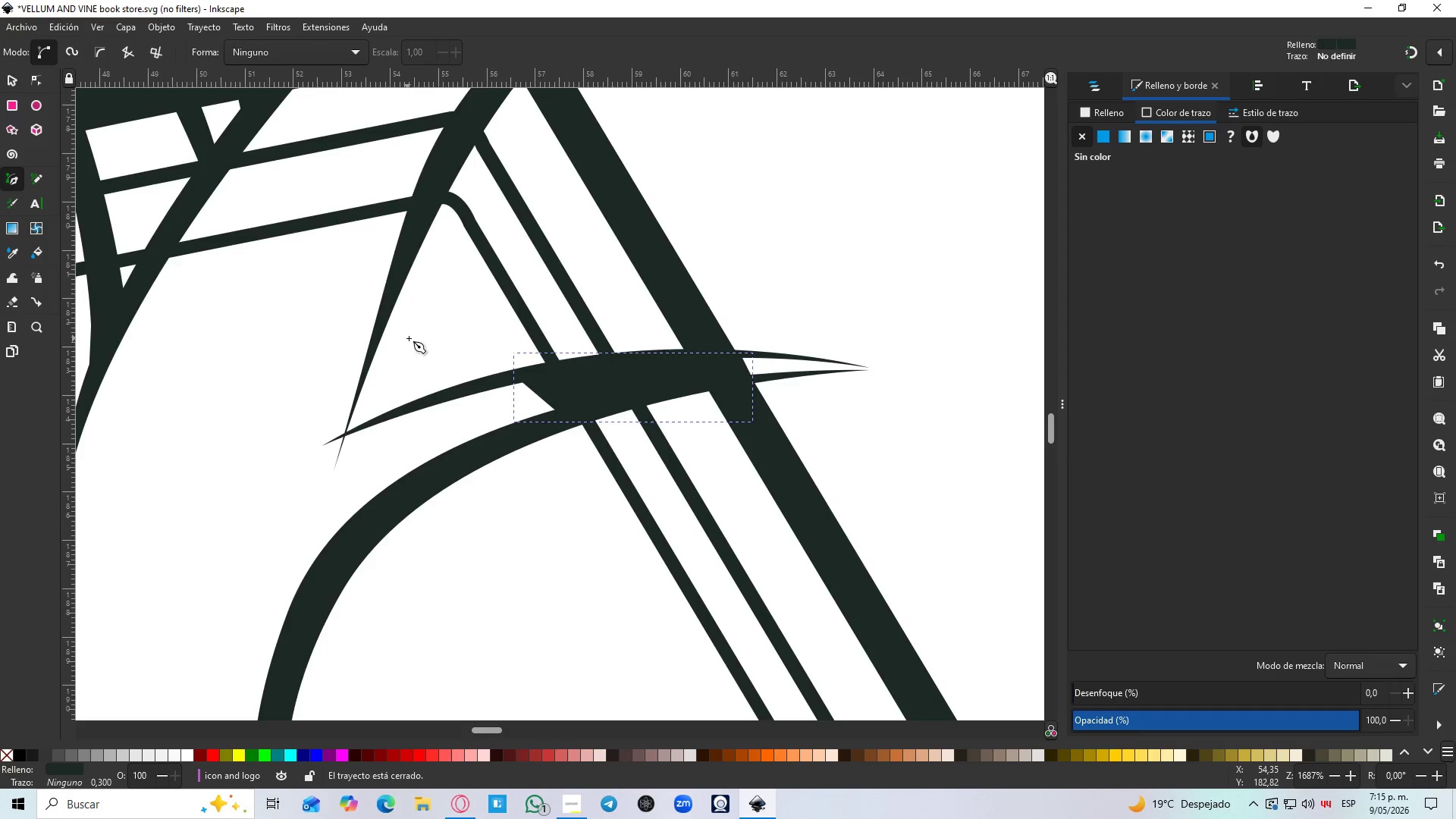 
hold_key(key=ControlLeft, duration=1.5)
 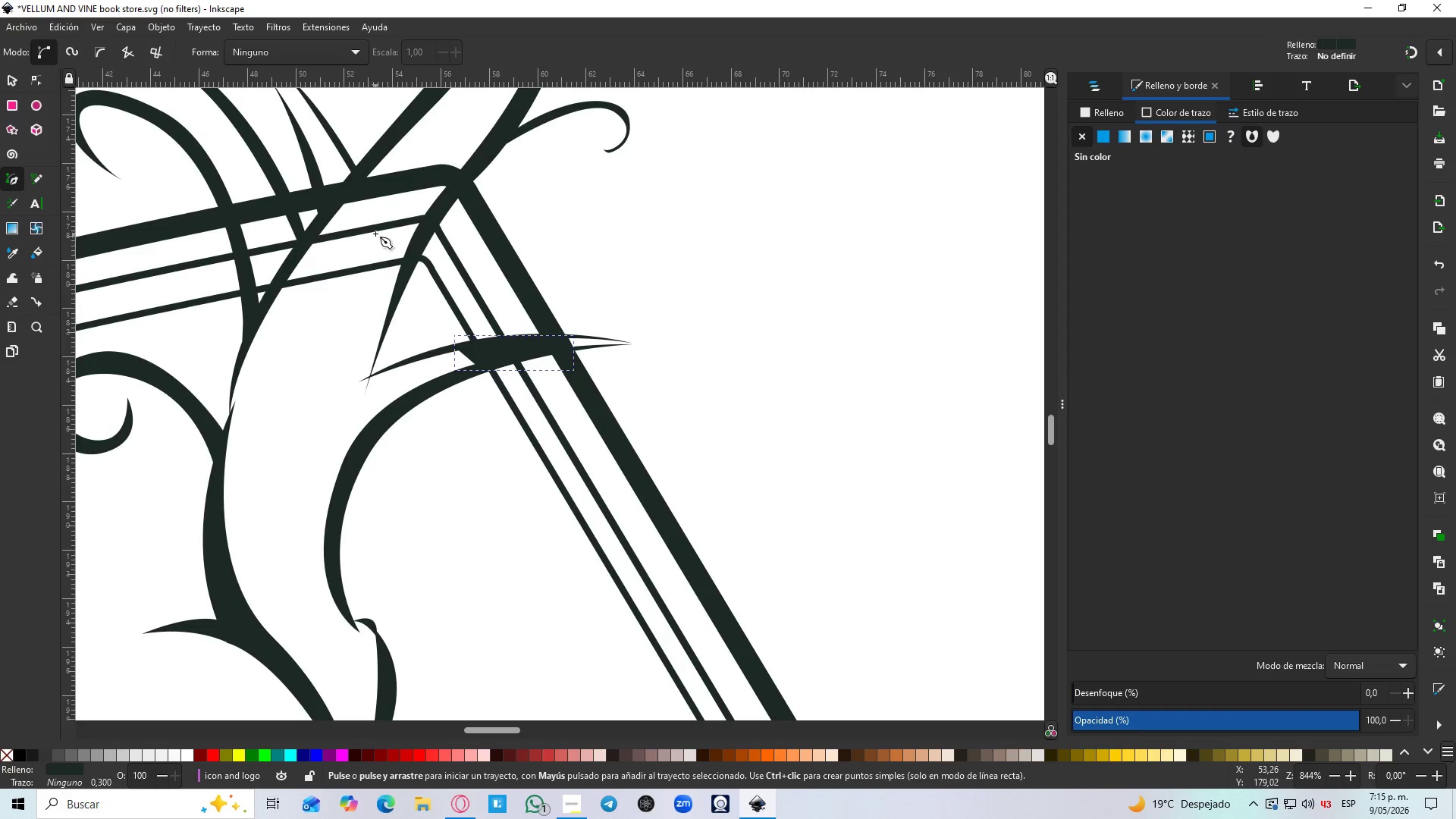 
hold_key(key=ControlLeft, duration=0.94)
 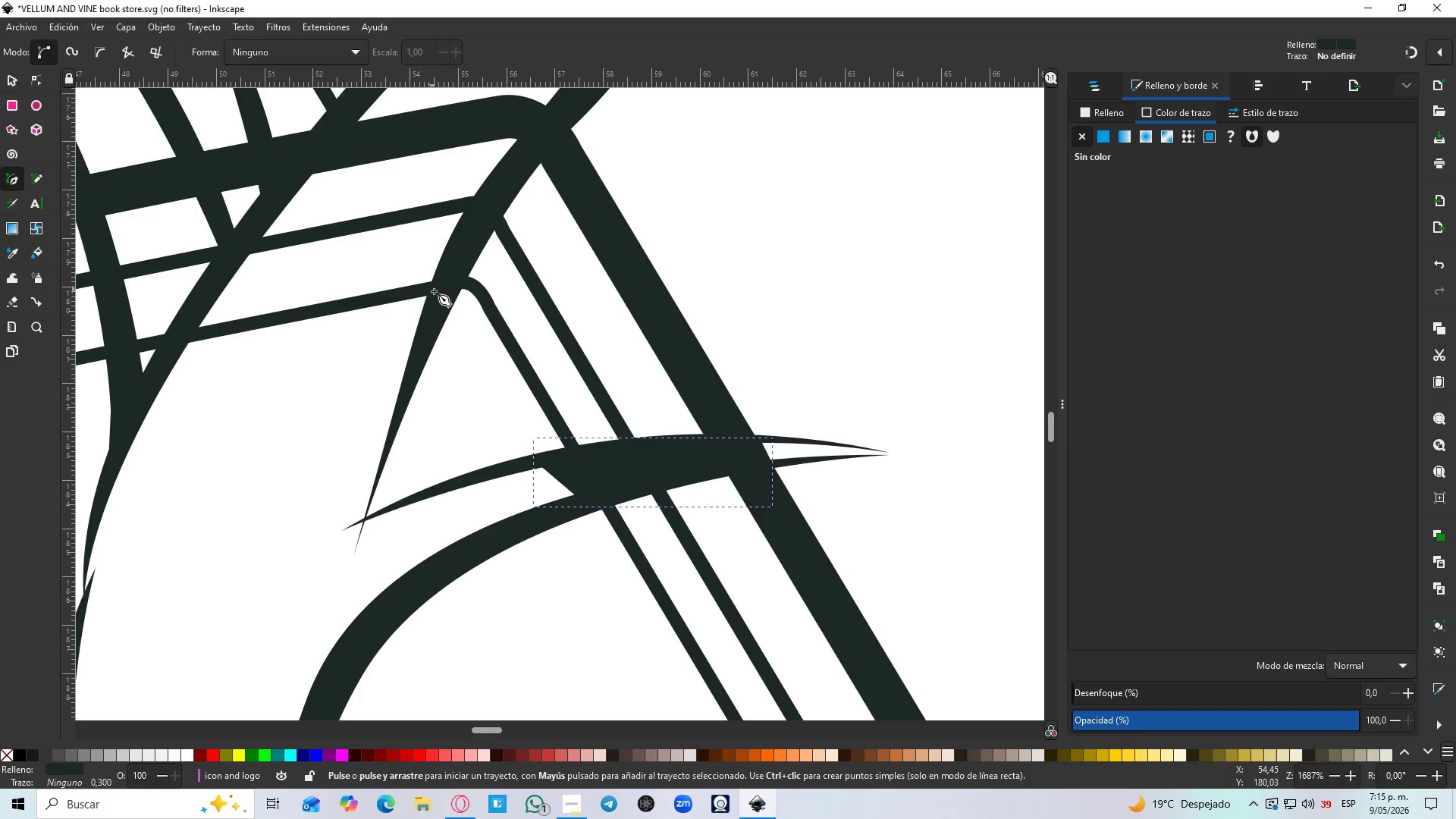 
left_click([434, 291])
 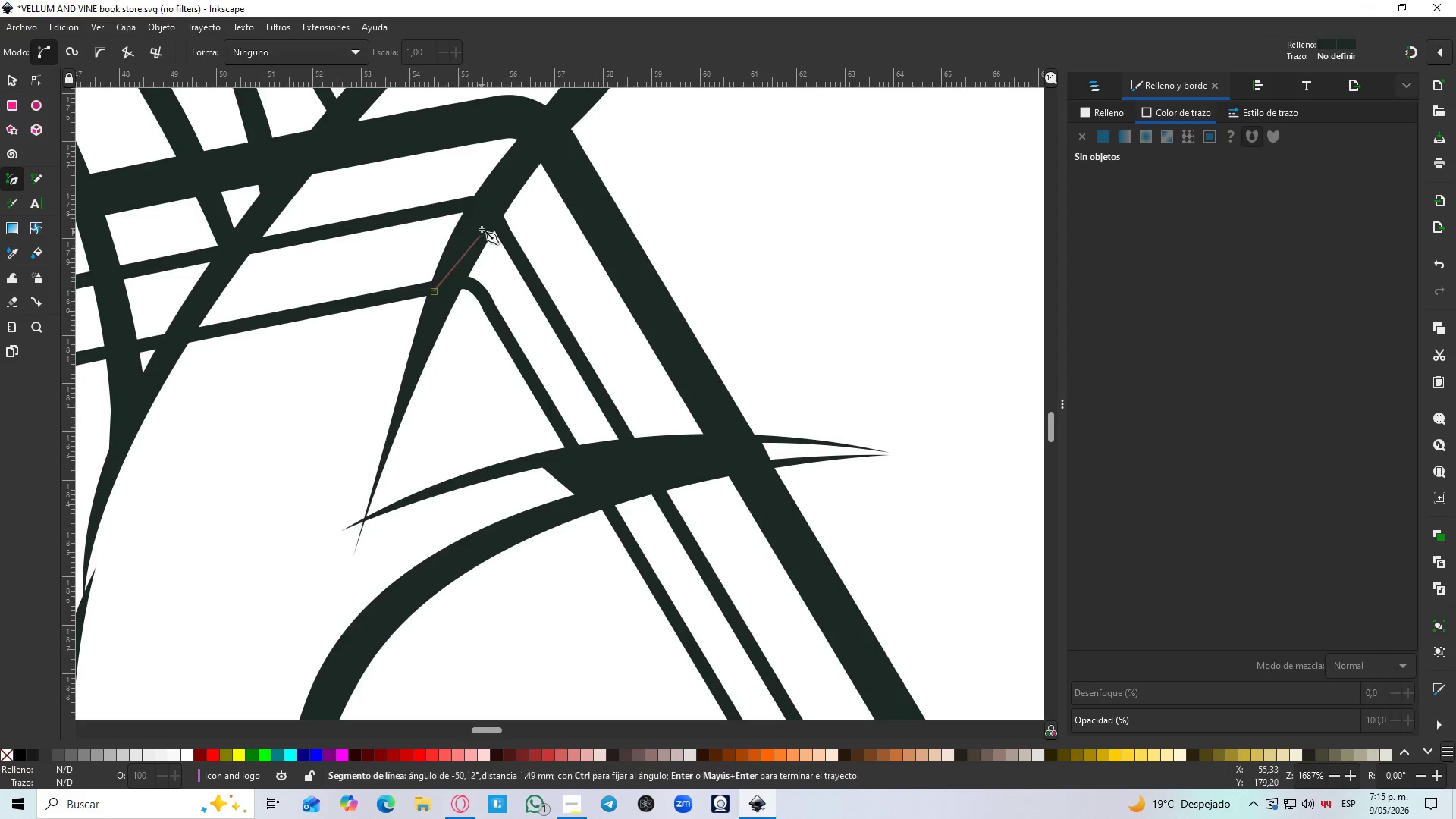 
left_click([491, 202])
 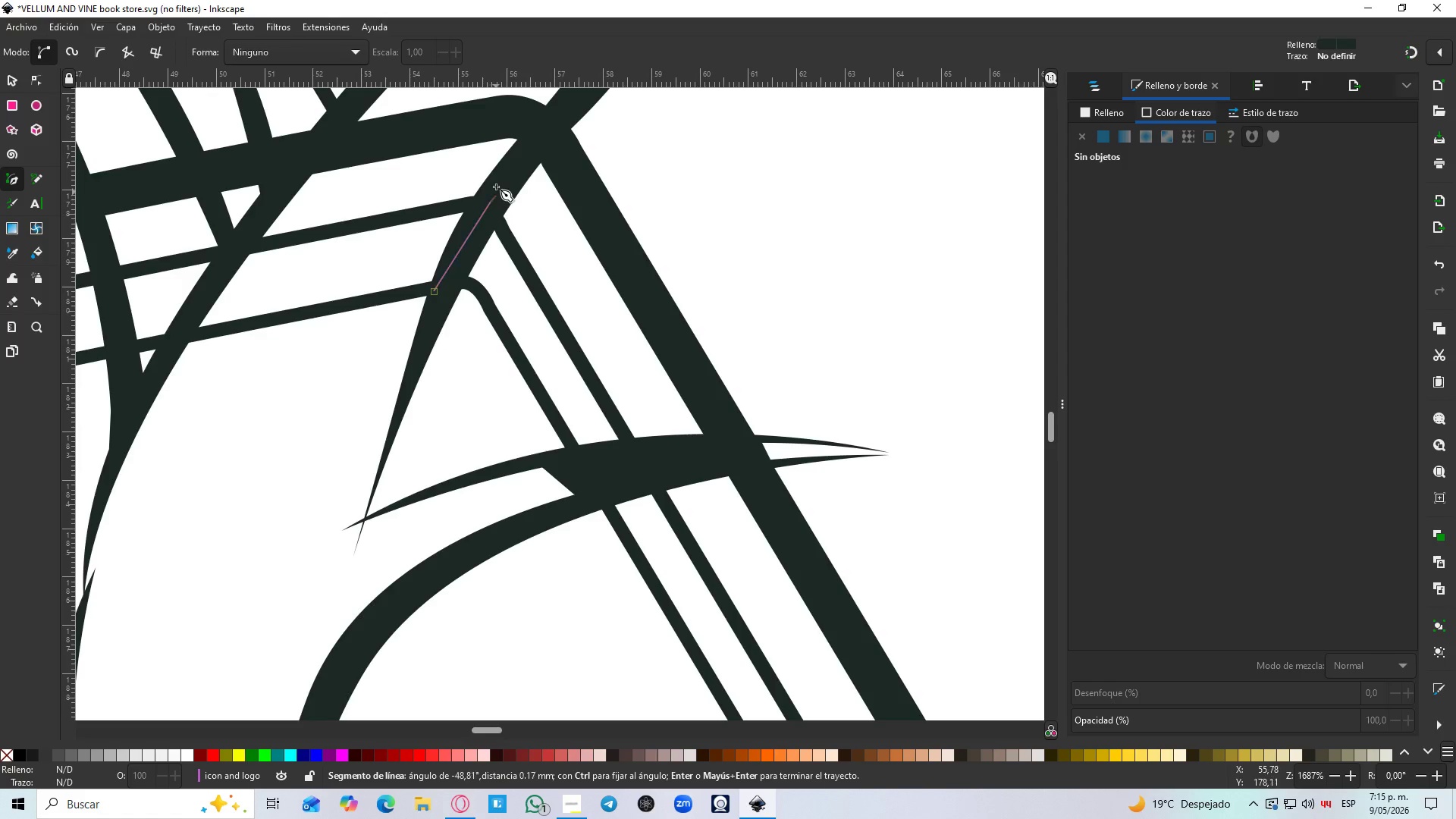 
hold_key(key=Space, duration=0.41)
 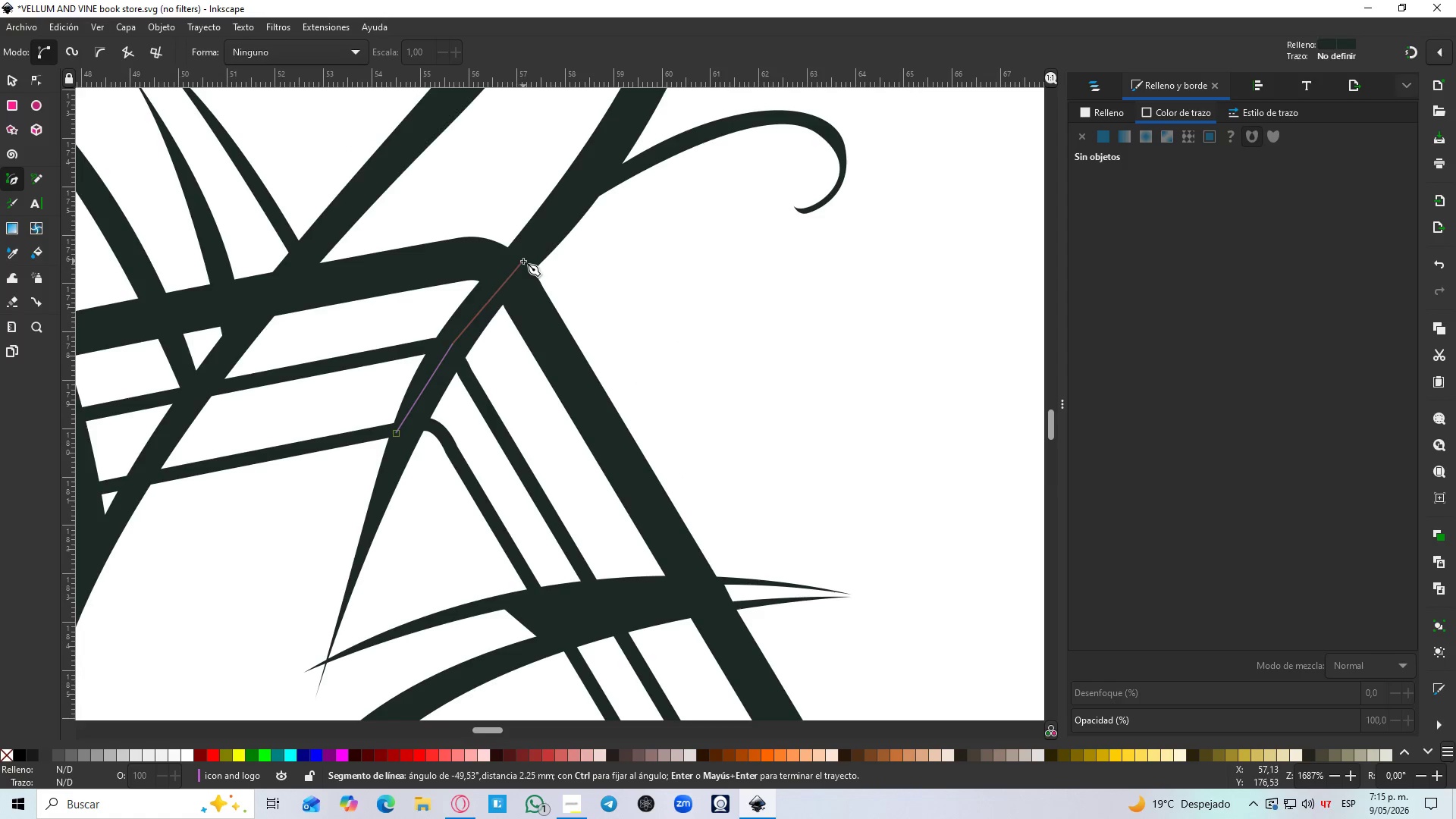 
scroll: coordinate [396, 318], scroll_direction: down, amount: 2.0
 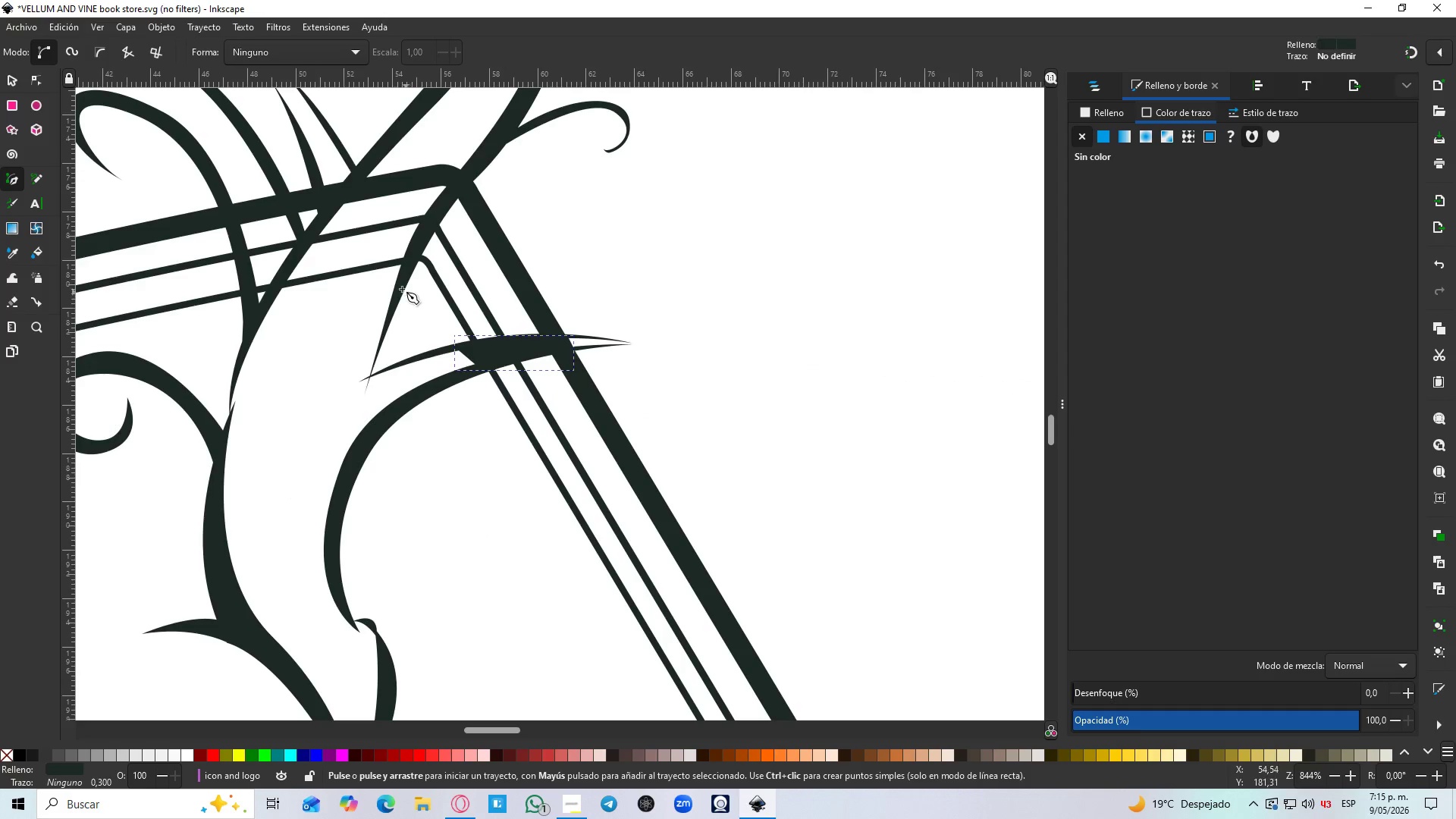 
left_click_drag(start_coordinate=[545, 201], to_coordinate=[538, 196])
 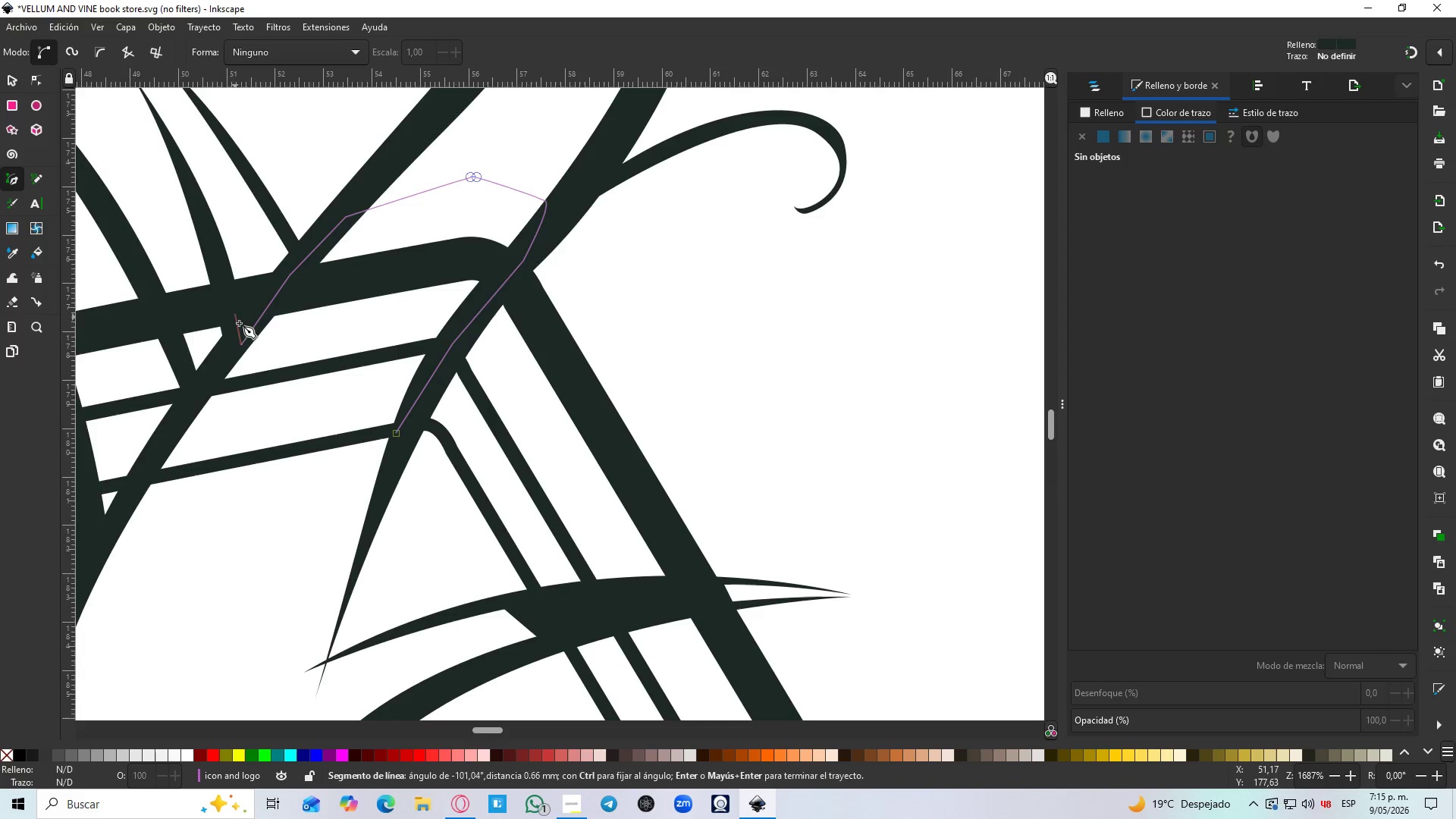 
scroll: coordinate [375, 234], scroll_direction: up, amount: 2.0
 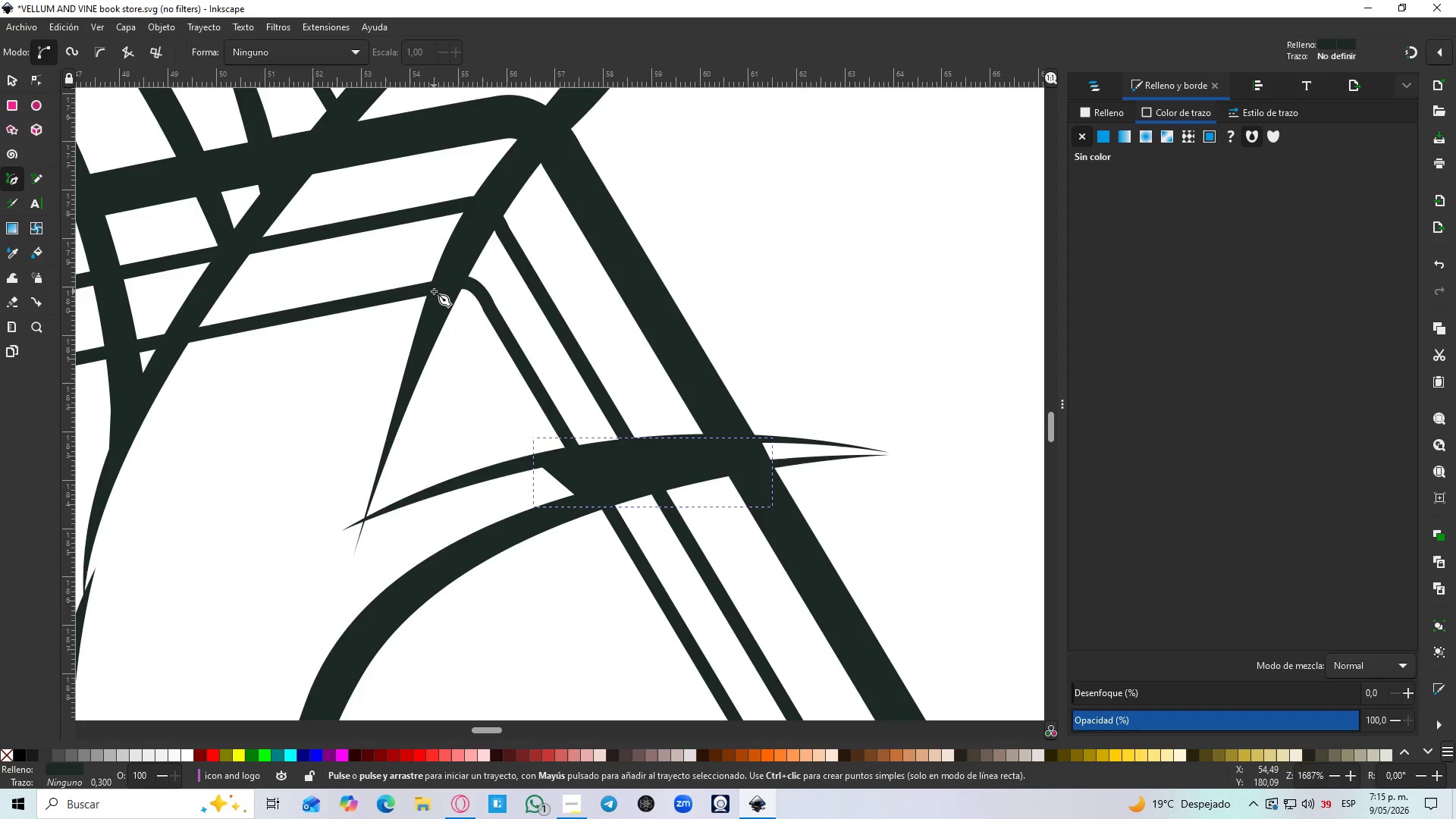 
wait(6.17)
 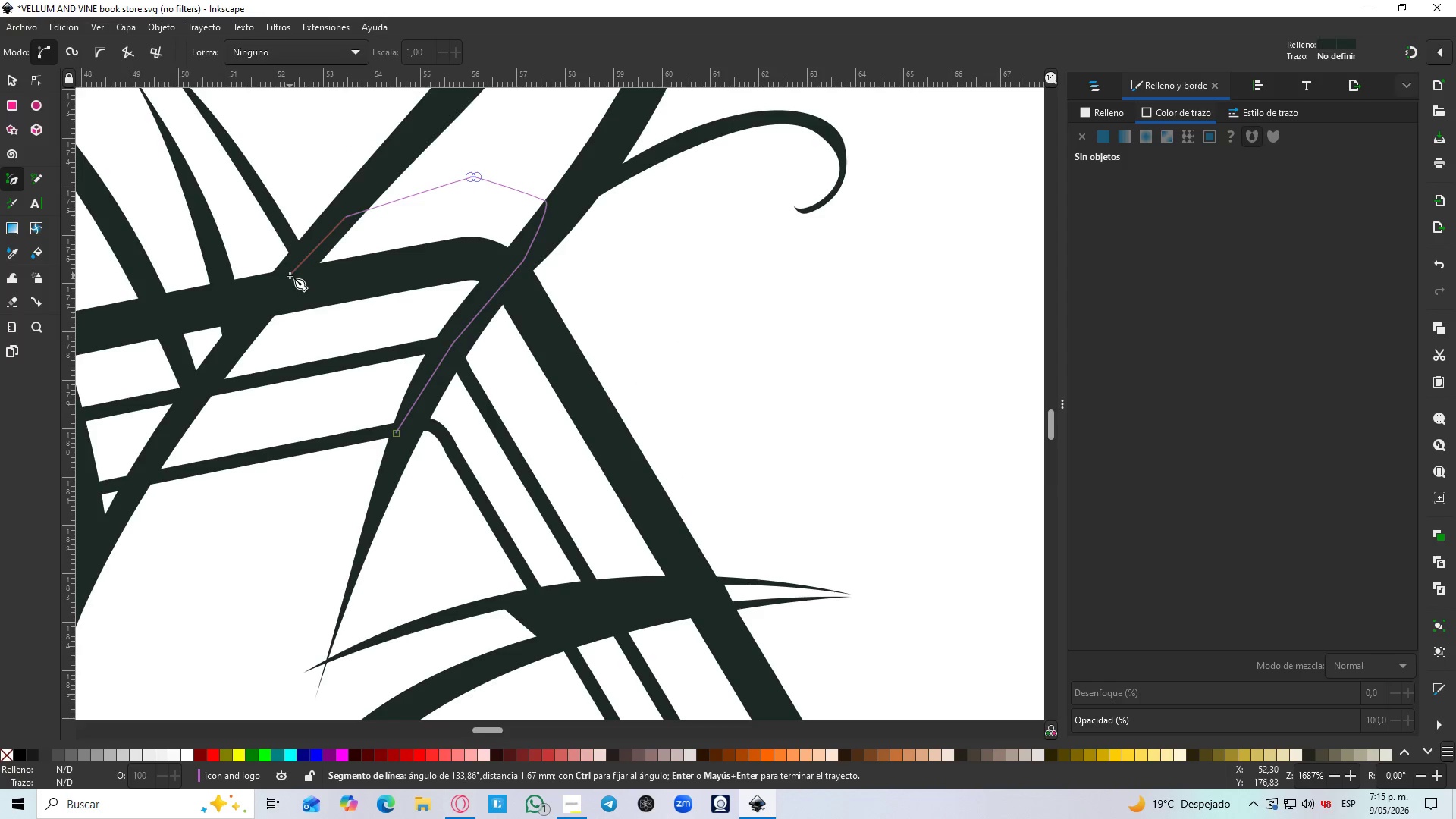 
hold_key(key=Space, duration=0.56)
 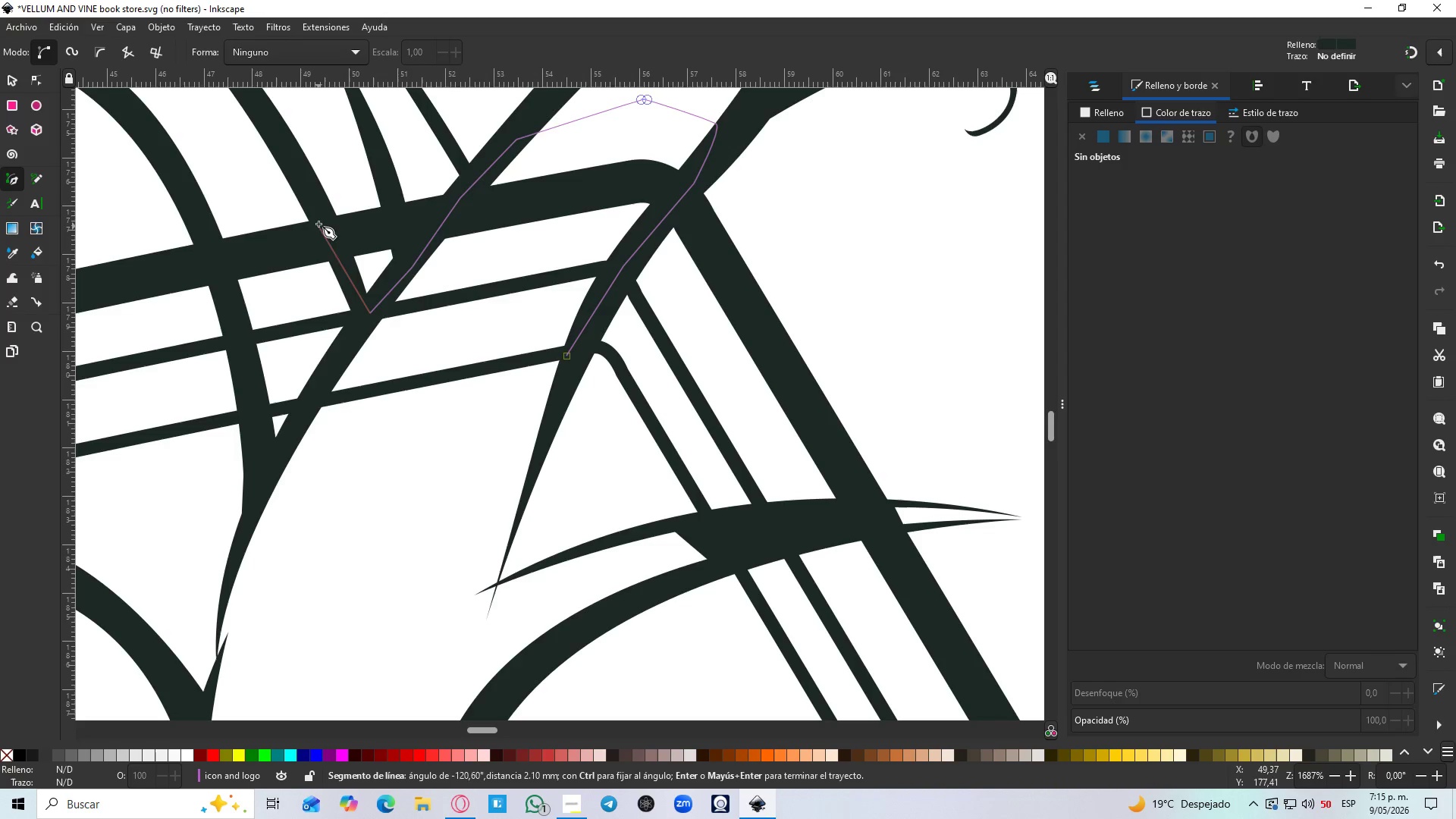 
left_click([326, 224])
 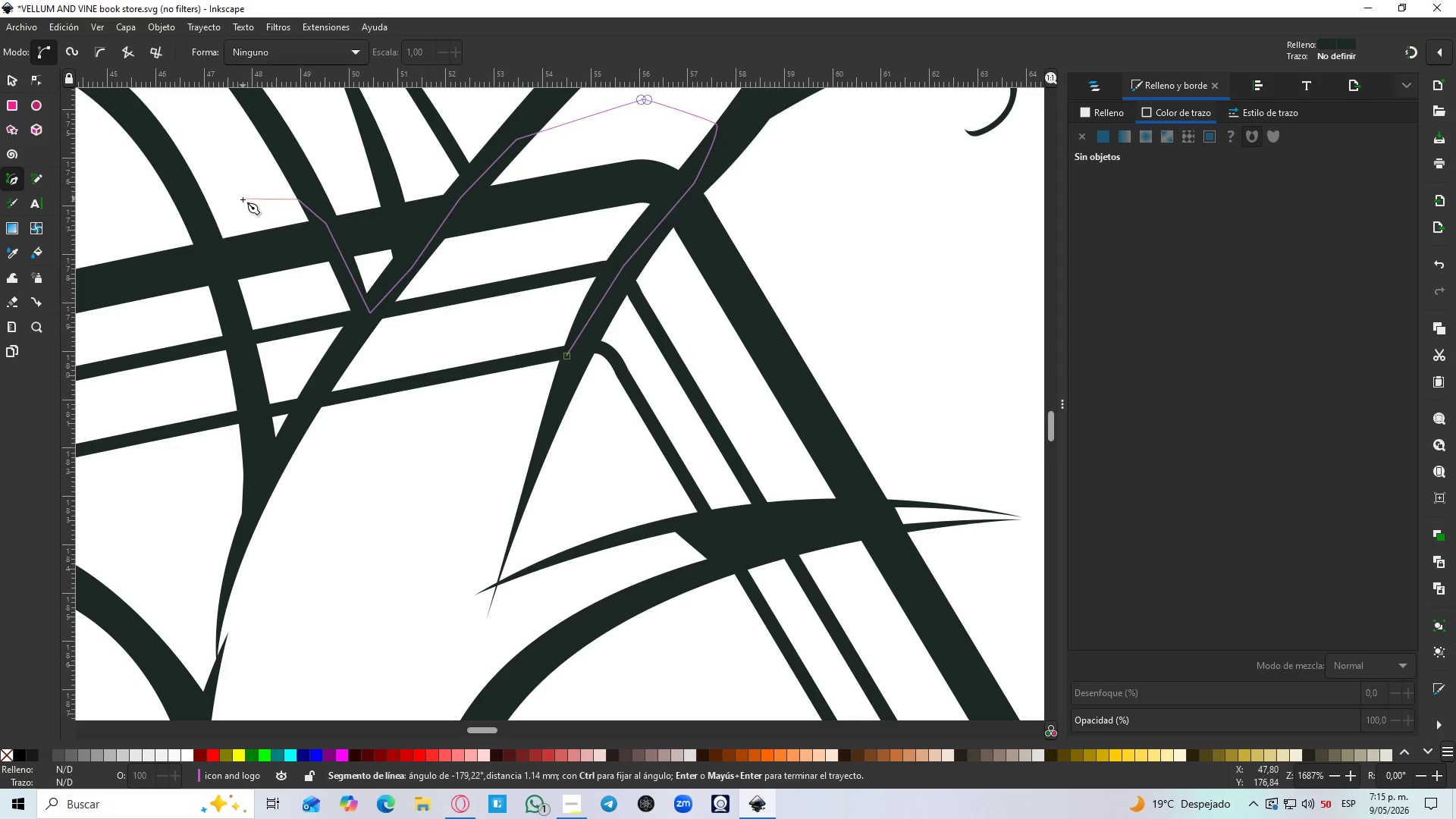 
triple_click([202, 233])
 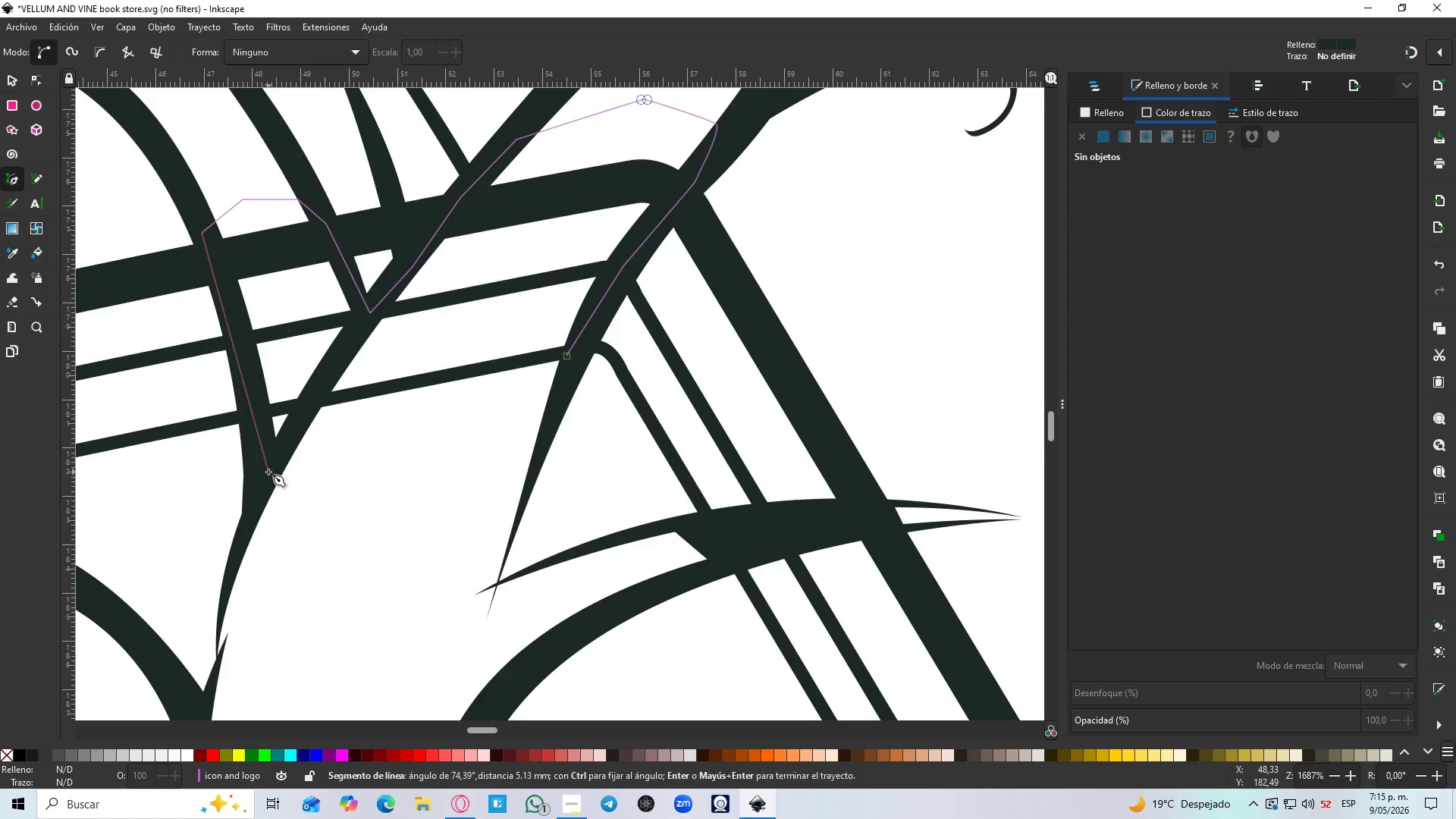 
left_click([267, 472])
 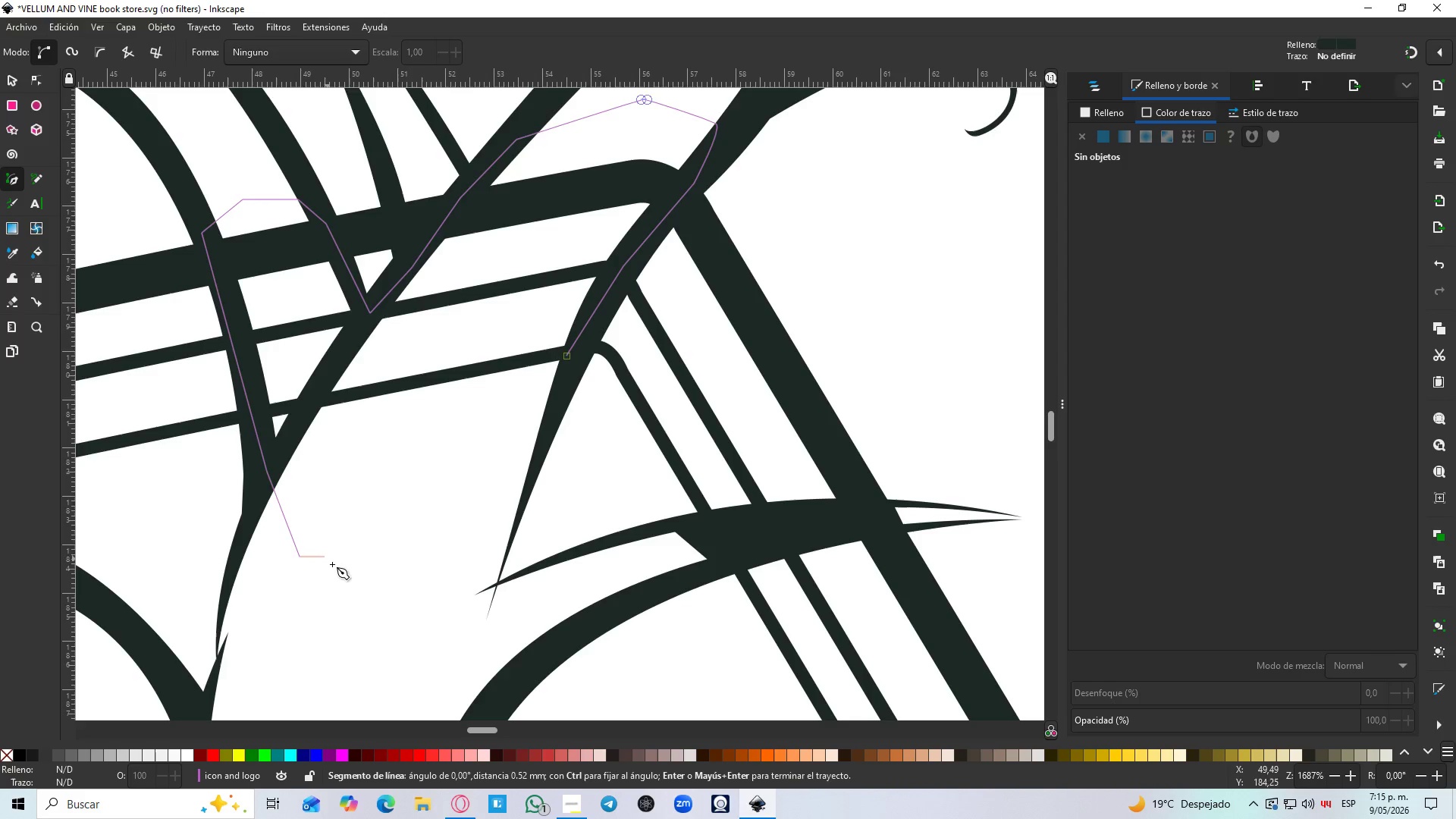 
left_click_drag(start_coordinate=[346, 590], to_coordinate=[351, 589])
 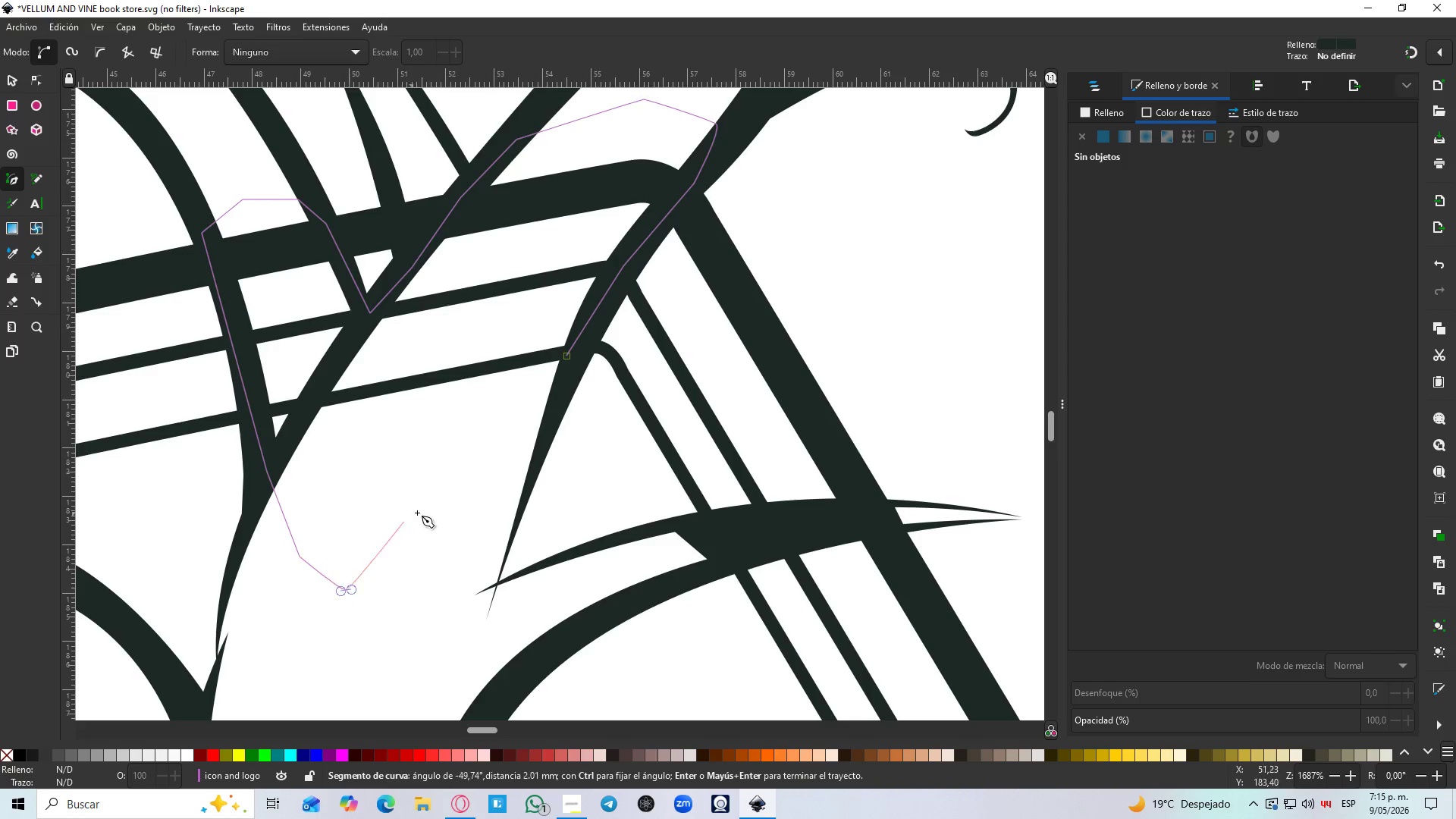 
left_click_drag(start_coordinate=[422, 513], to_coordinate=[437, 506])
 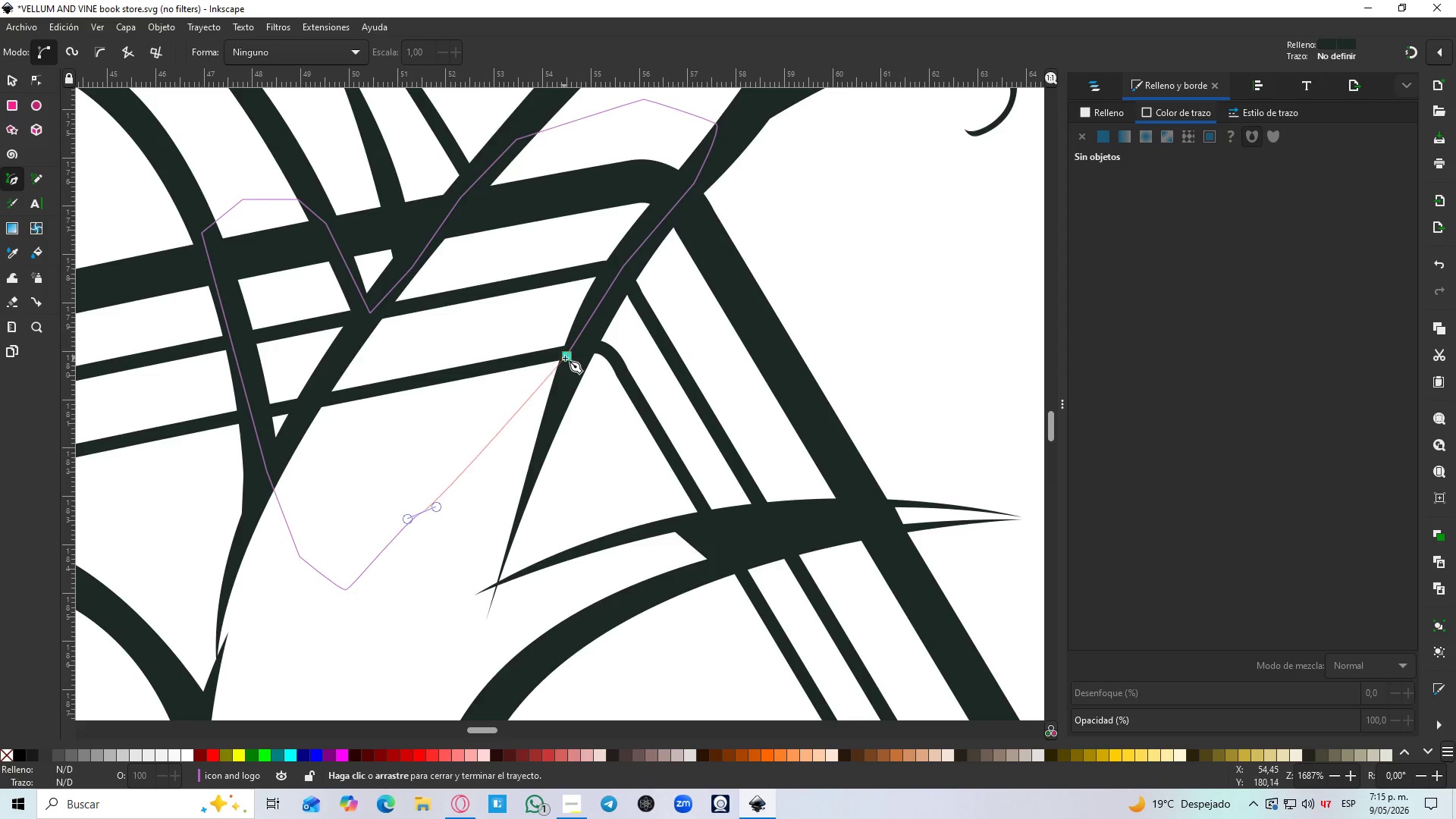 
left_click([567, 358])
 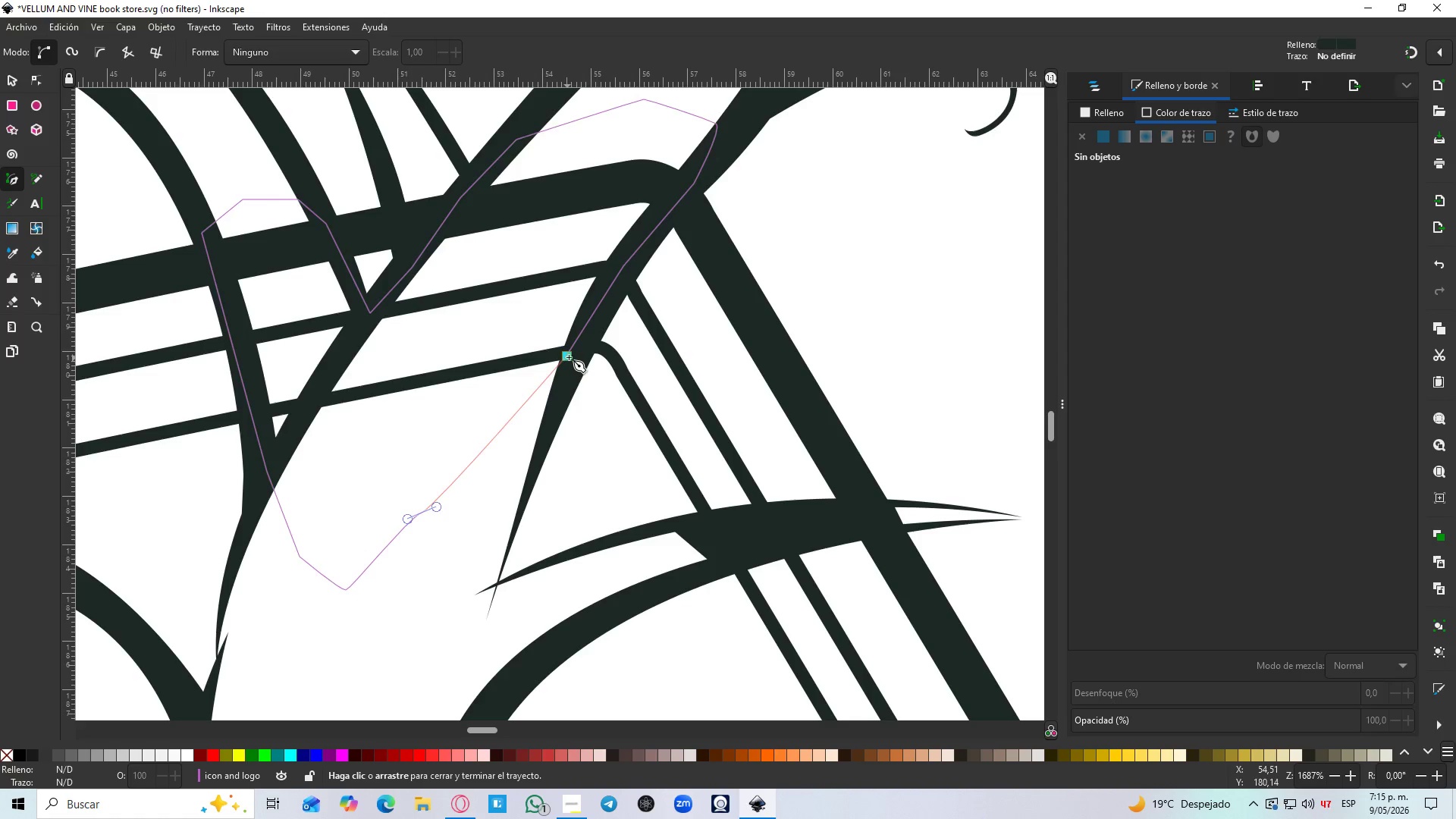 
hold_key(key=ControlLeft, duration=1.16)
 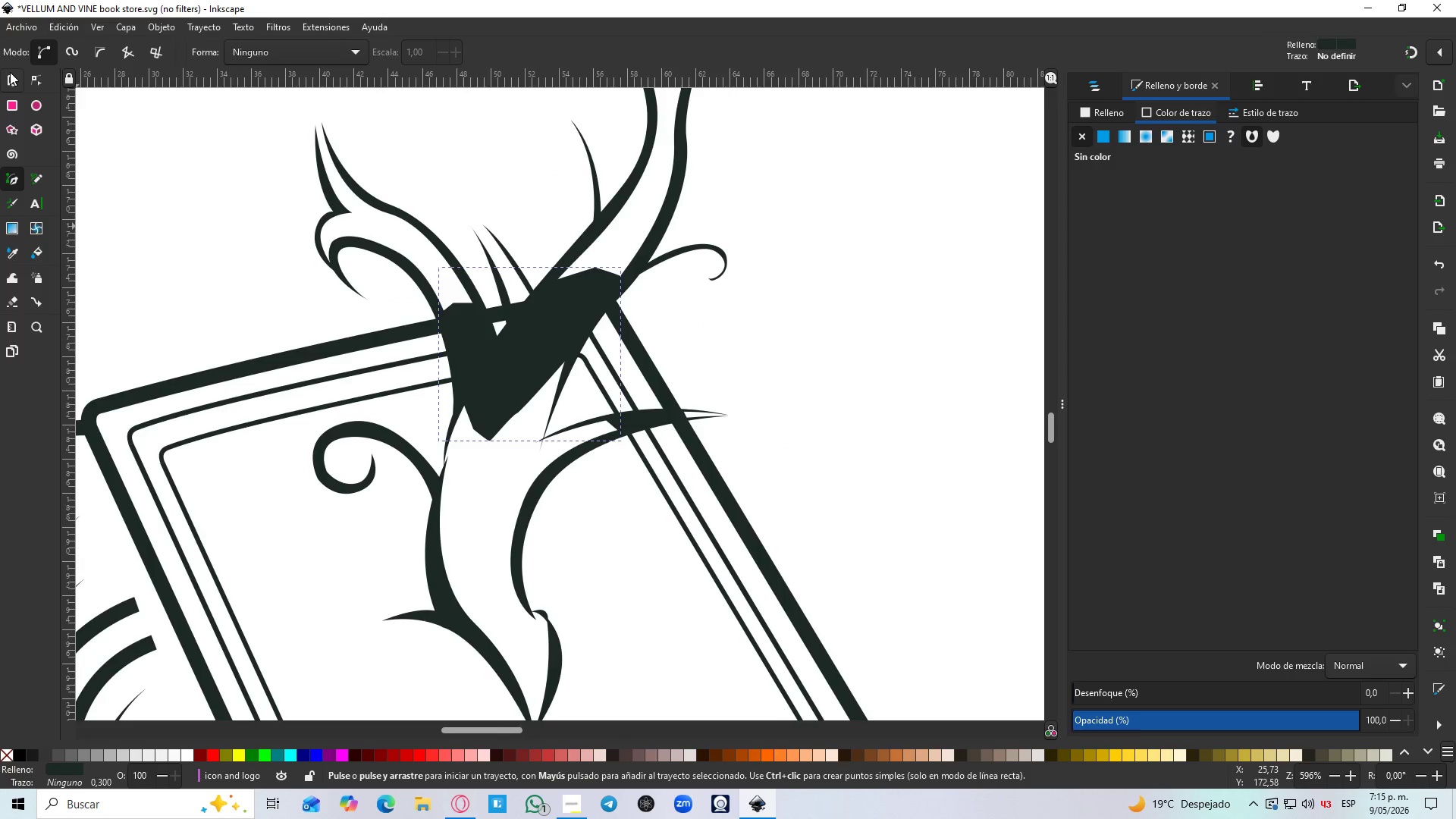 
left_click([10, 72])
 